 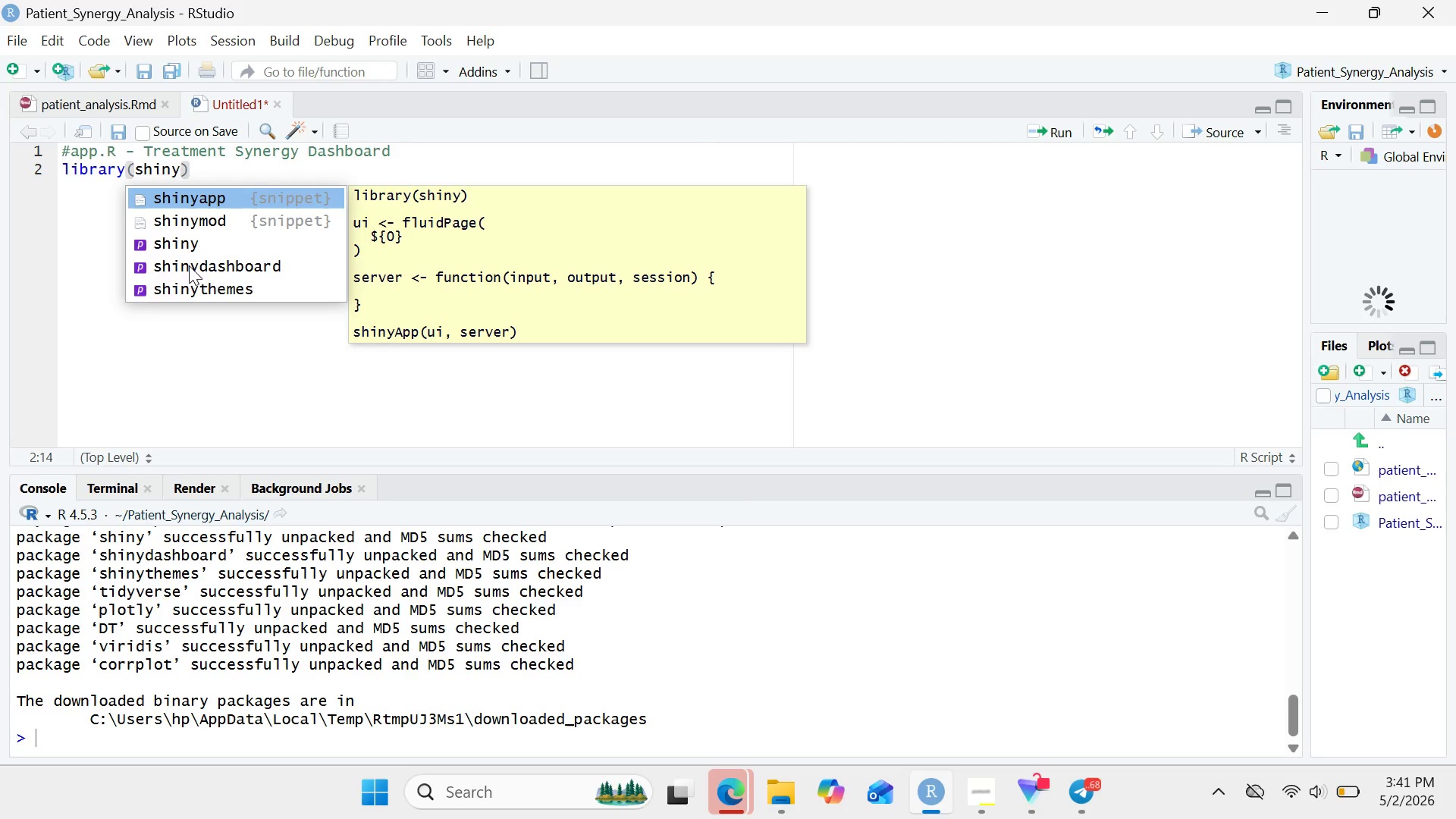 
key(ArrowRight)
 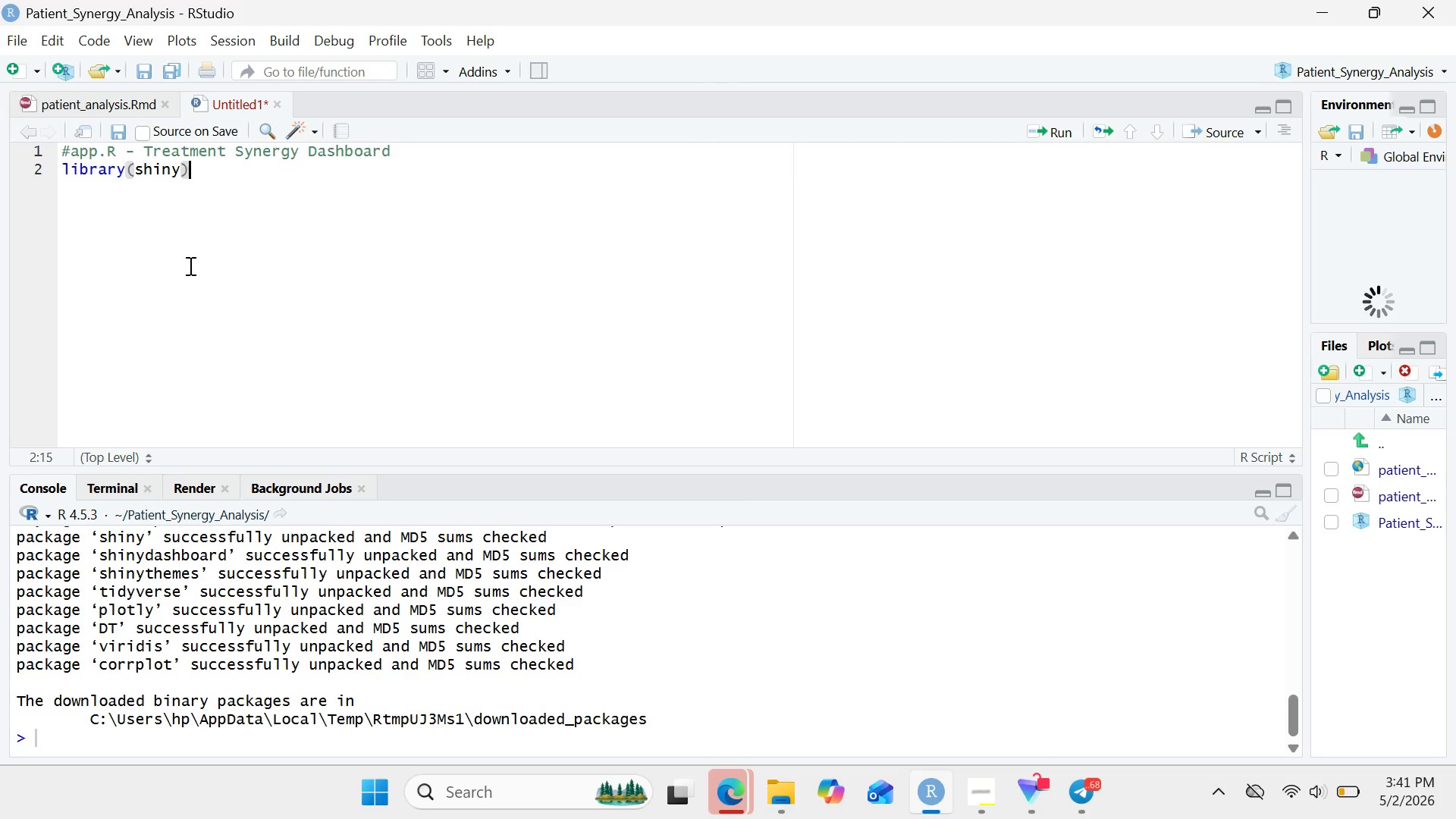 
key(Enter)
 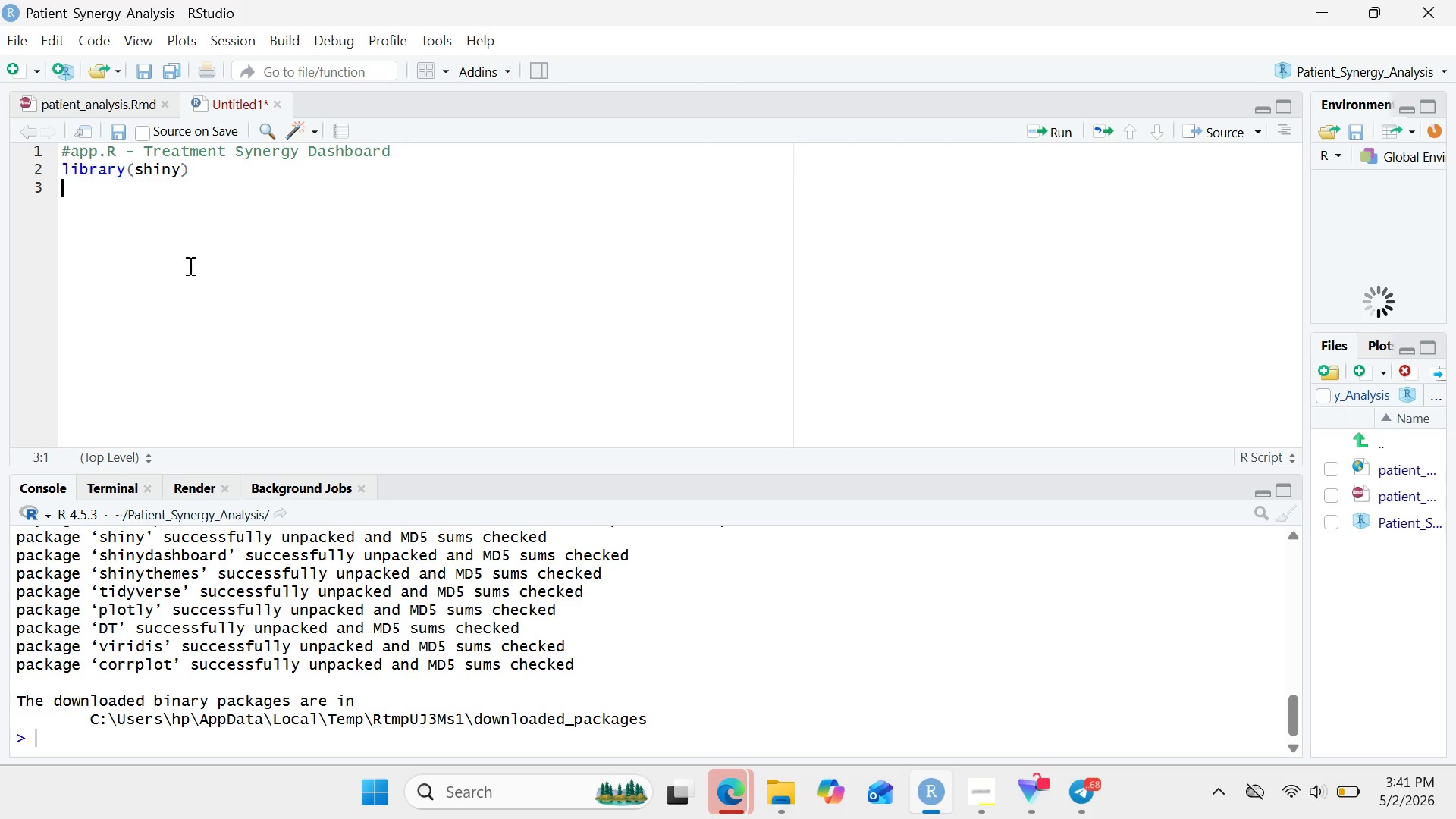 
type(library(tidy)
 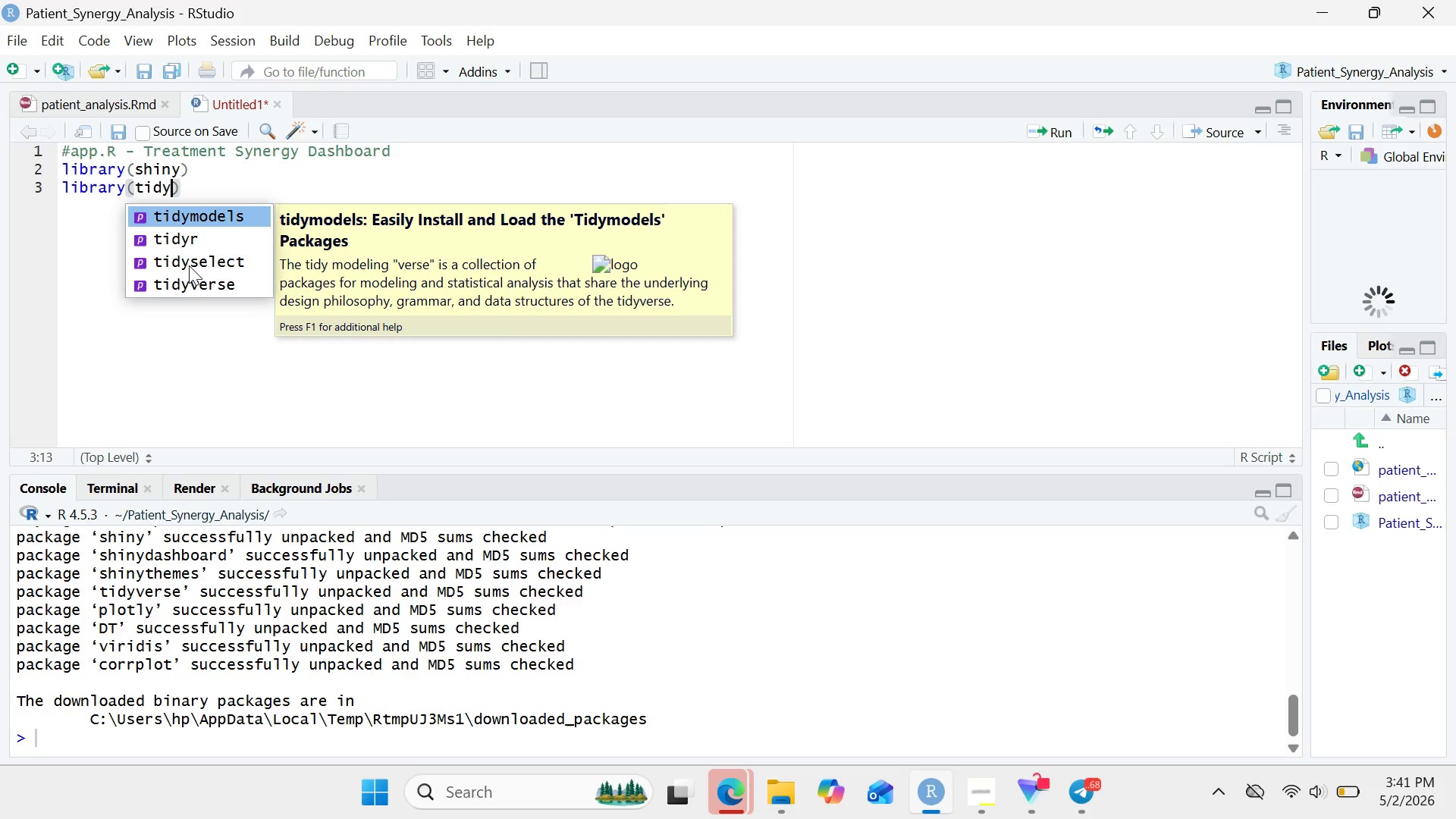 
wait(15.34)
 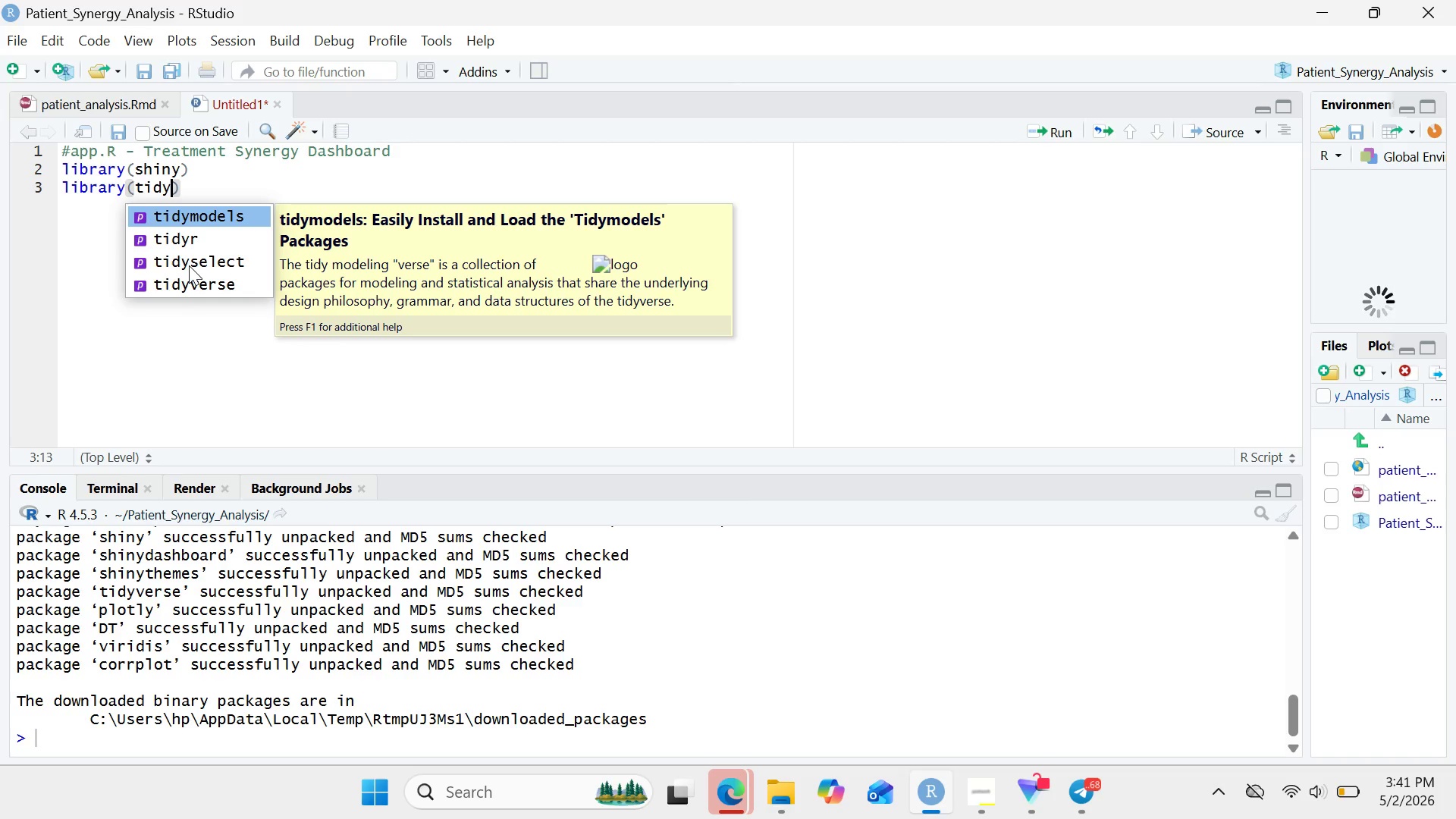 
left_click([192, 277])
 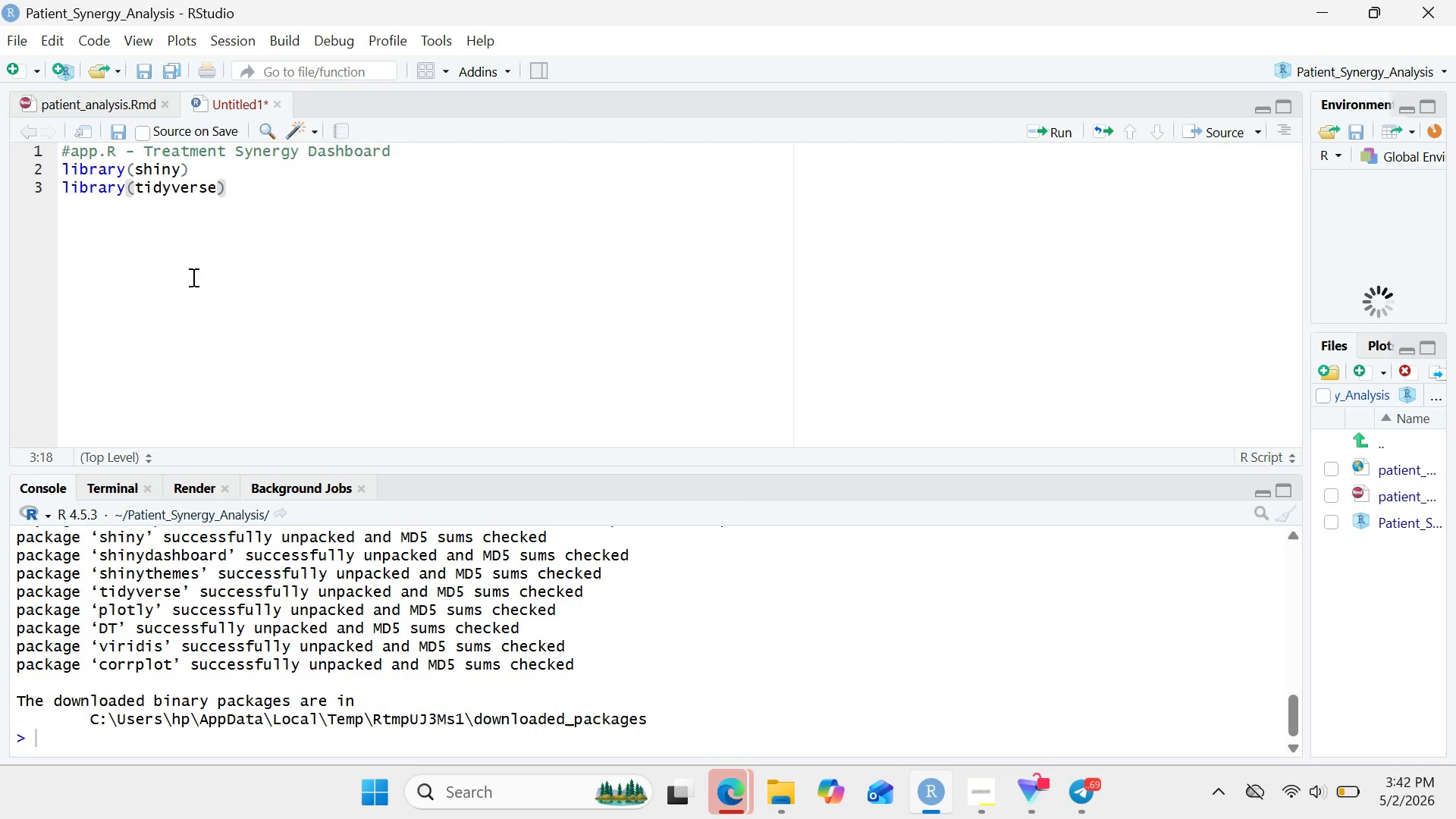 
wait(5.28)
 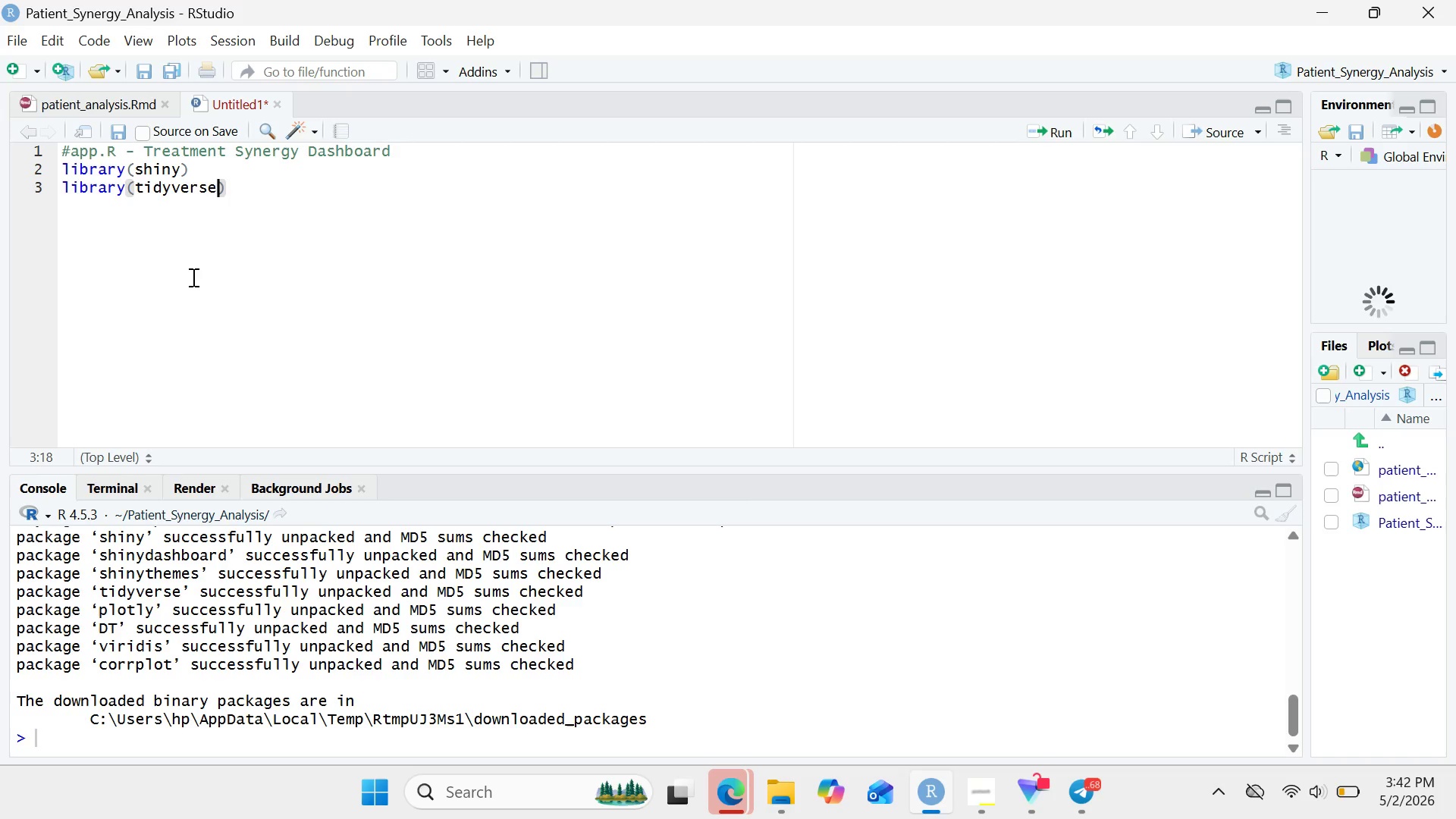 
key(ArrowRight)
 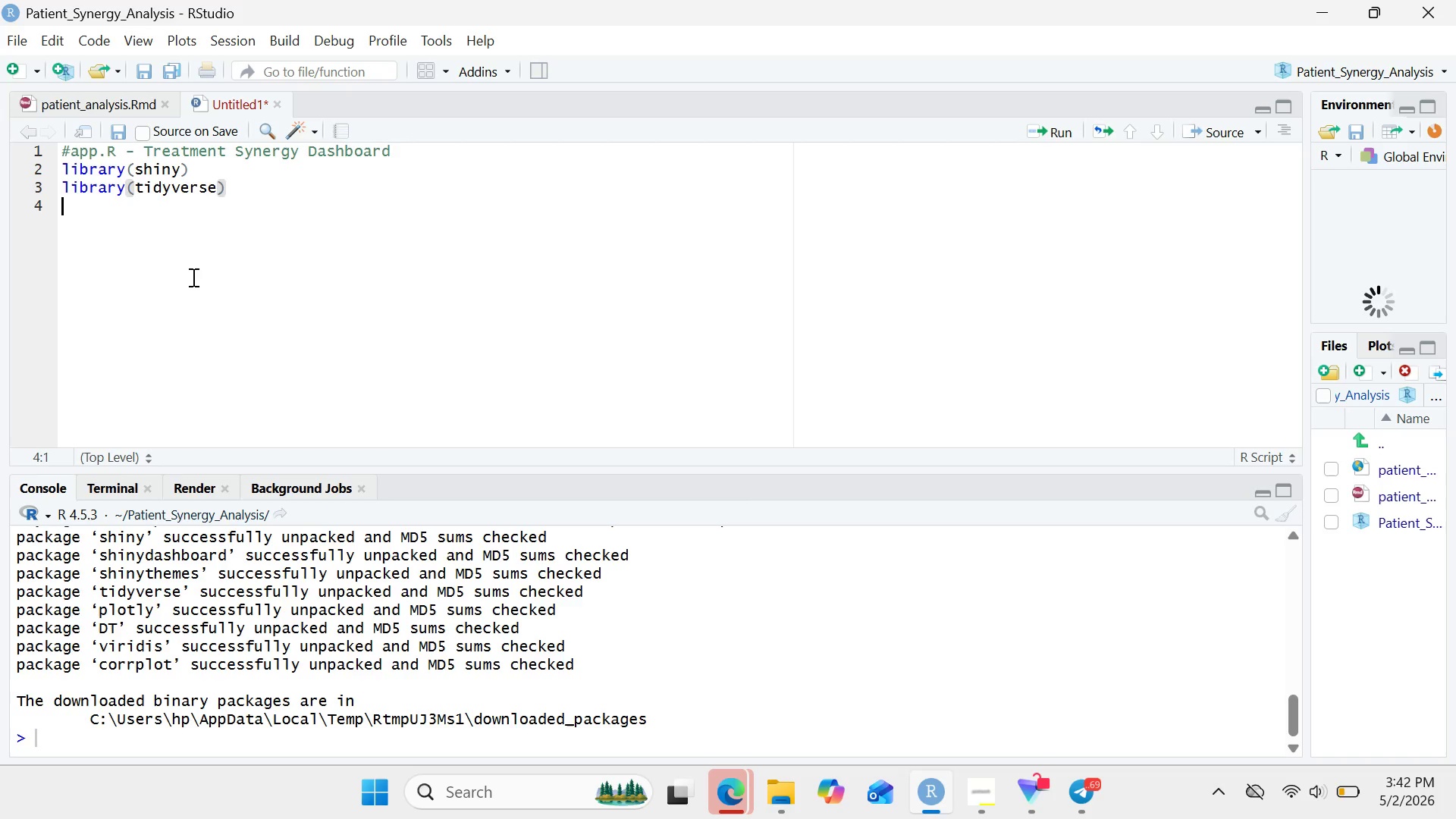 
key(Enter)
 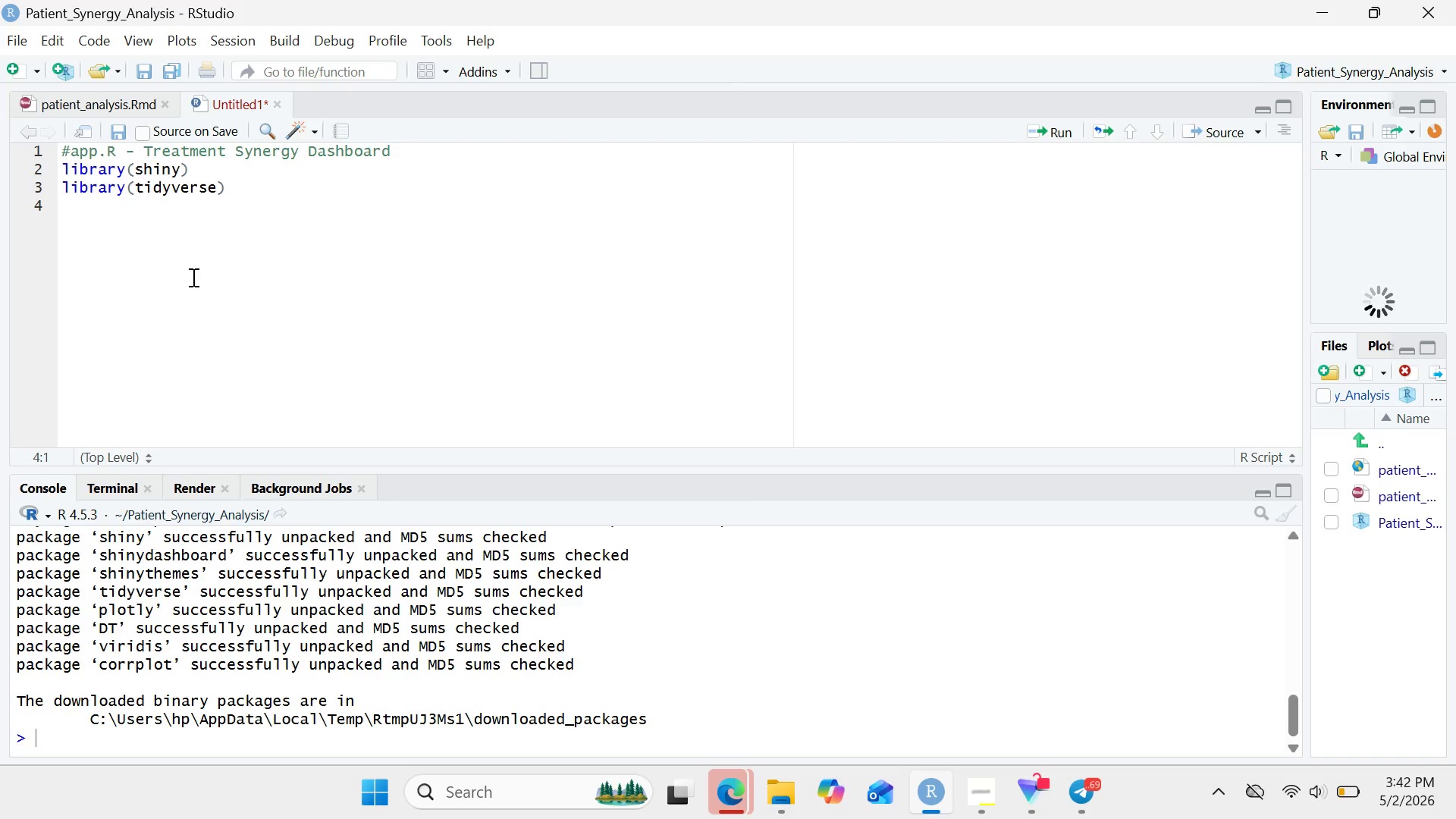 
type(library)
 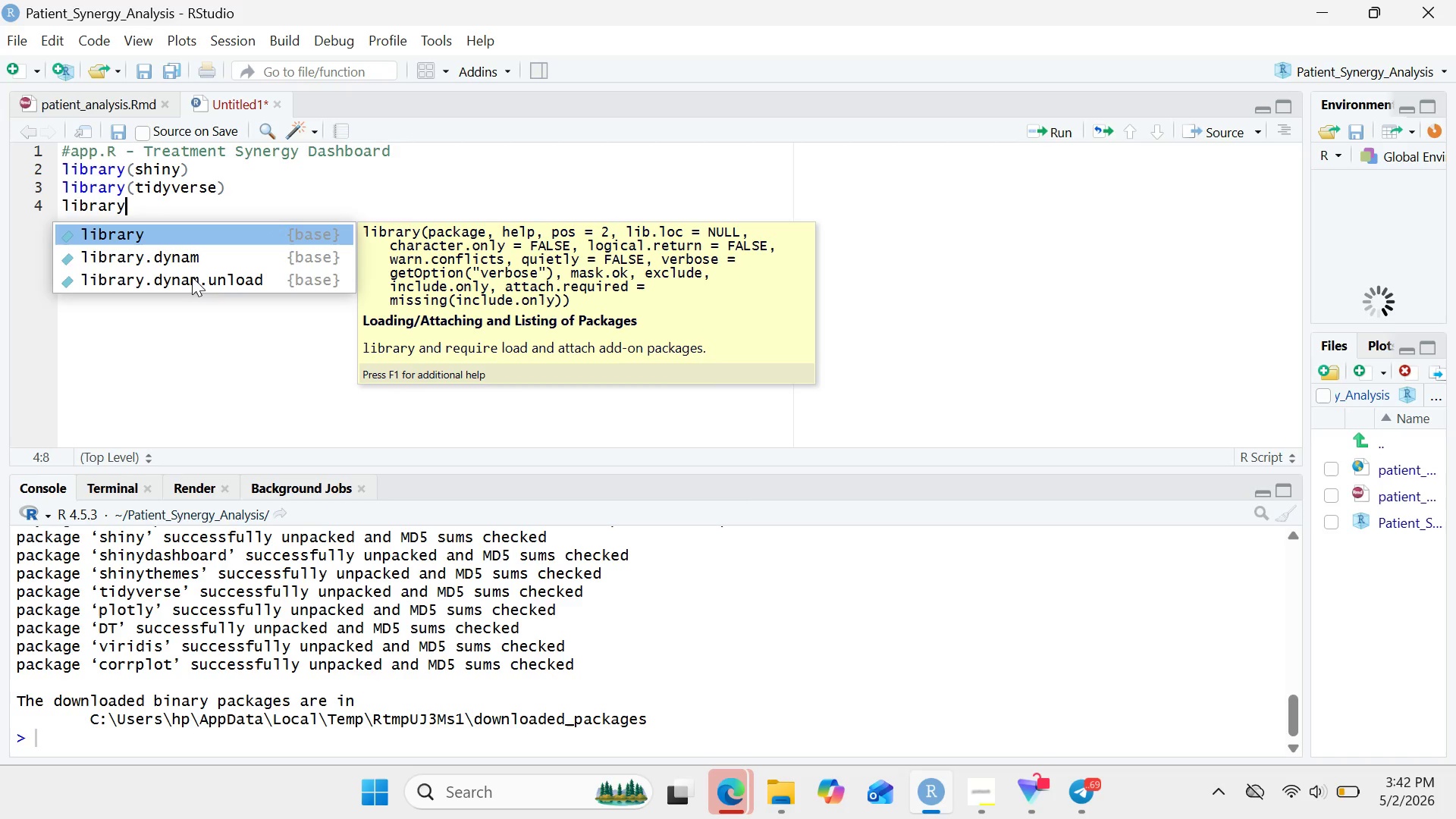 
key(Enter)
 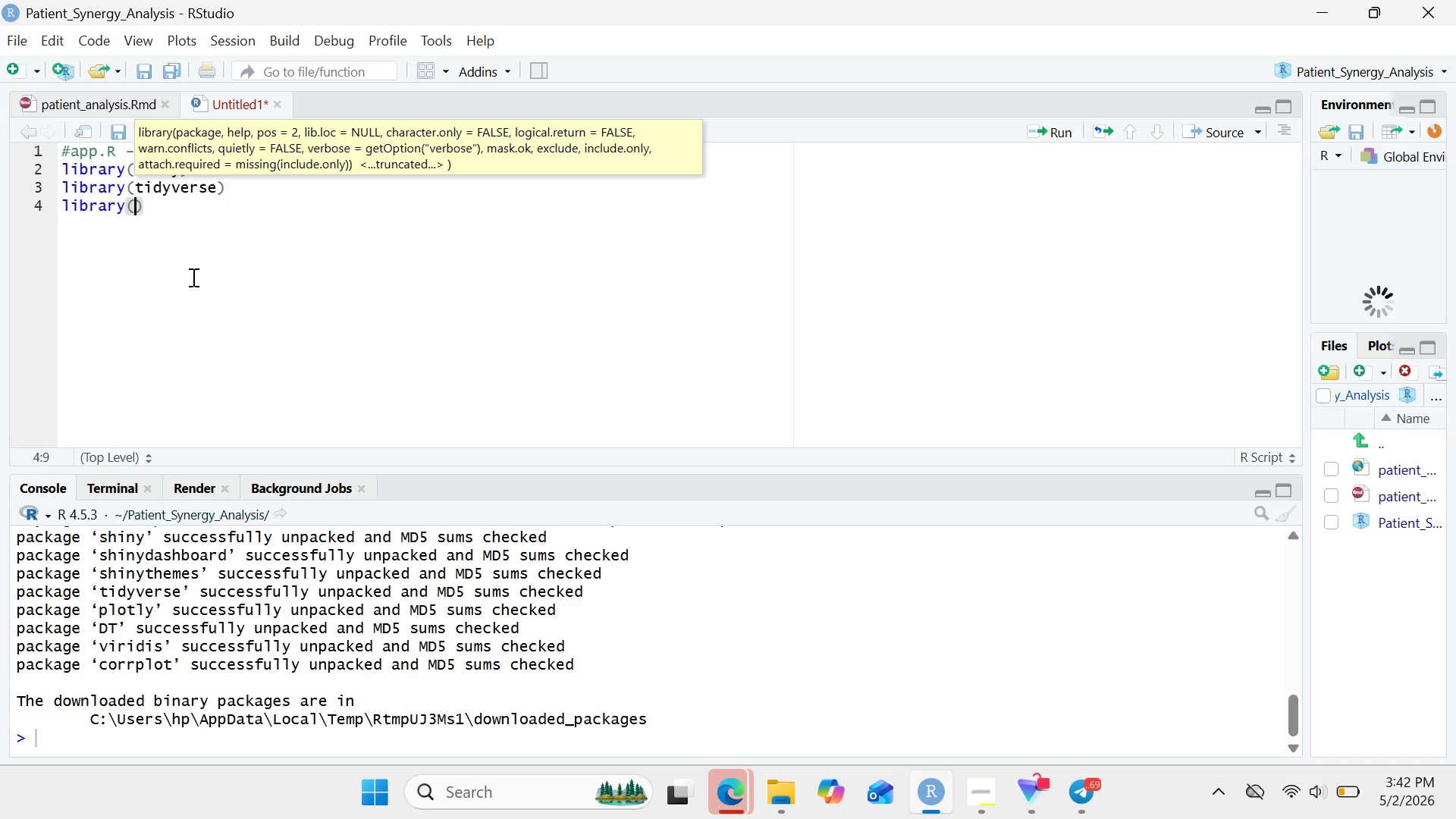 
type(ggplot2)
 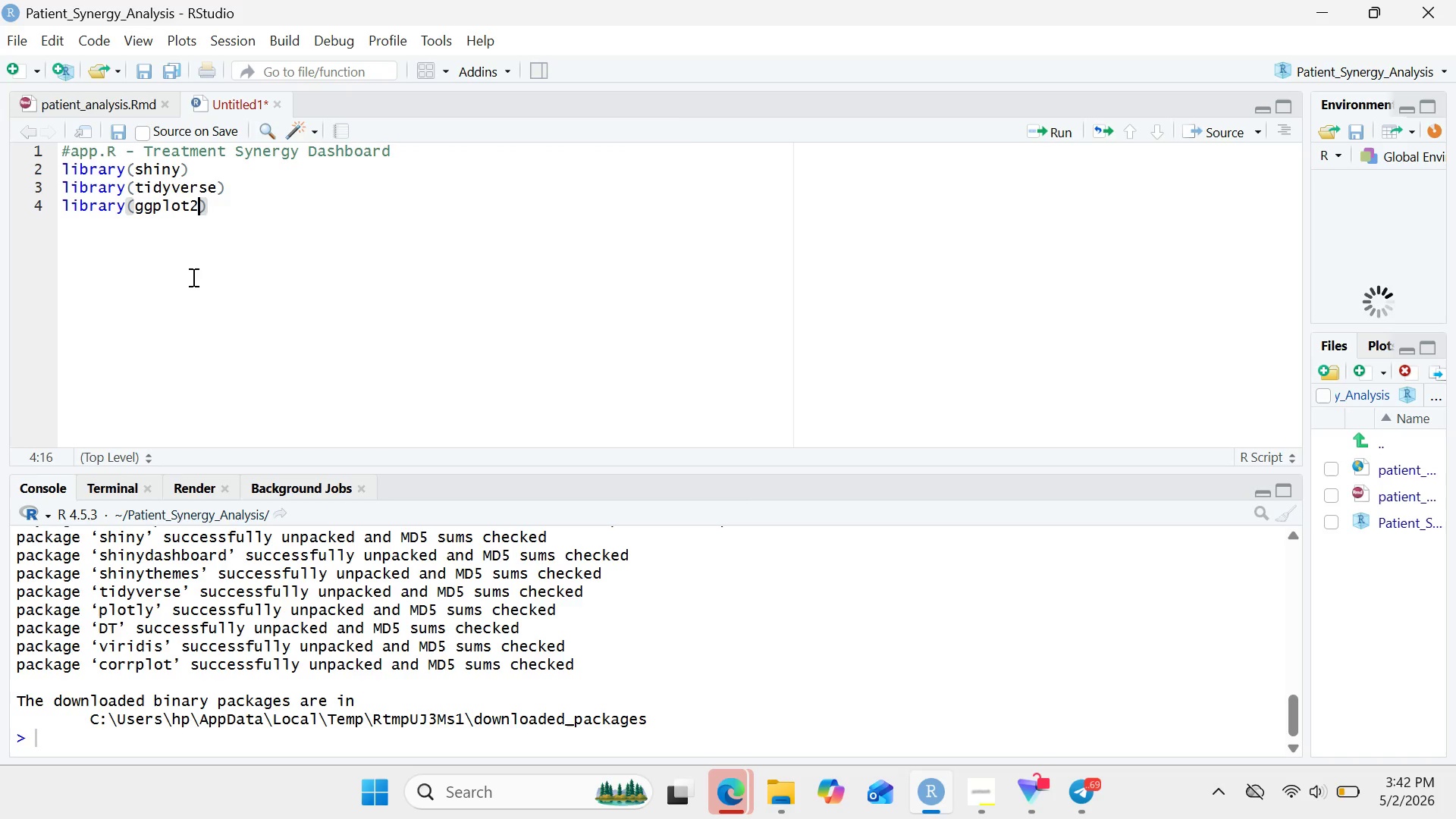 
key(ArrowRight)
 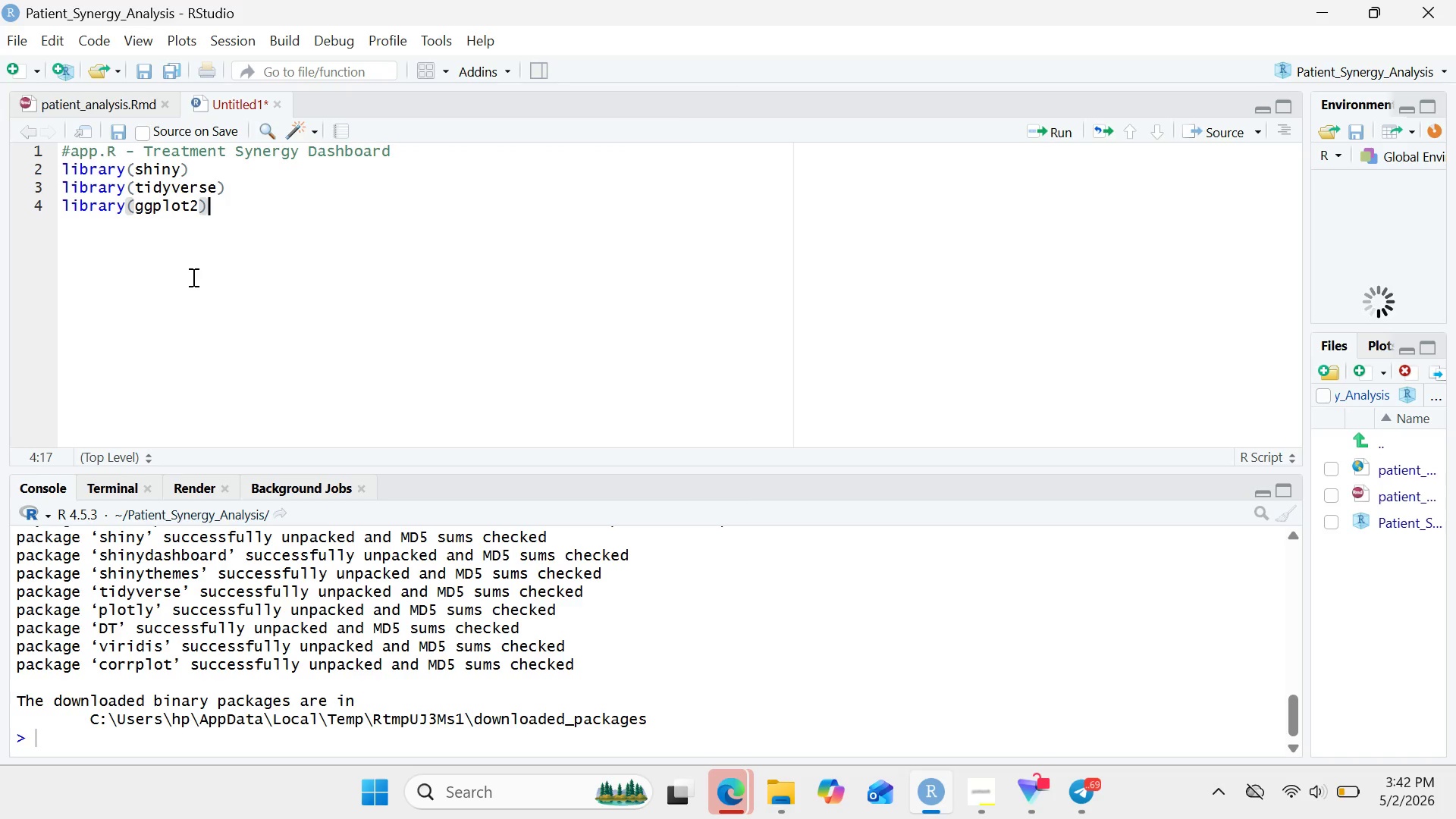 
key(Enter)
 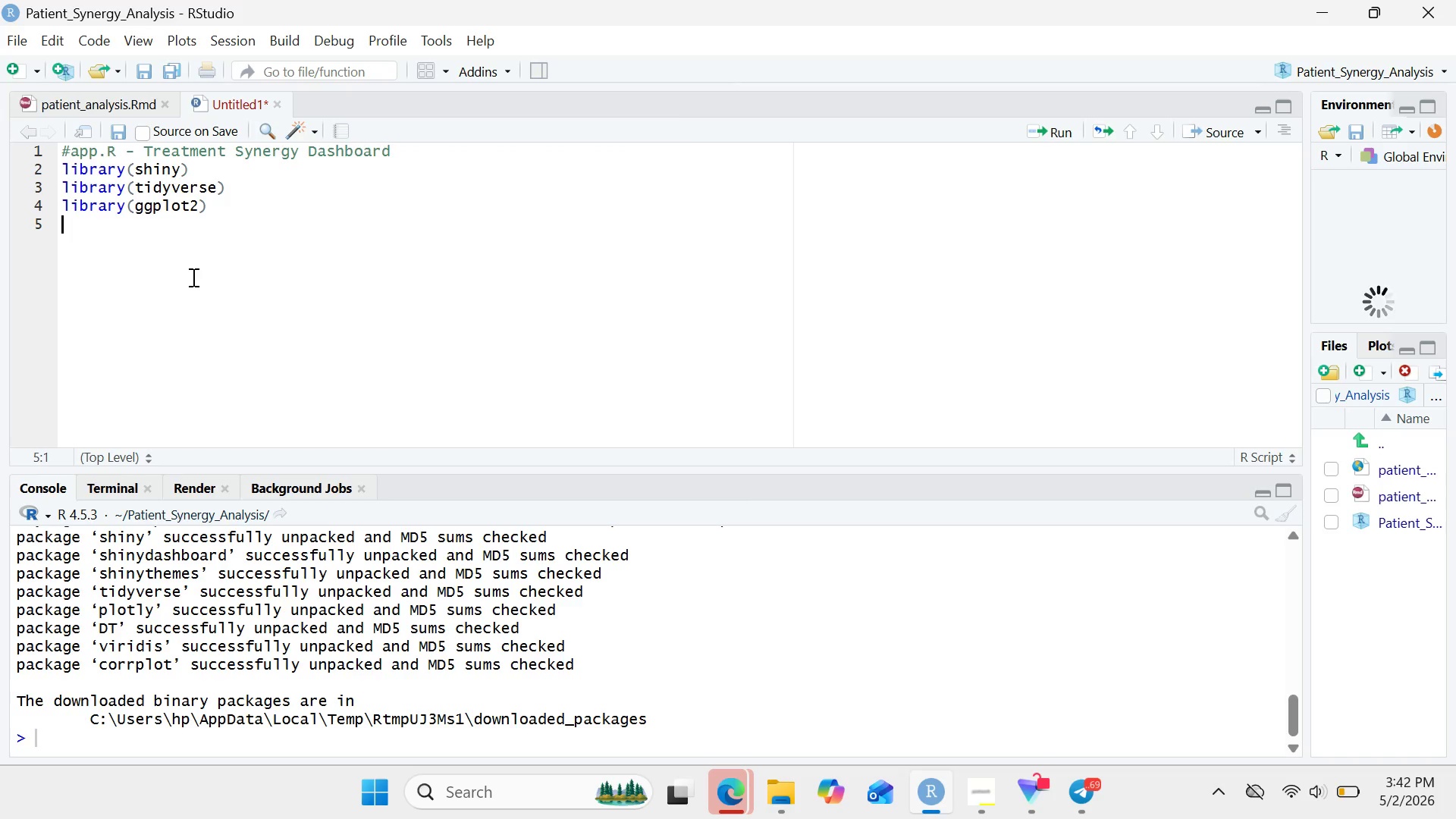 
type(library)
 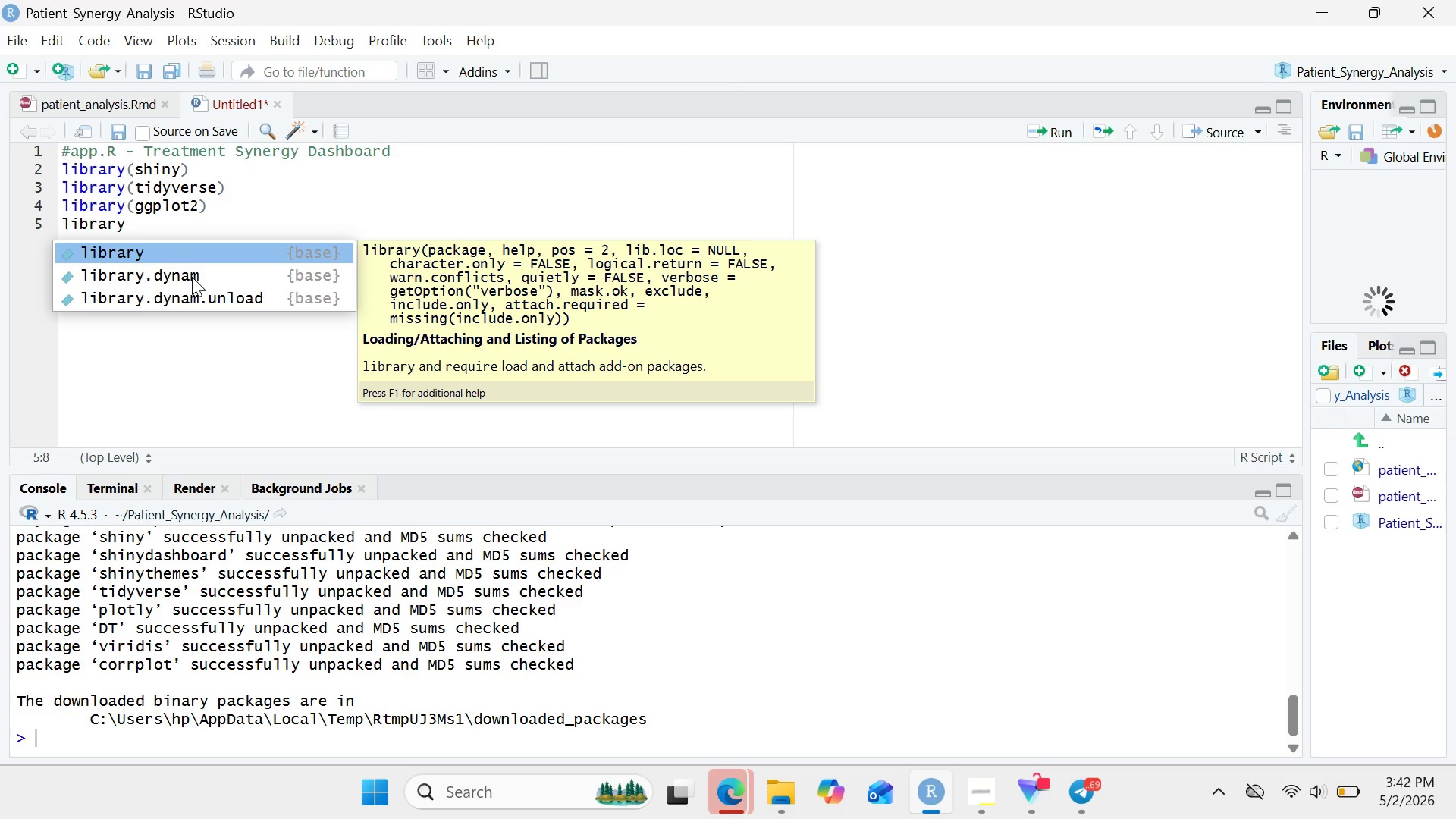 
key(Enter)
 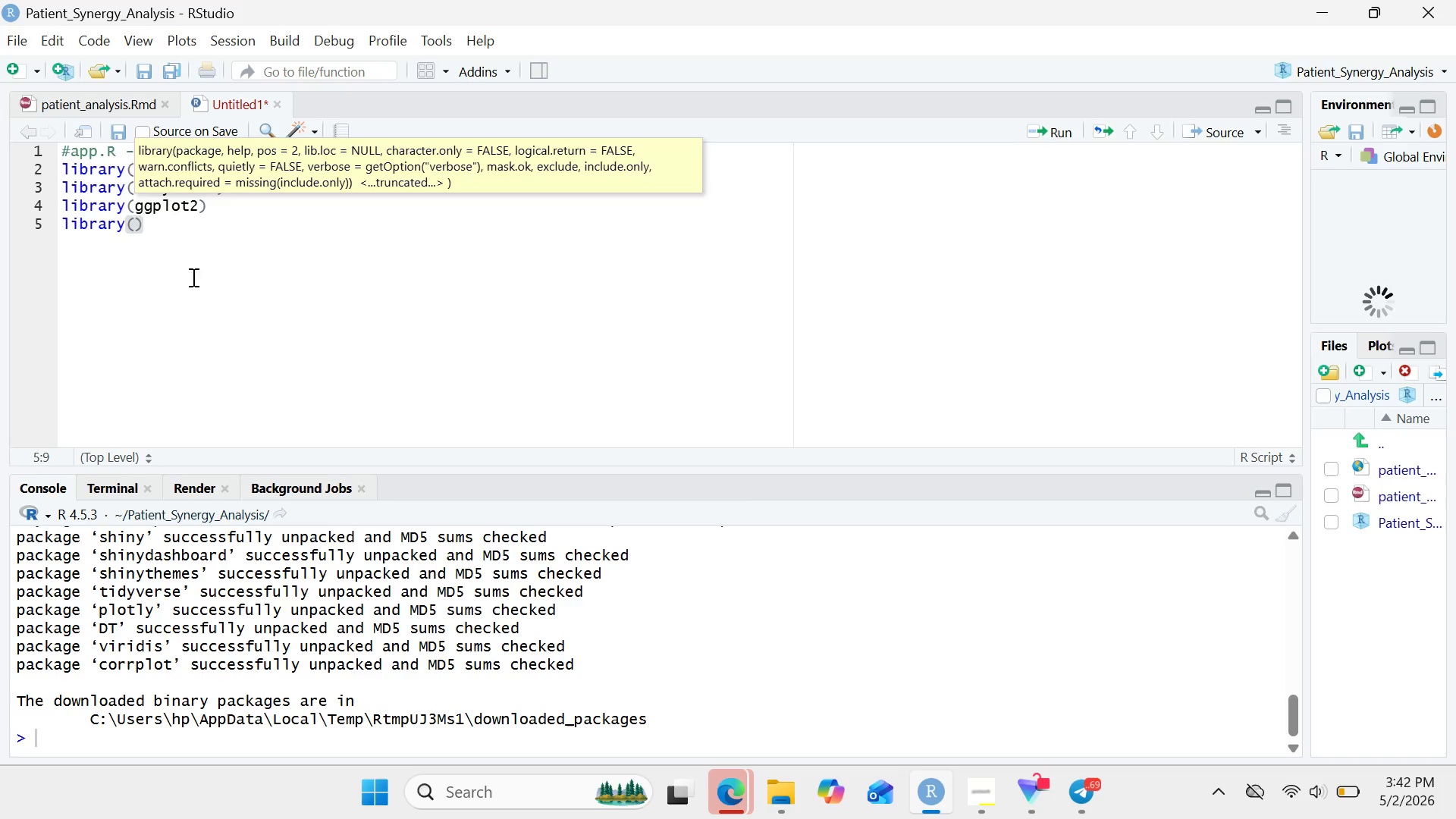 
type(plotly)
 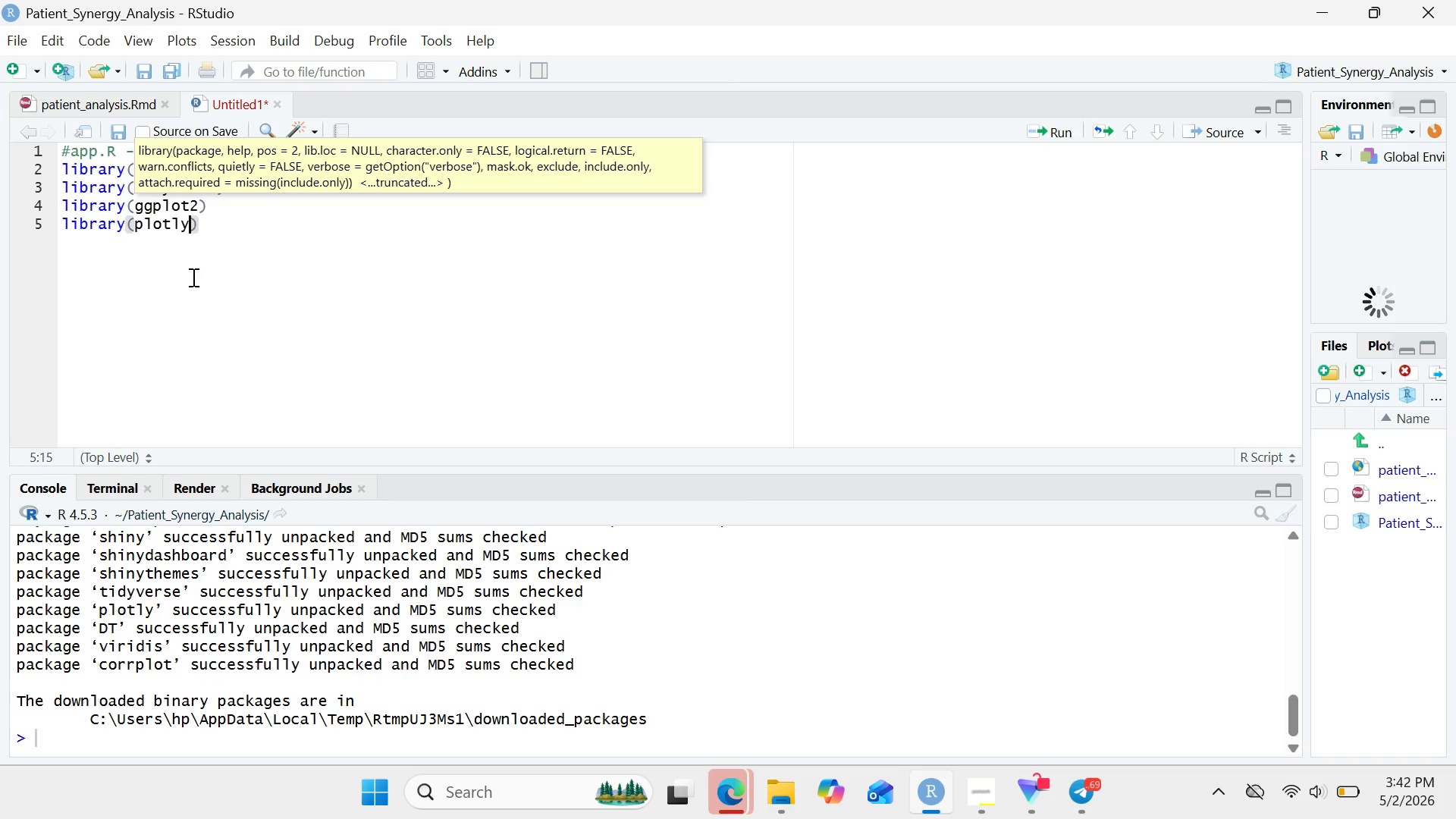 
key(ArrowRight)
 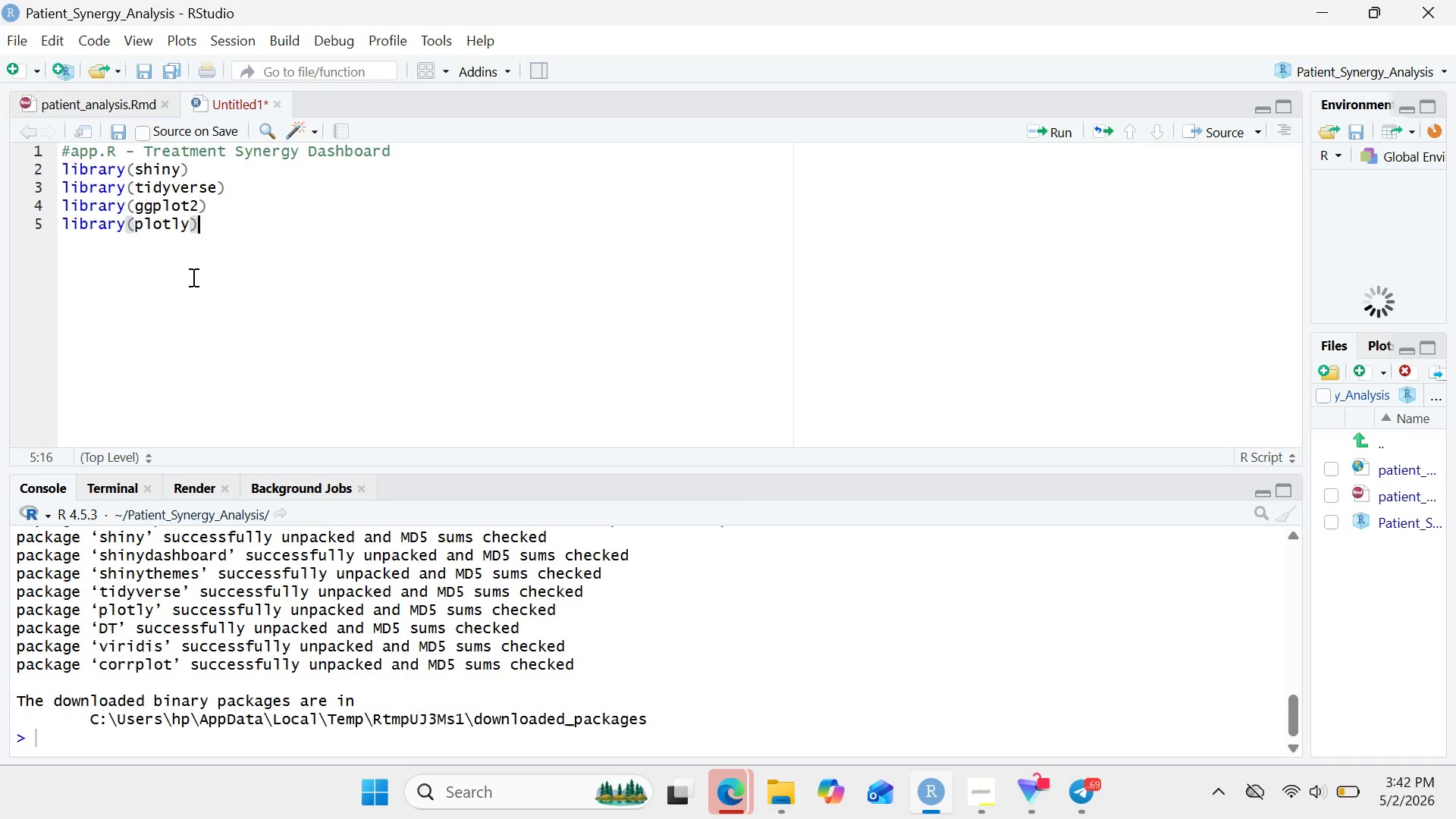 
key(Enter)
 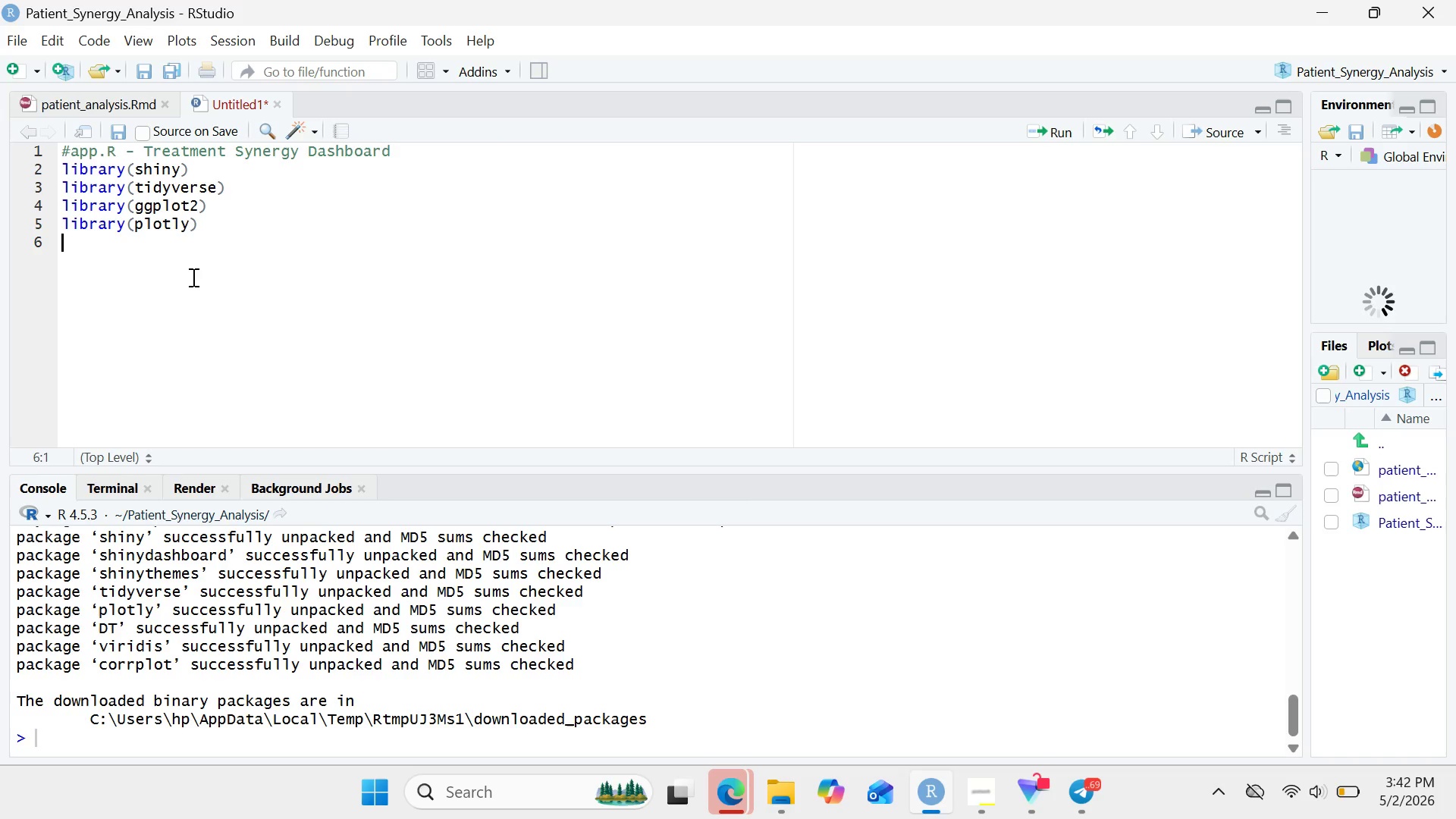 
type(library)
 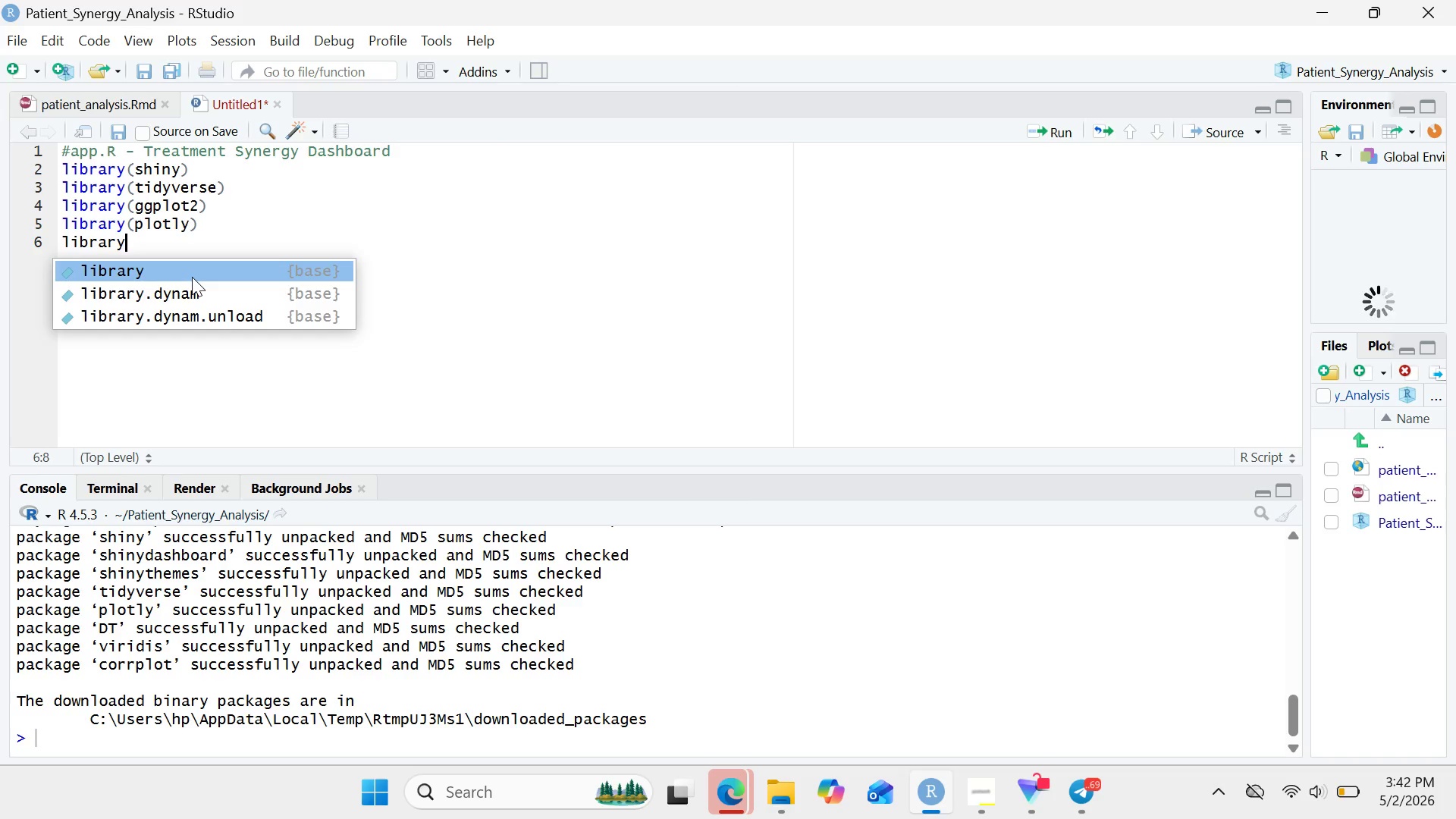 
key(Enter)
 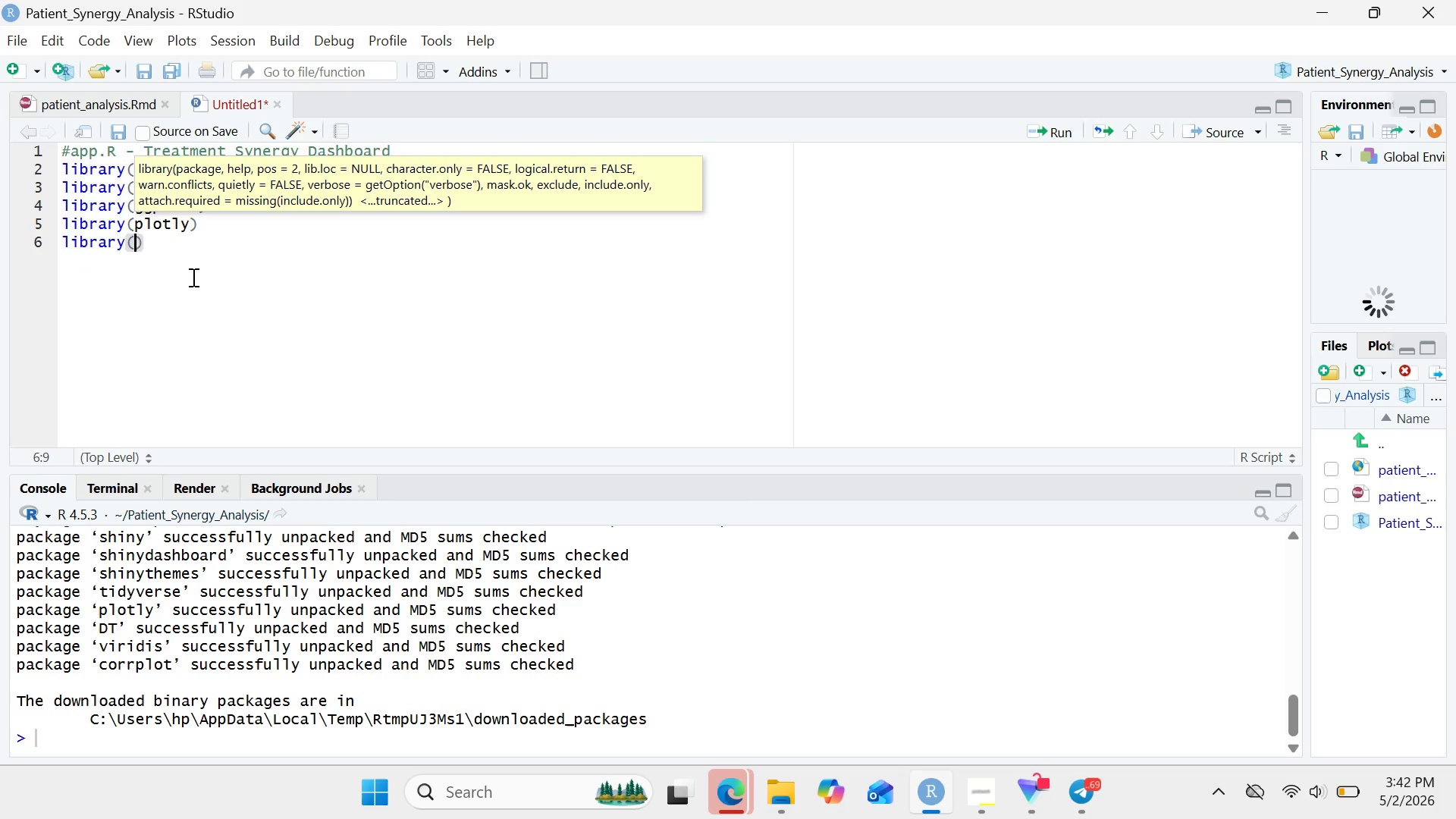 
type(DT)
 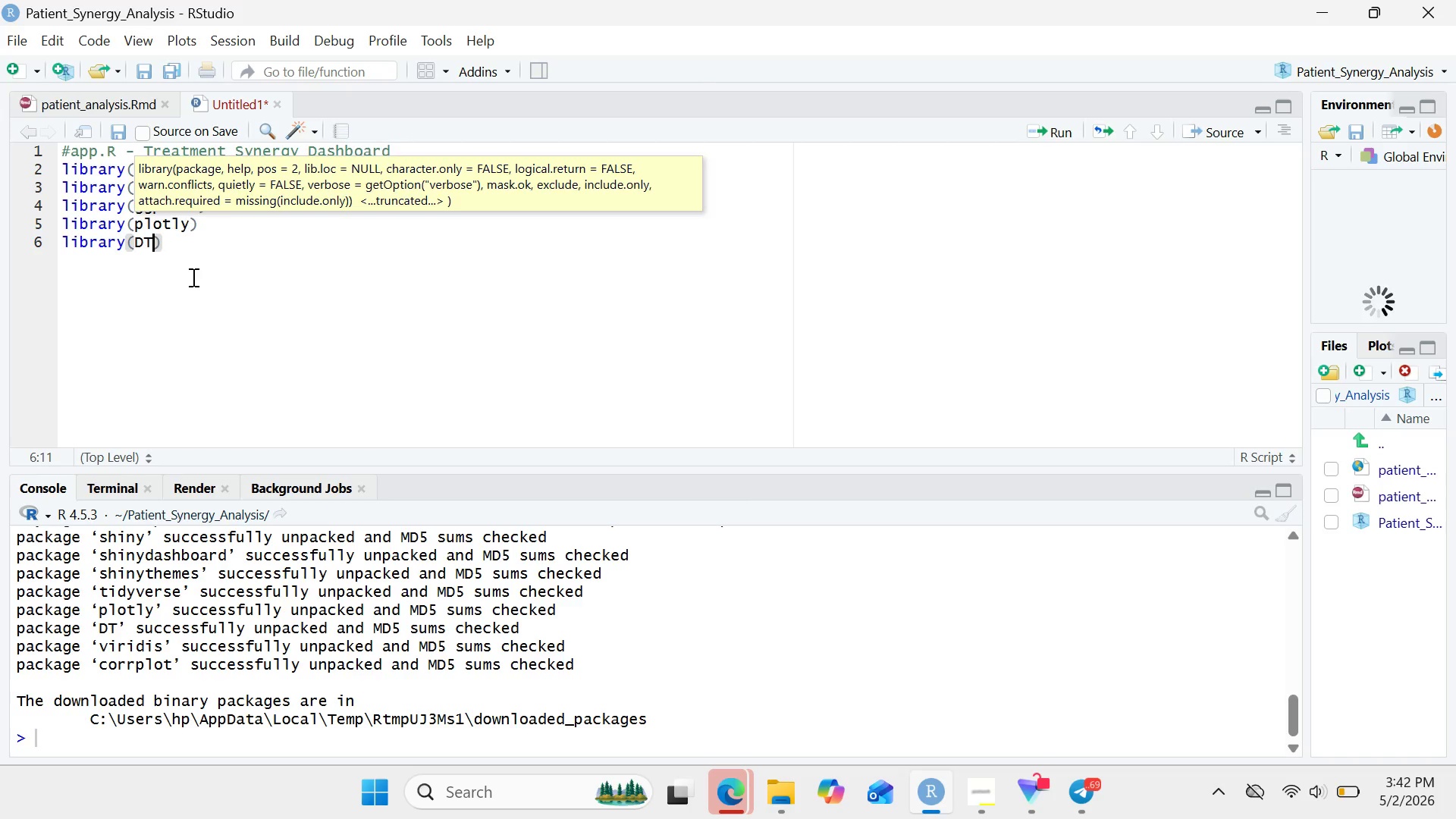 
key(ArrowRight)
 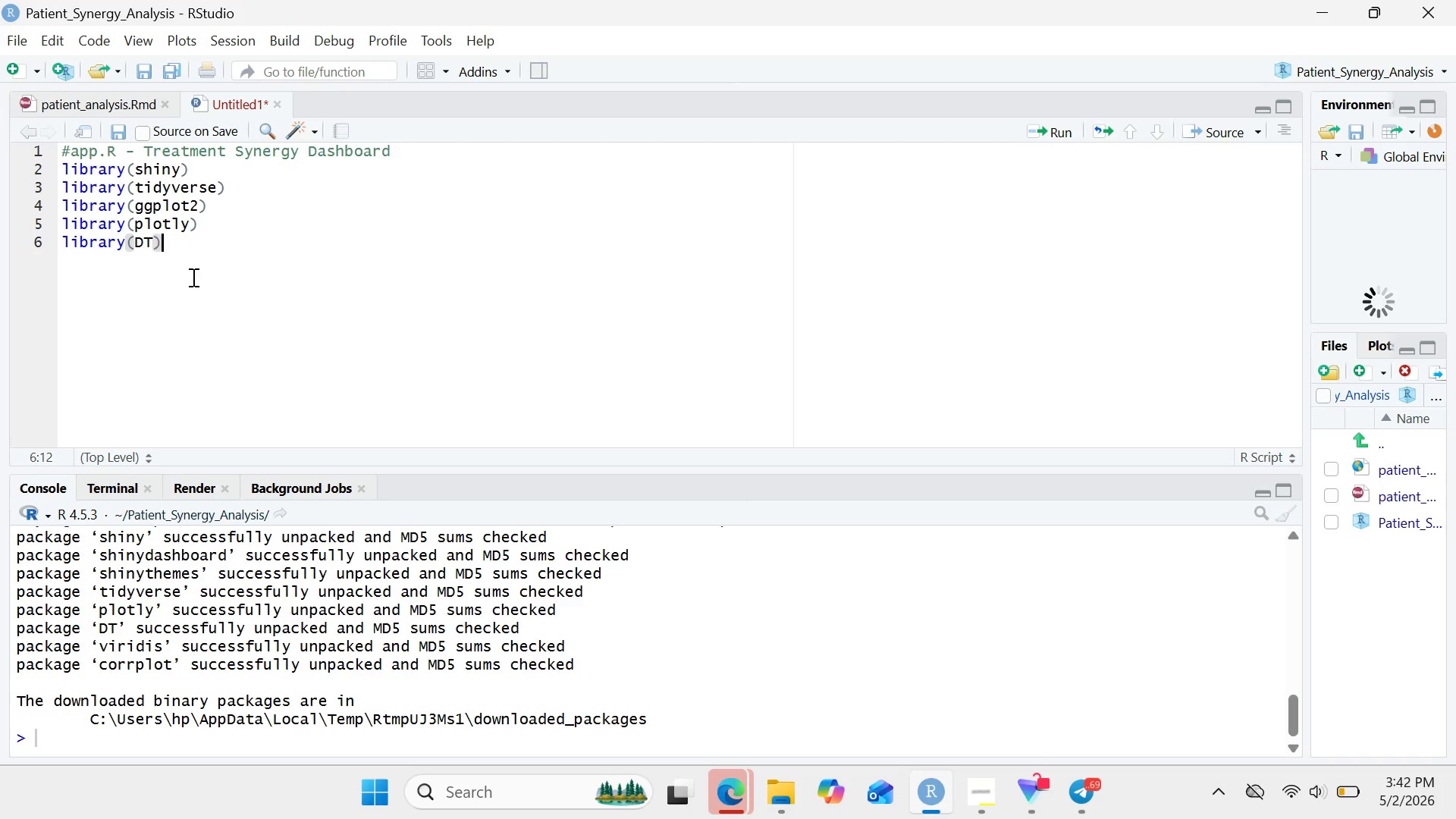 
key(Enter)
 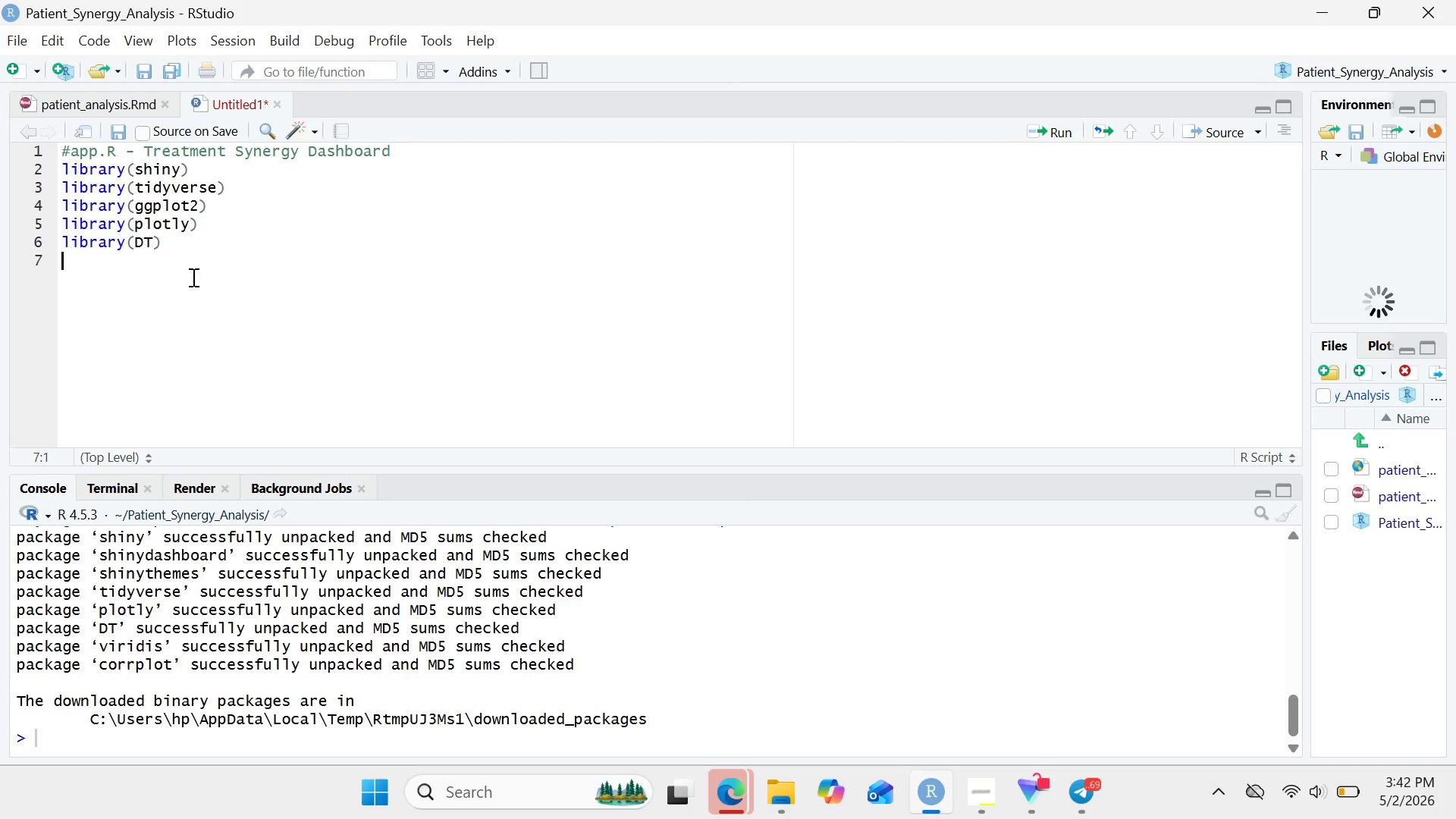 
type(library)
 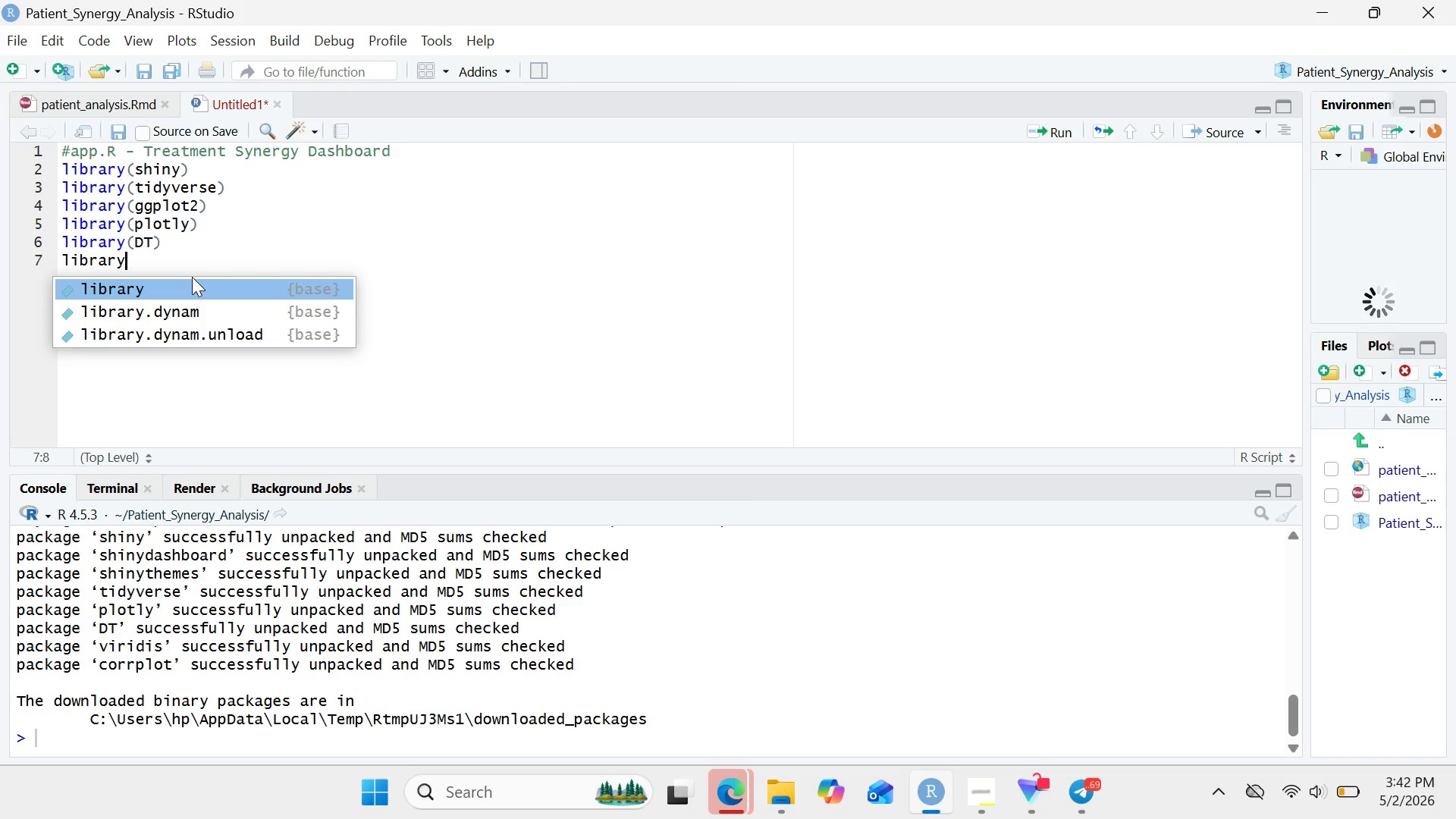 
key(Enter)
 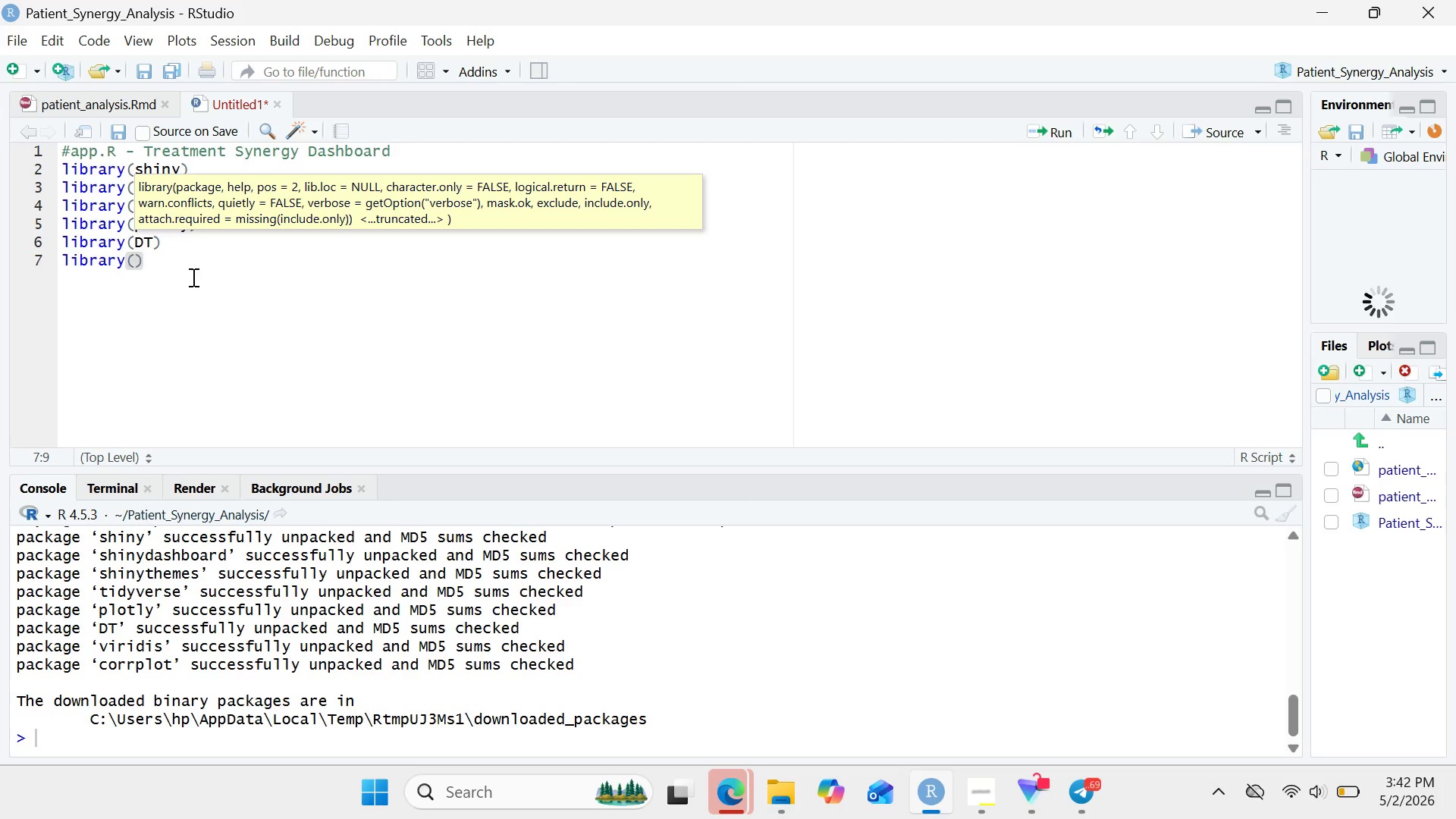 
type(viridis)
 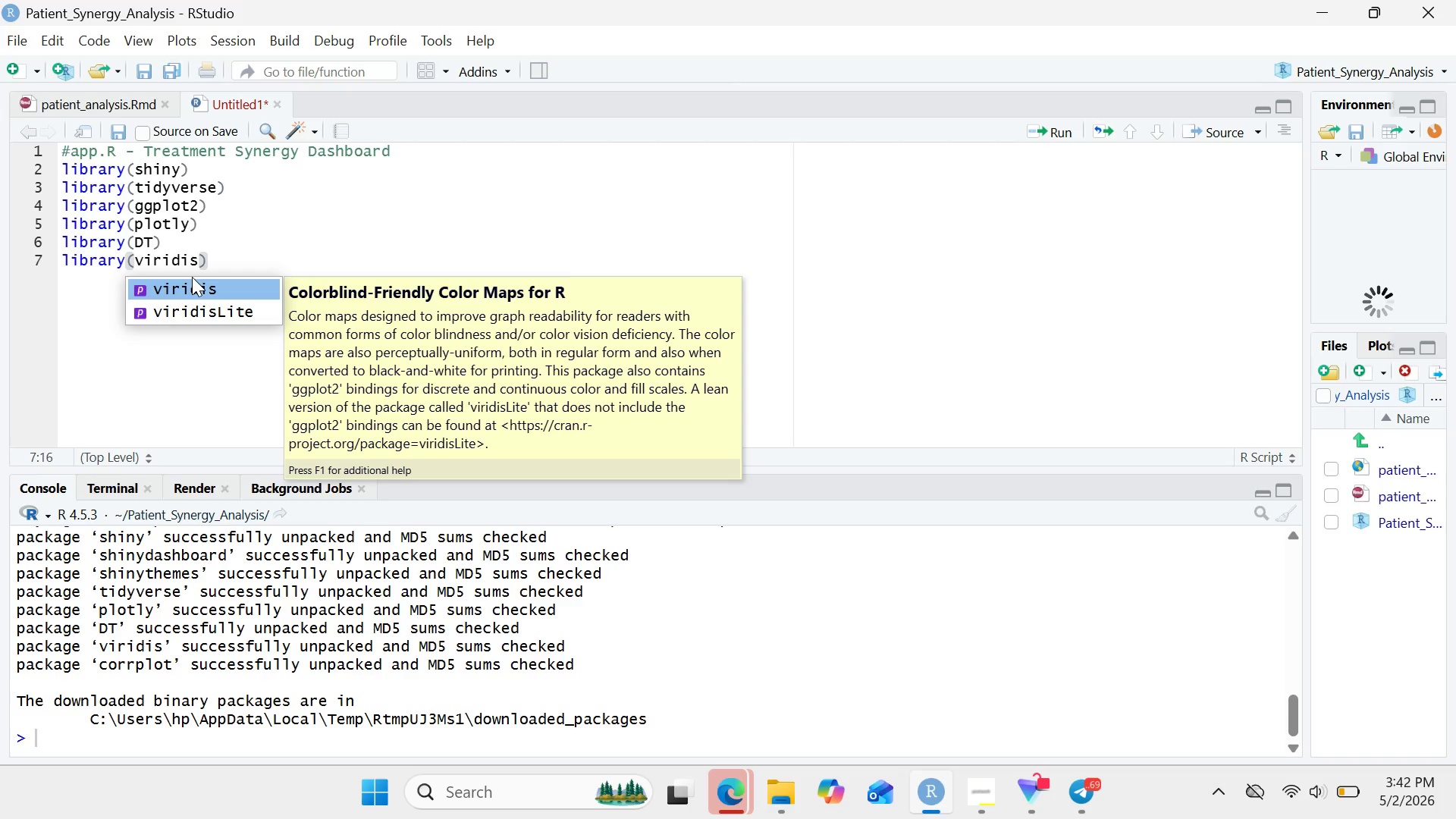 
key(ArrowRight)
 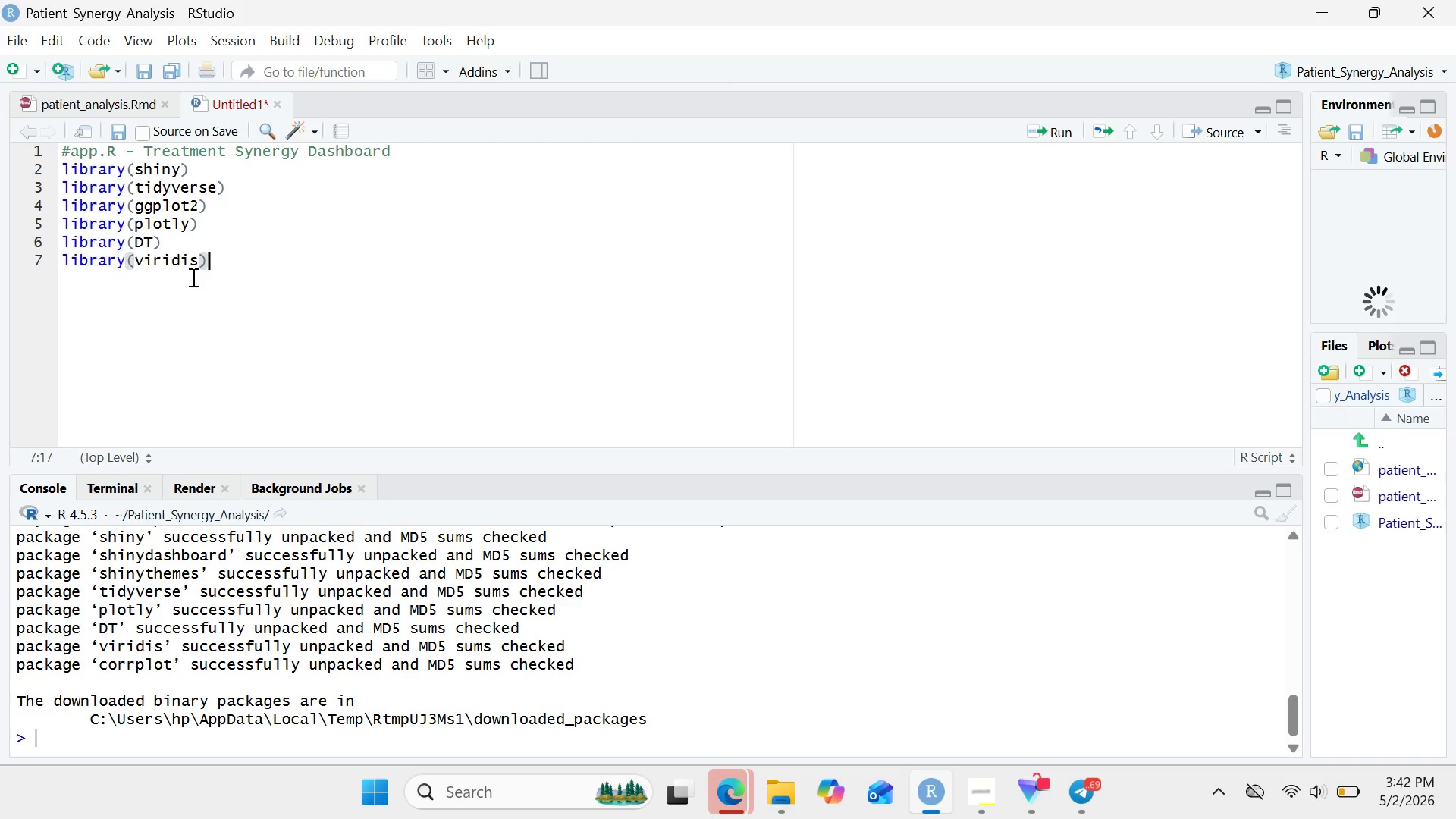 
key(Enter)
 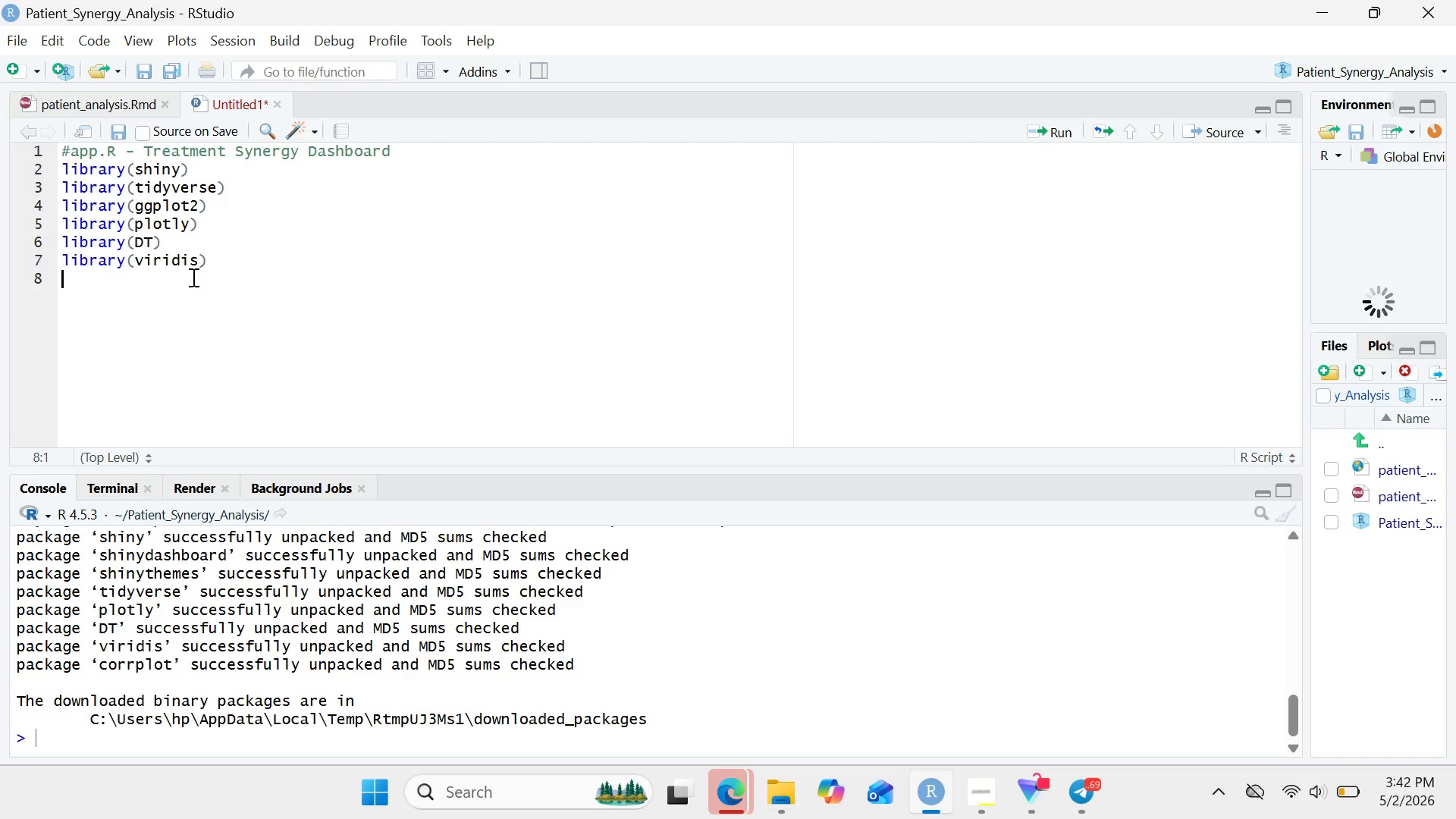 
type(libraru)
key(Backspace)
type(y)
 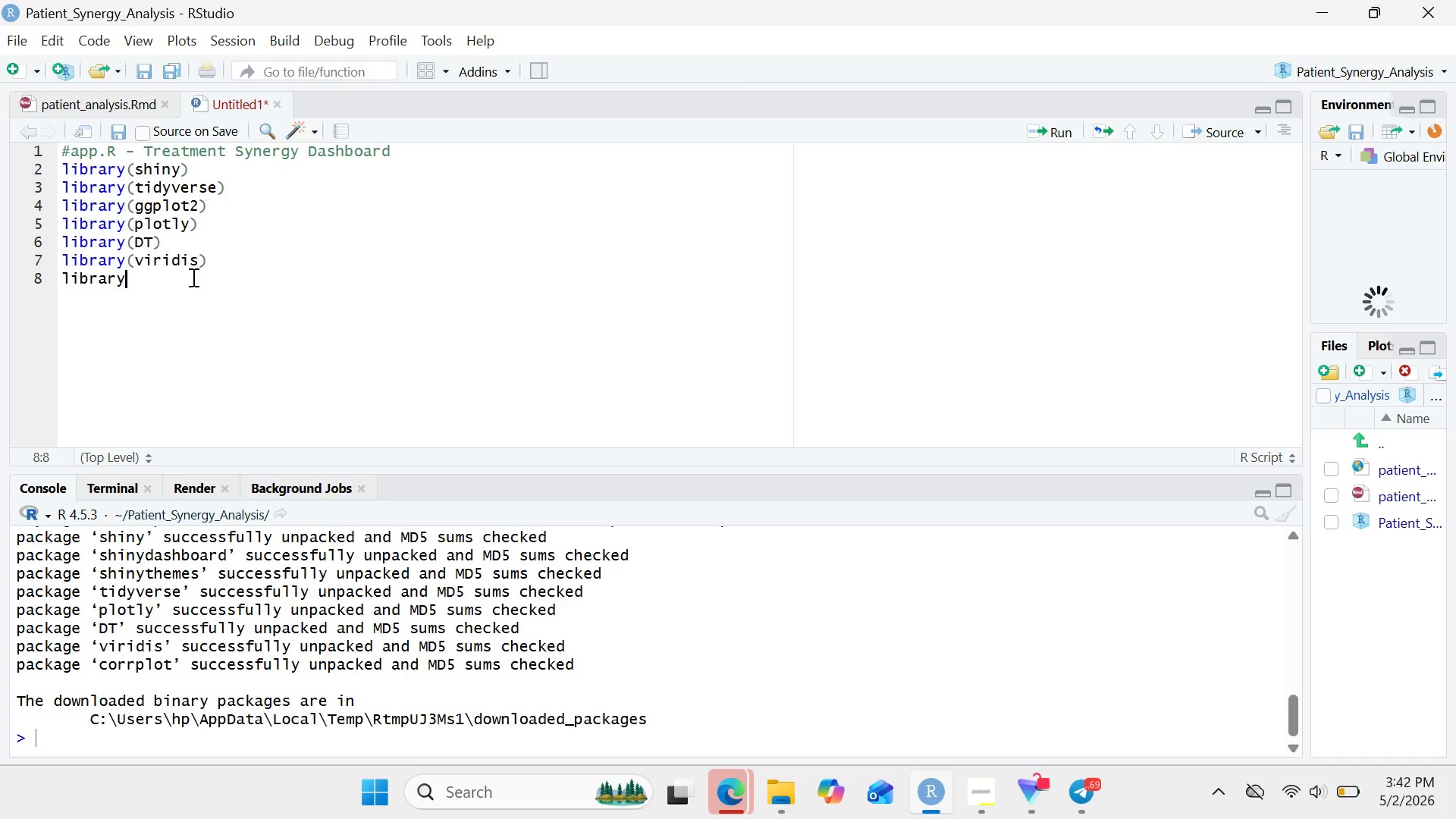 
key(Enter)
 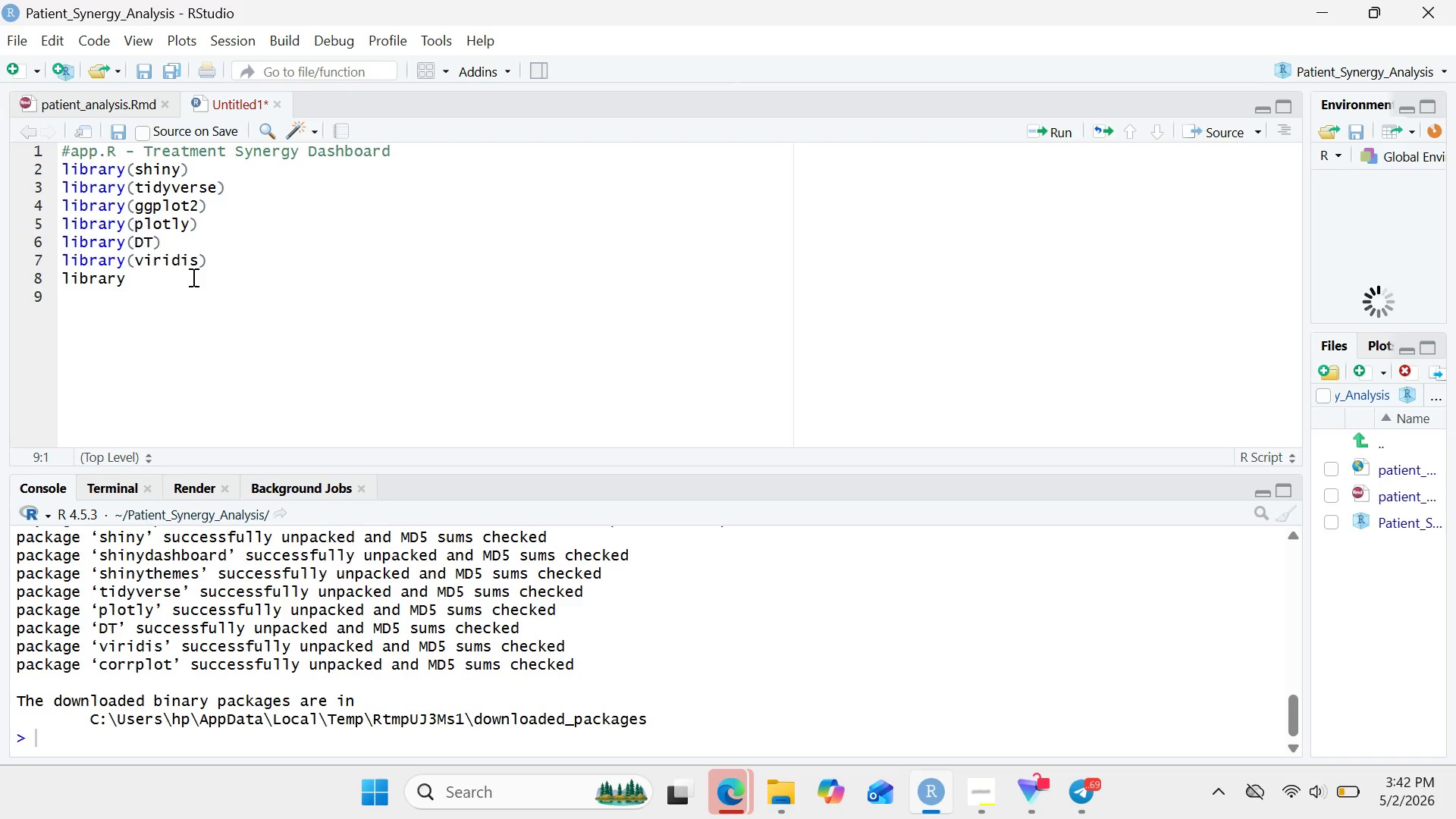 
key(Backspace)
 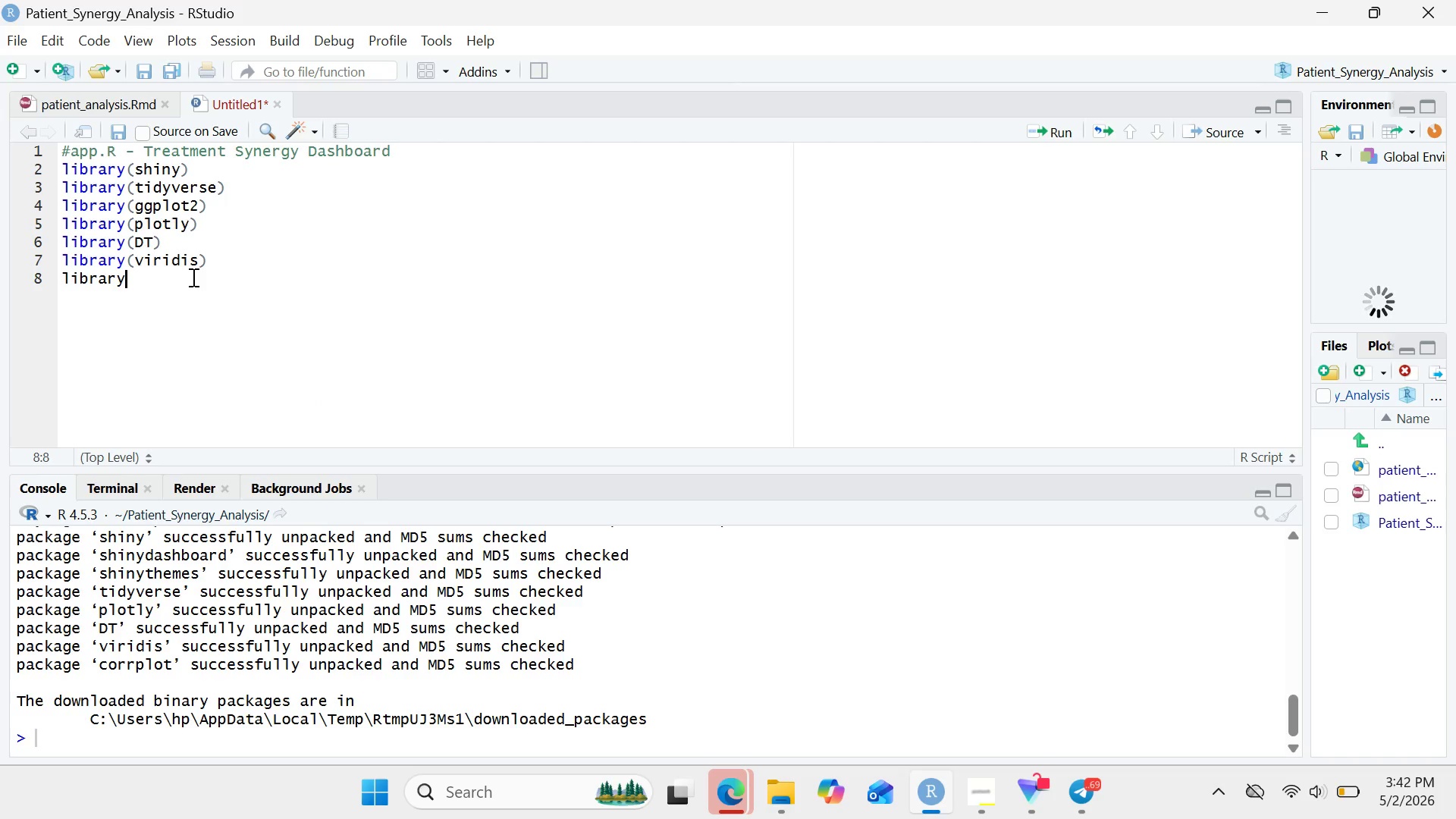 
type((Corrplot)
 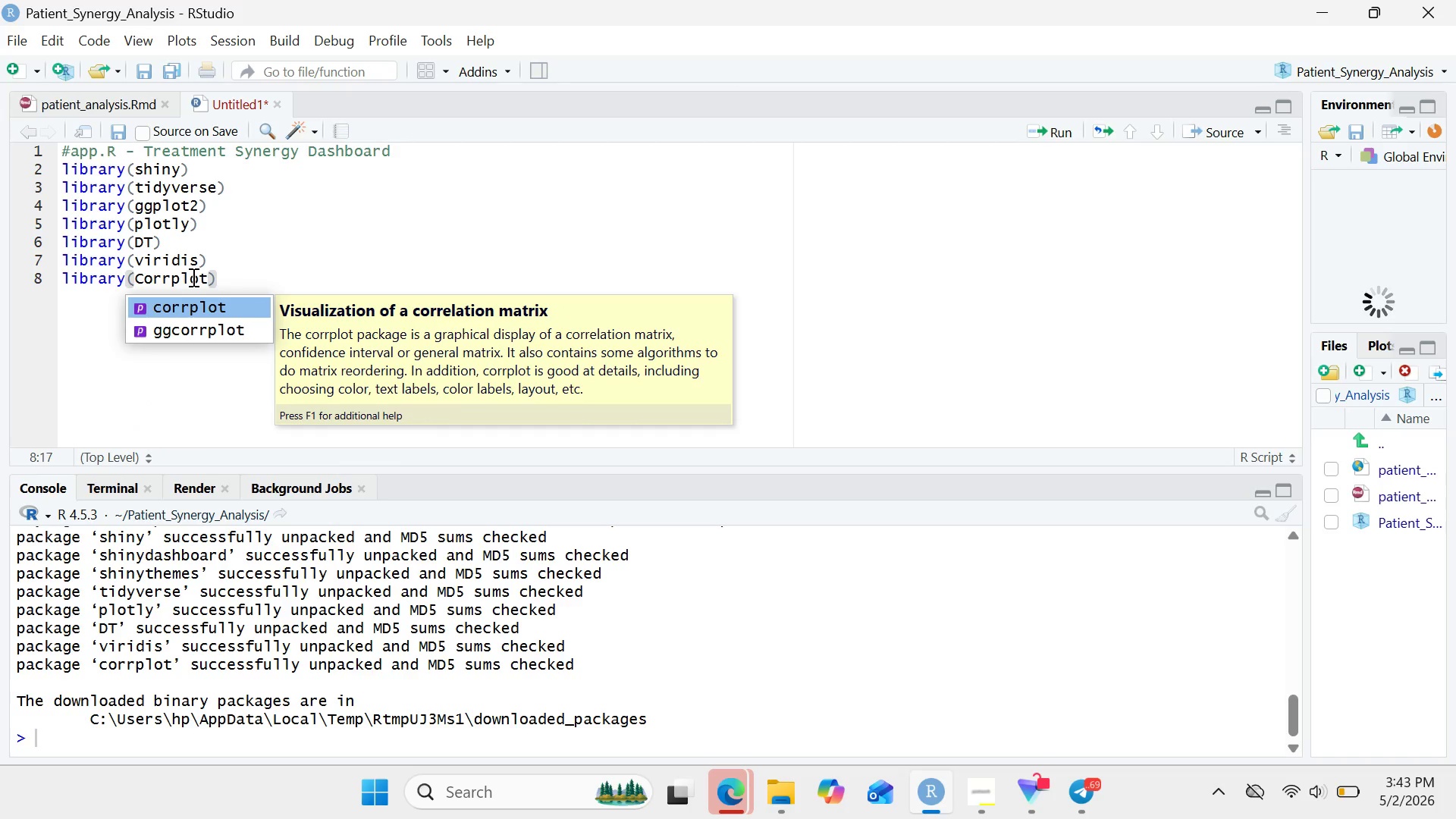 
key(ArrowRight)
 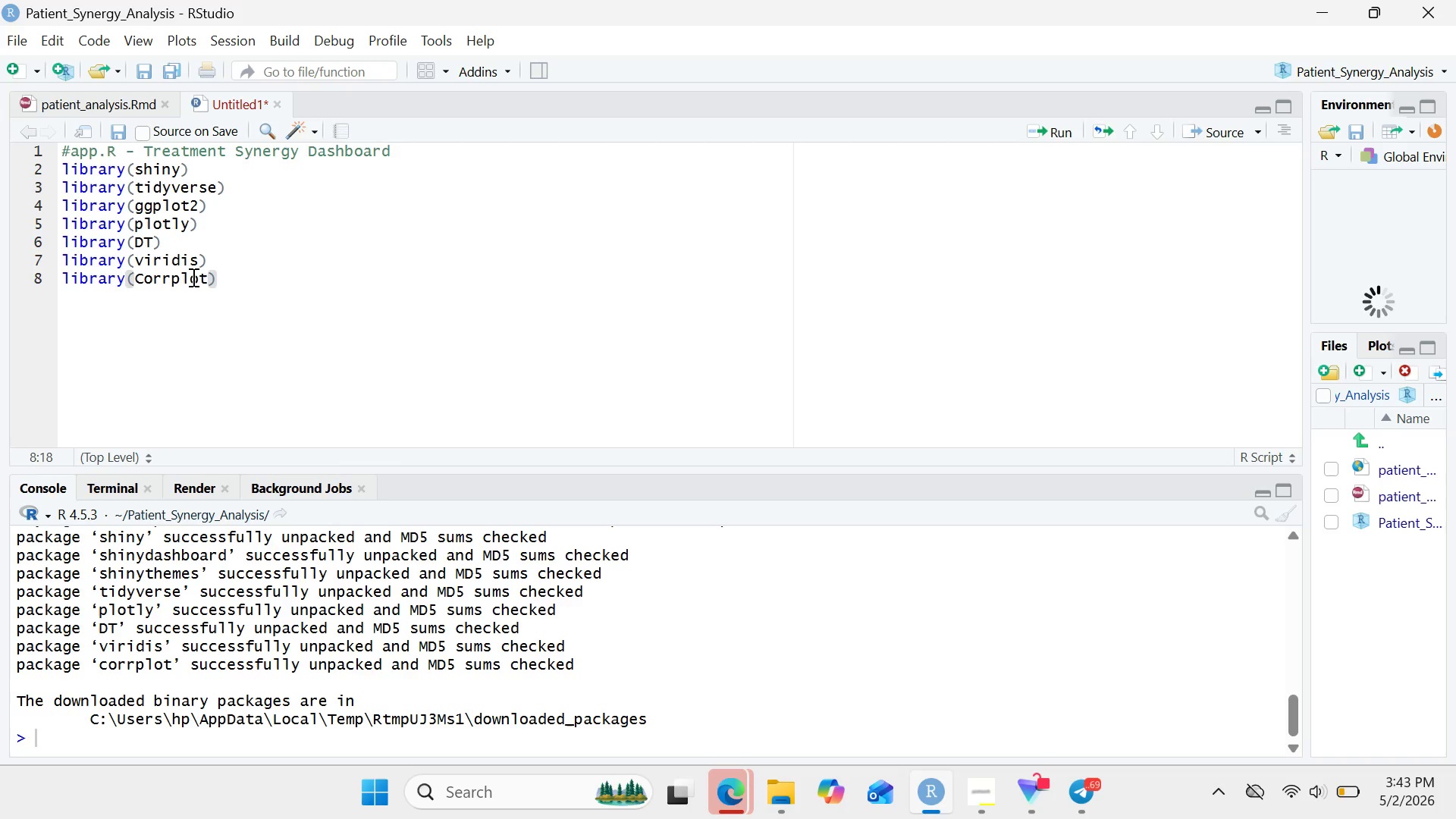 
key(BracketRight)
 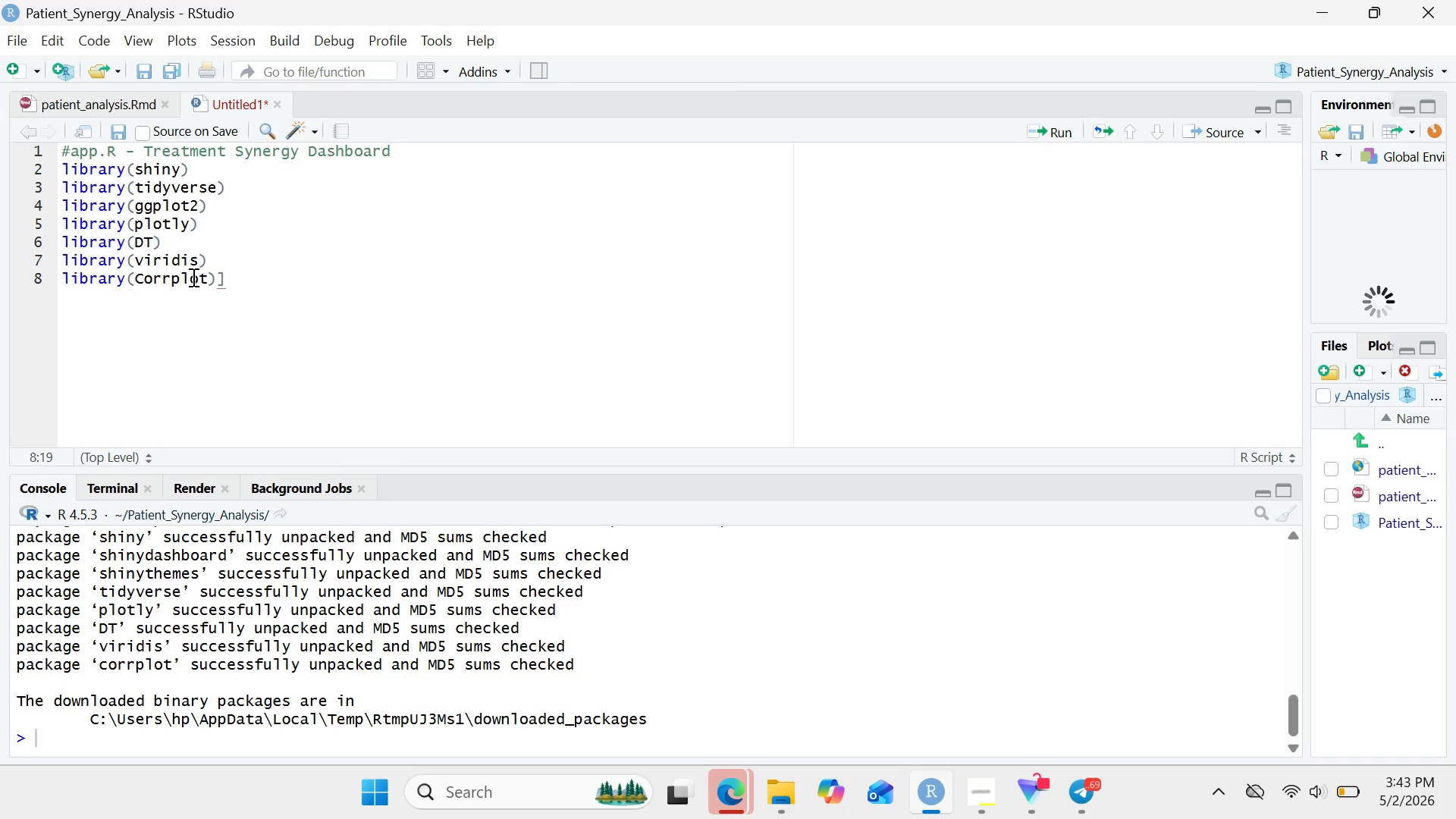 
key(Backspace)
 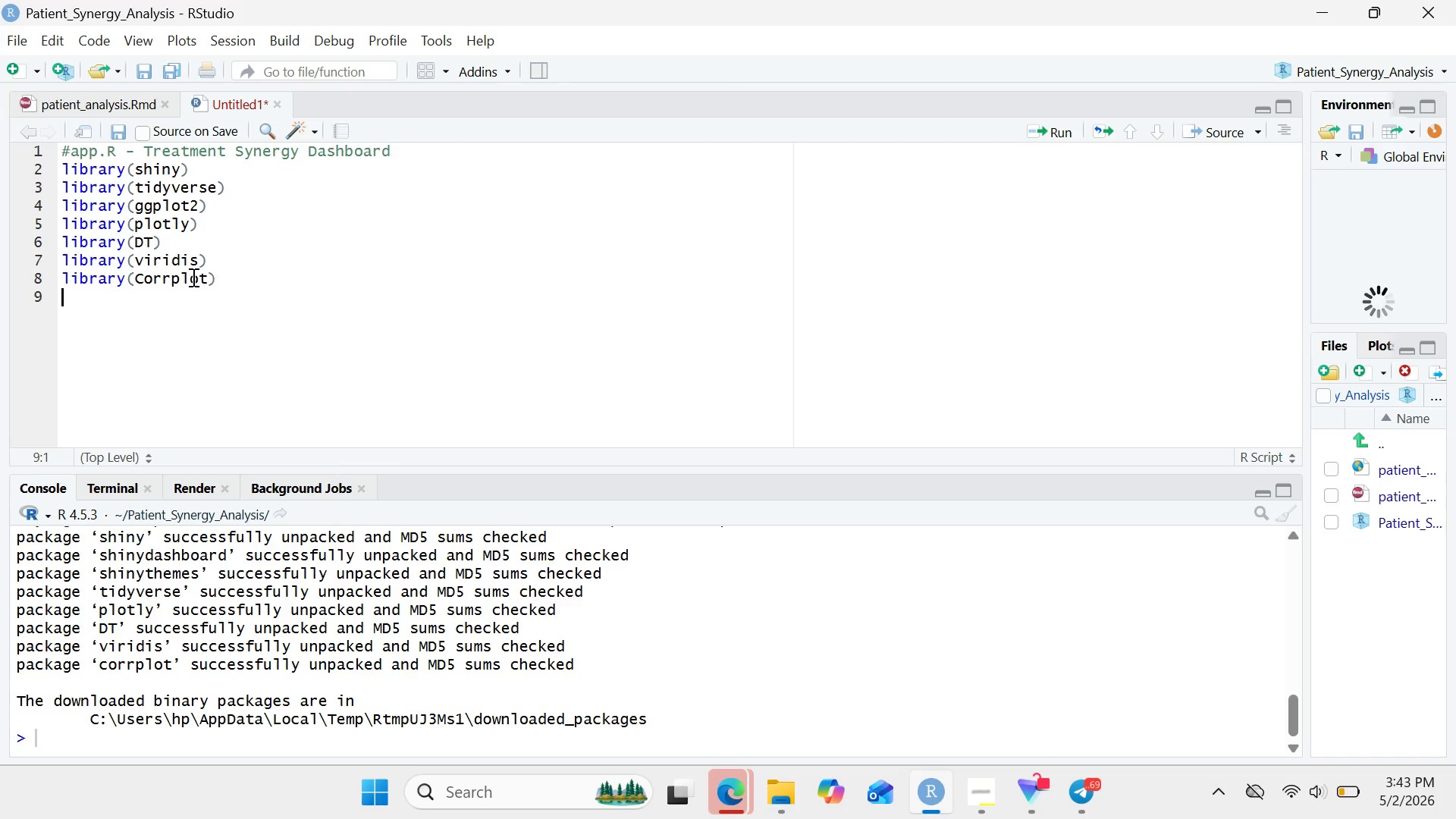 
key(Enter)
 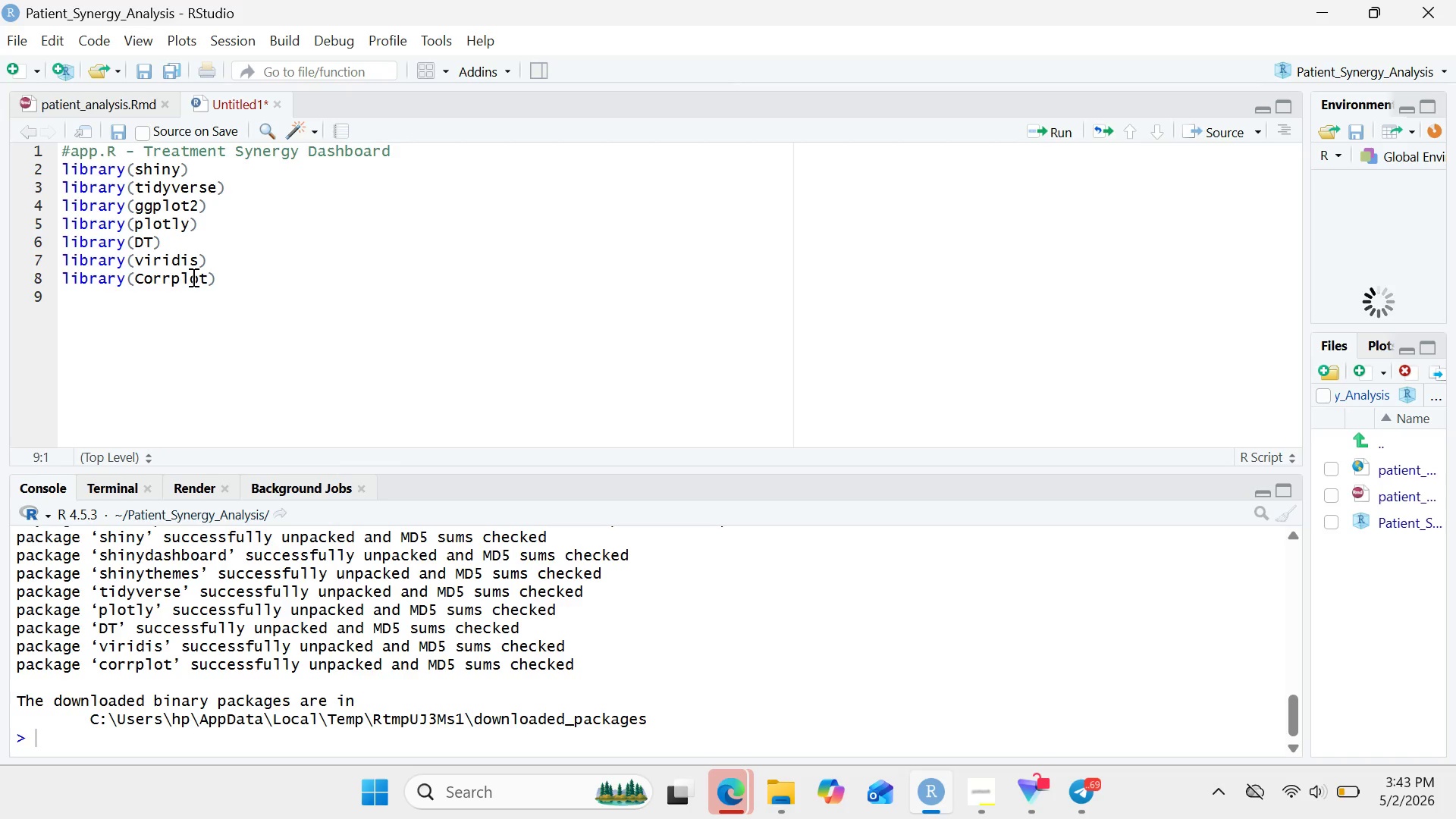 
type(libra)
 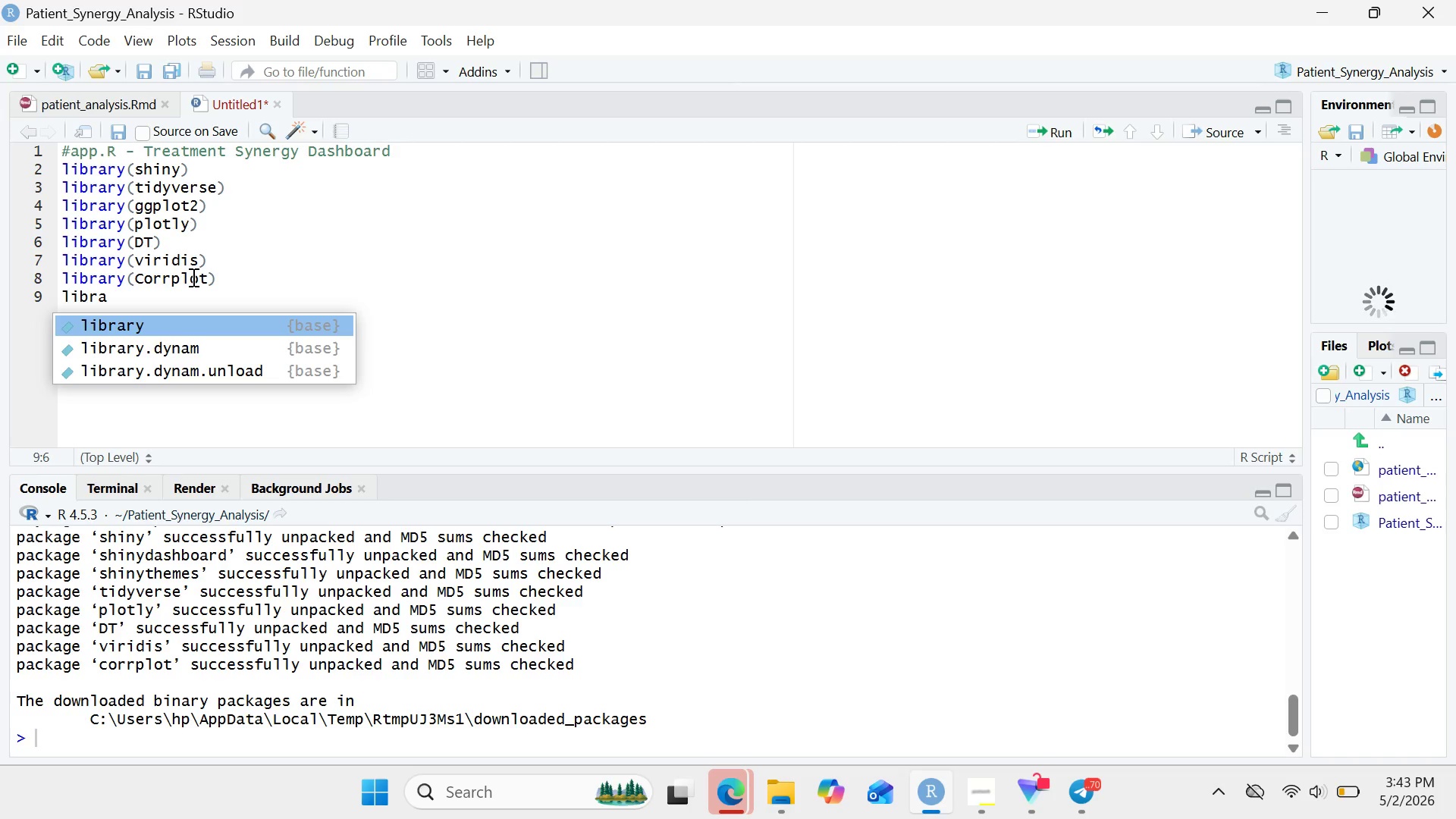 
key(Enter)
 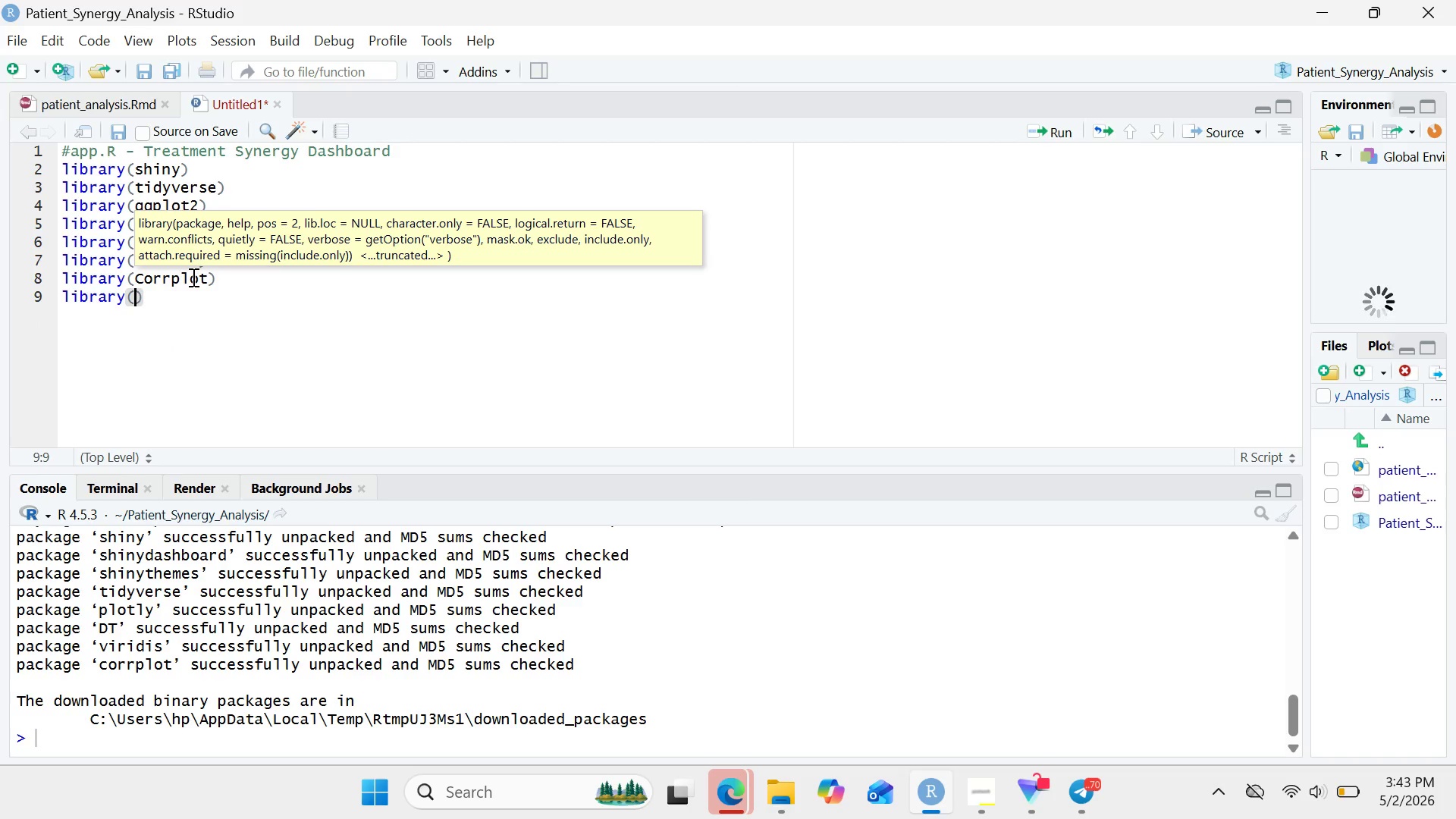 
type(shinyt)
 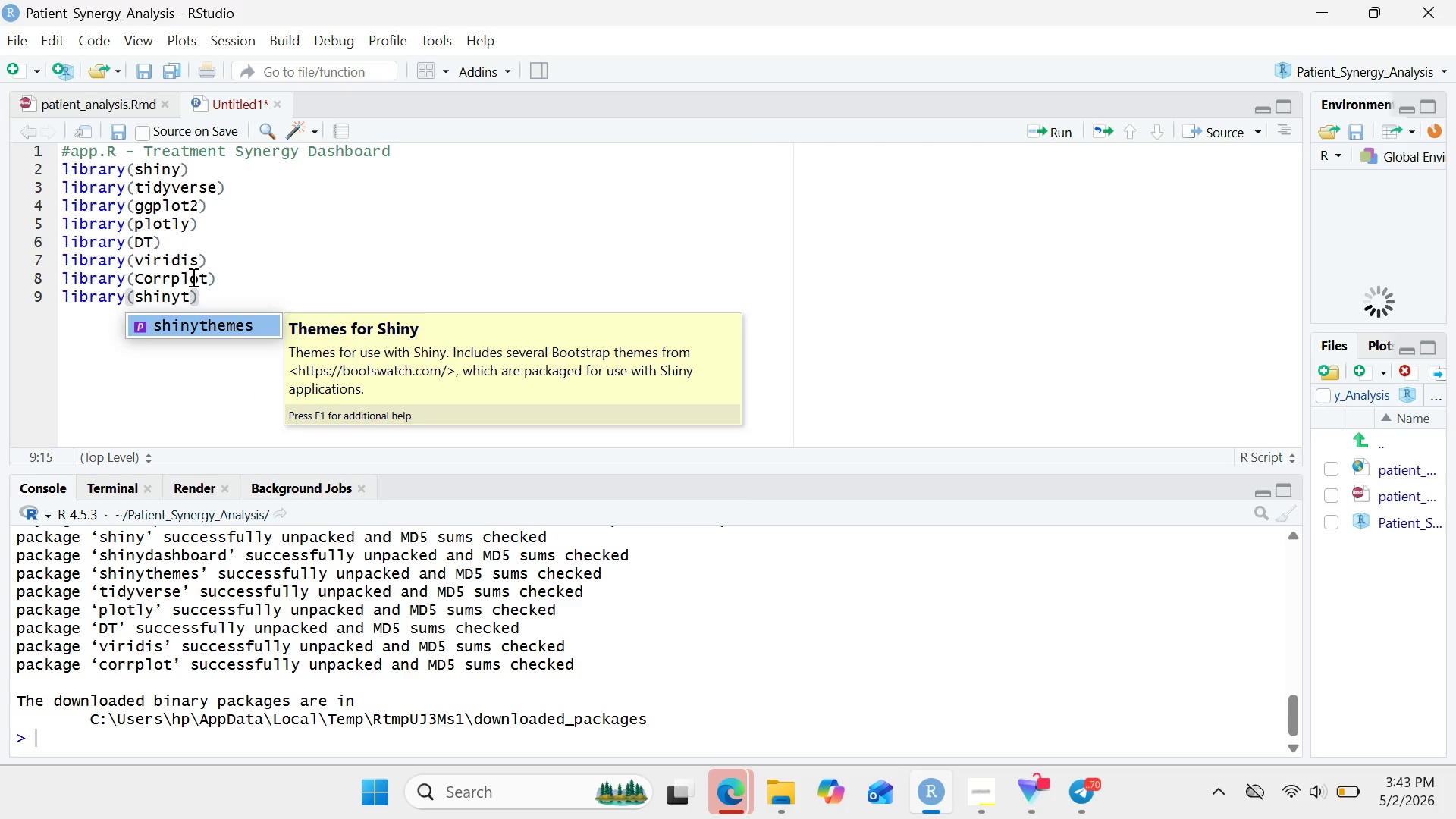 
key(Enter)
 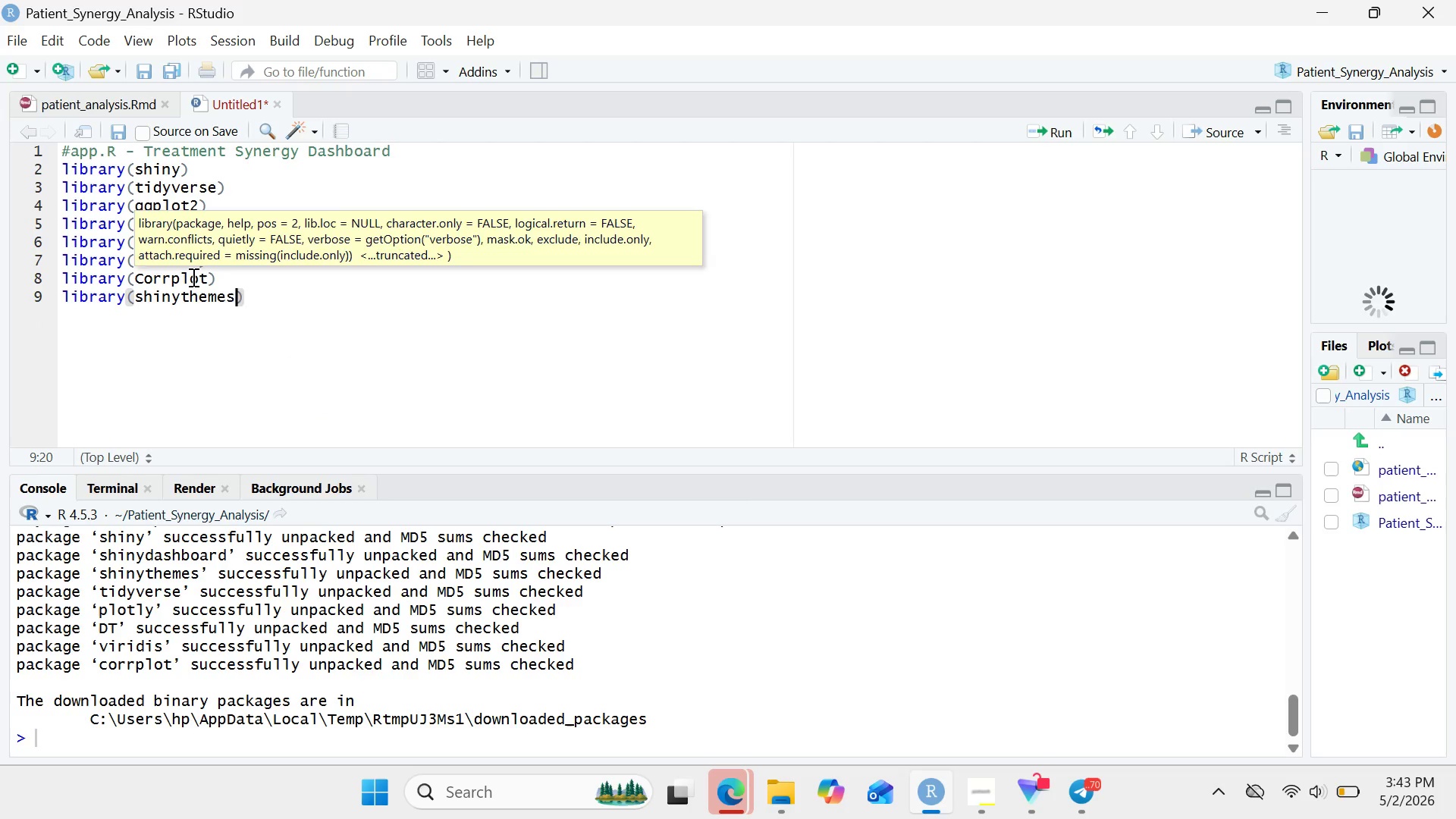 
key(ArrowRight)
 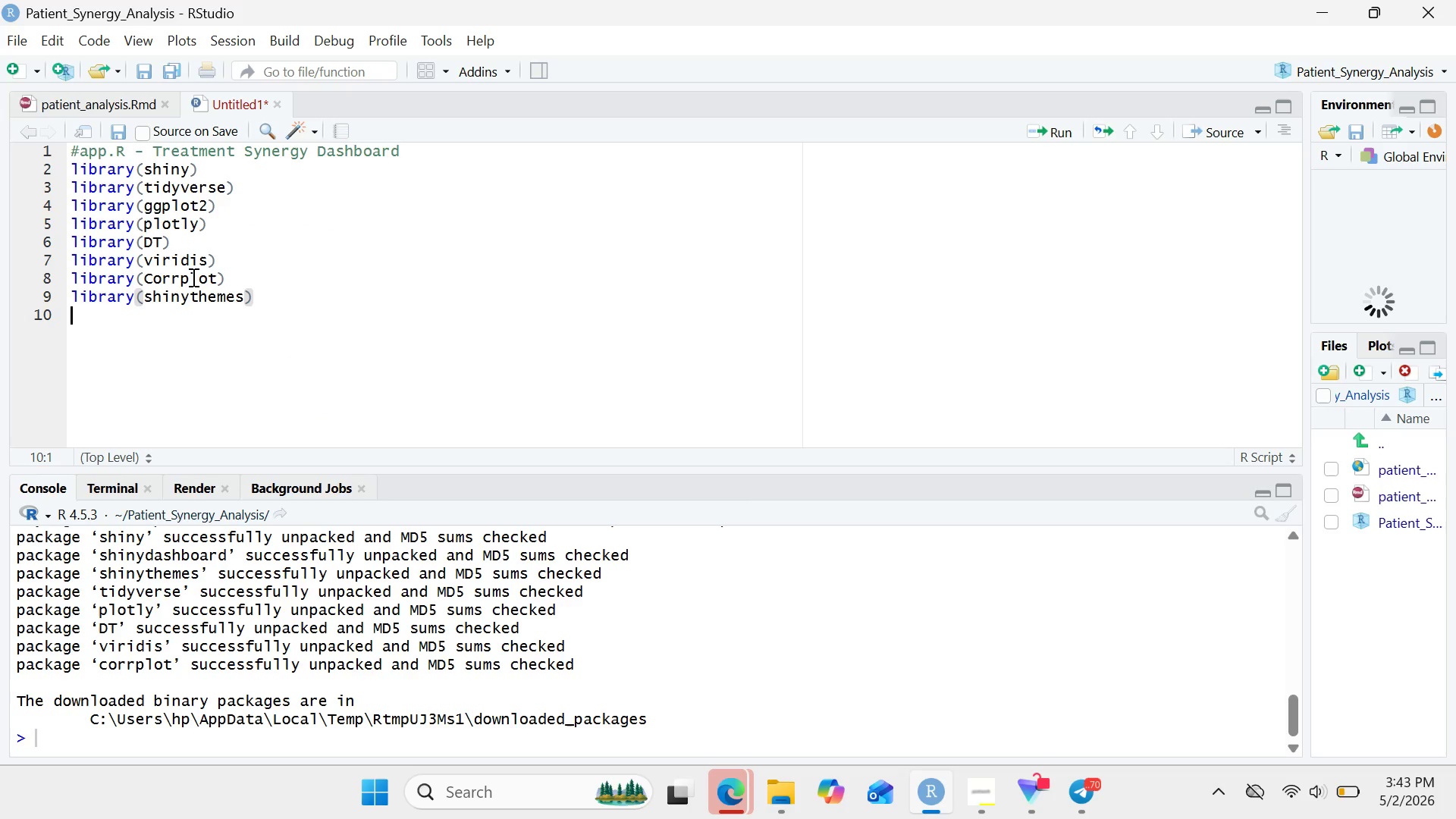 
key(Enter)
 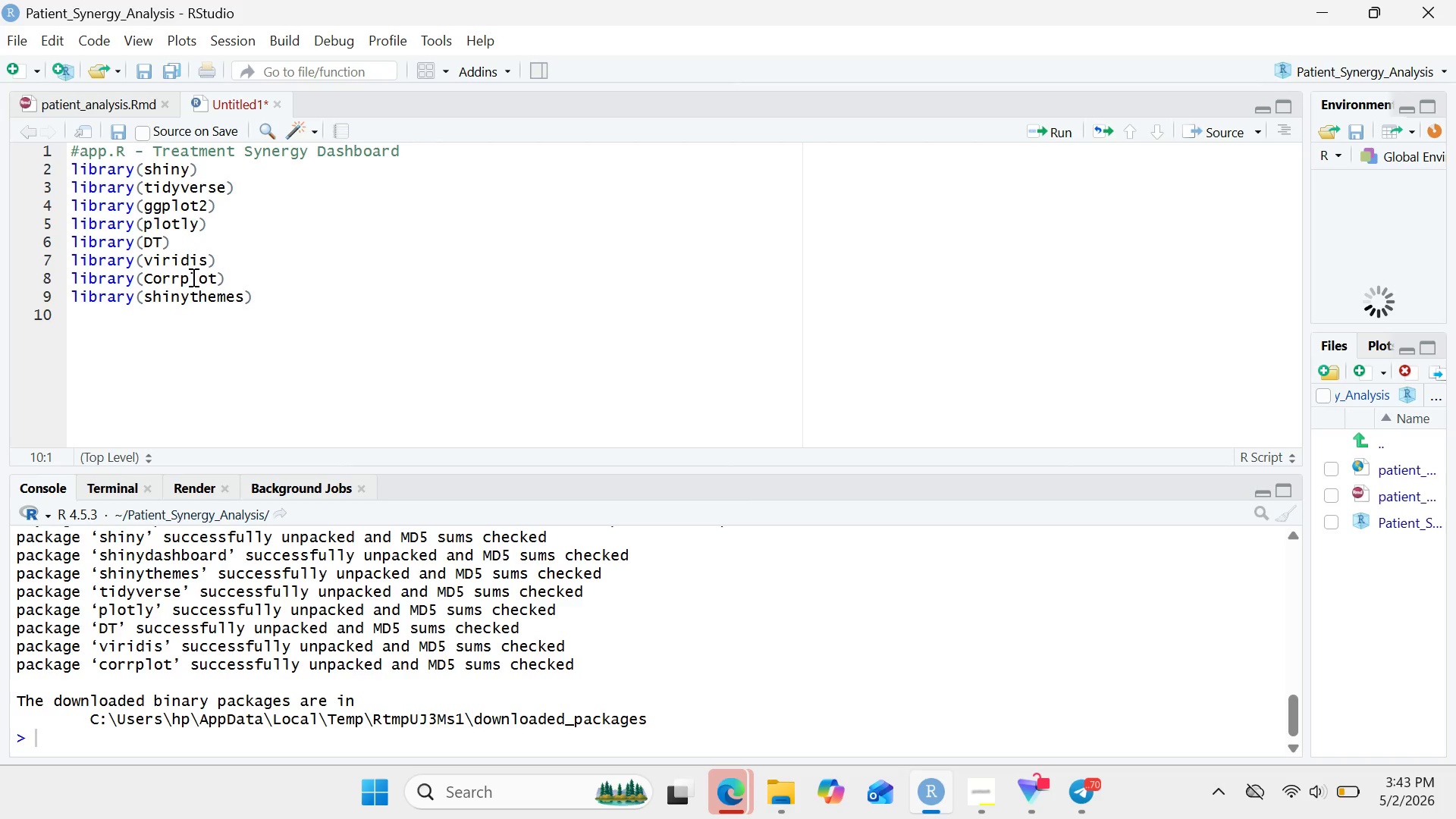 
type(library)
 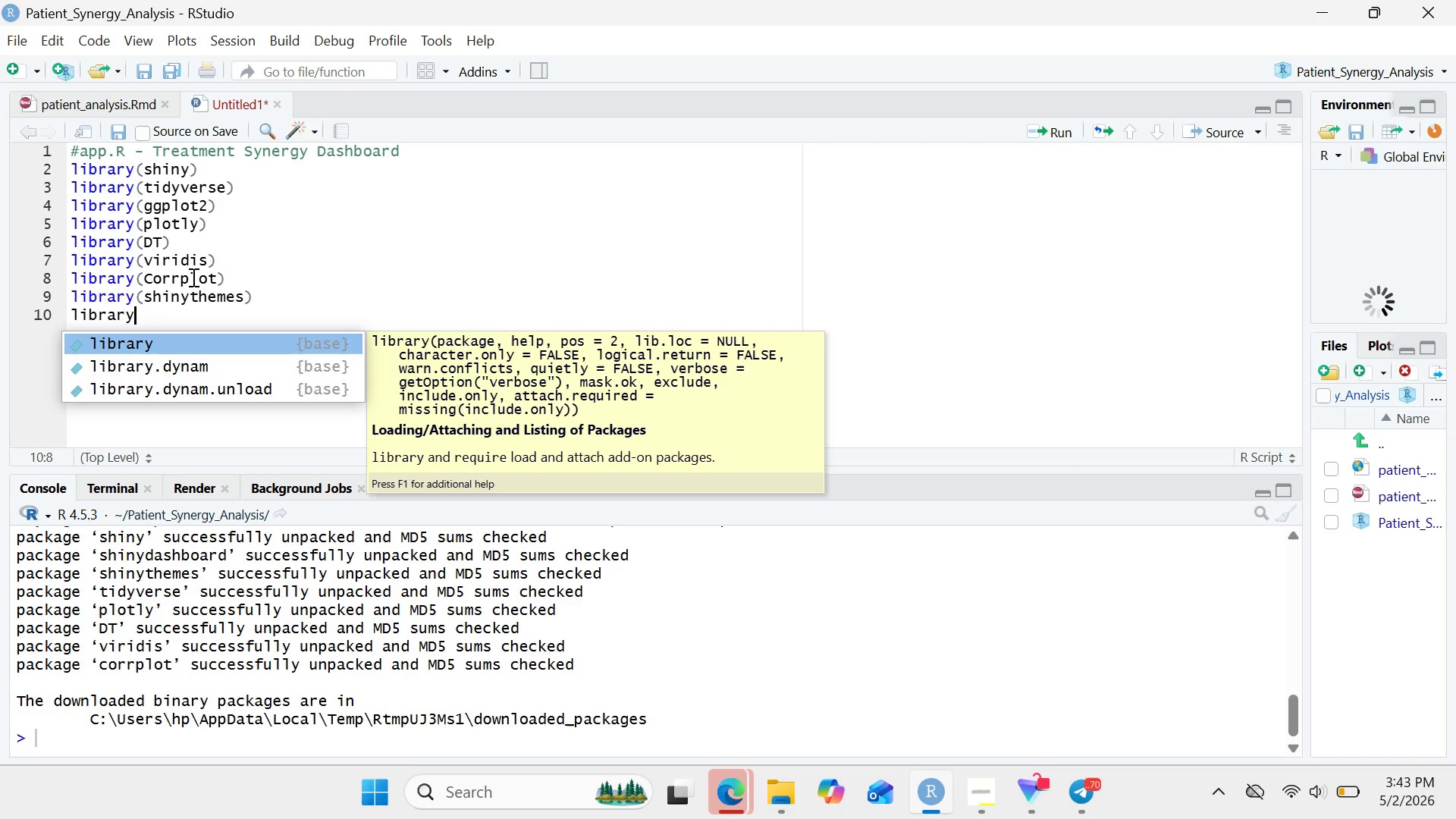 
key(Enter)
 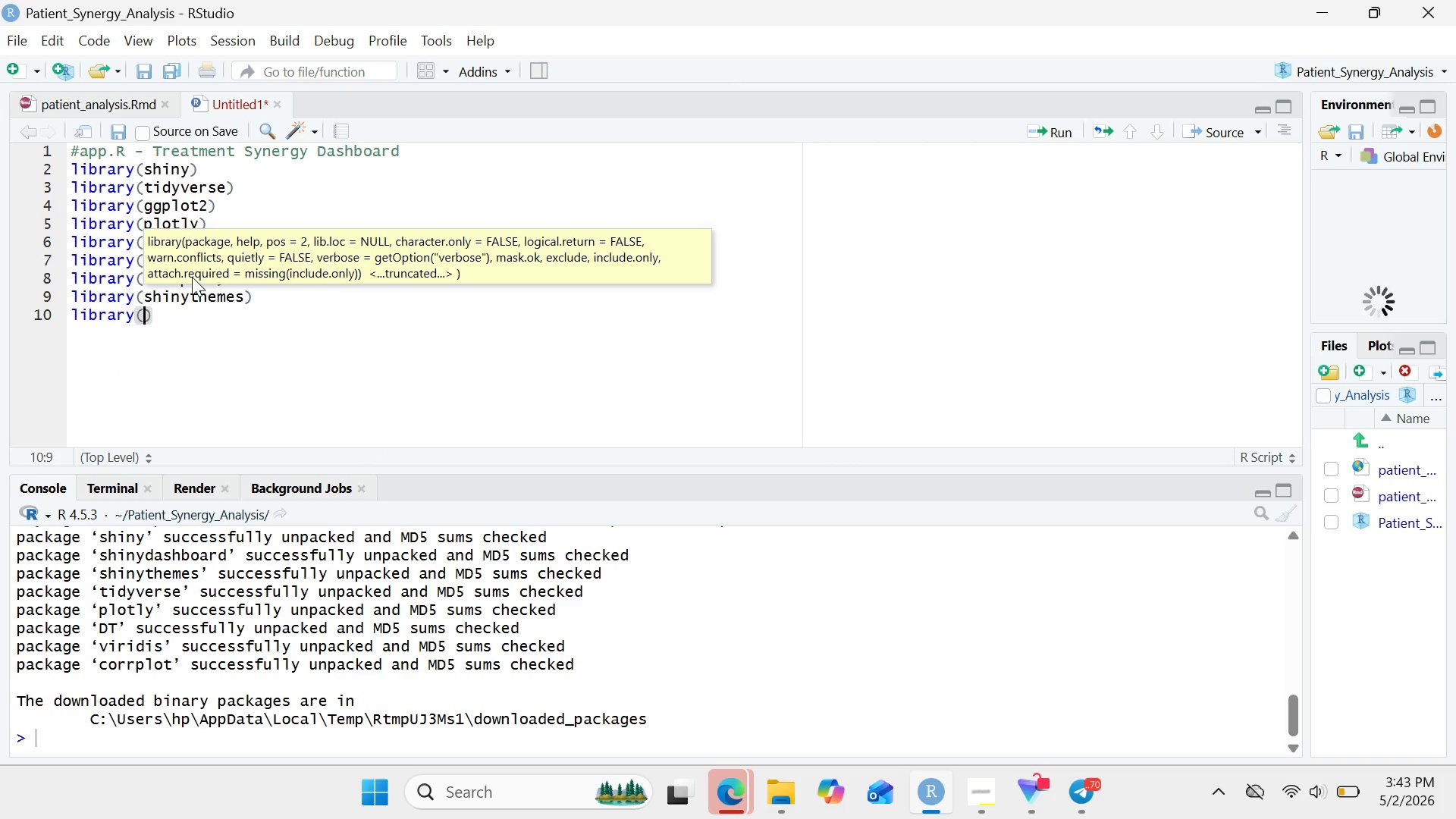 
type(shinydash)
 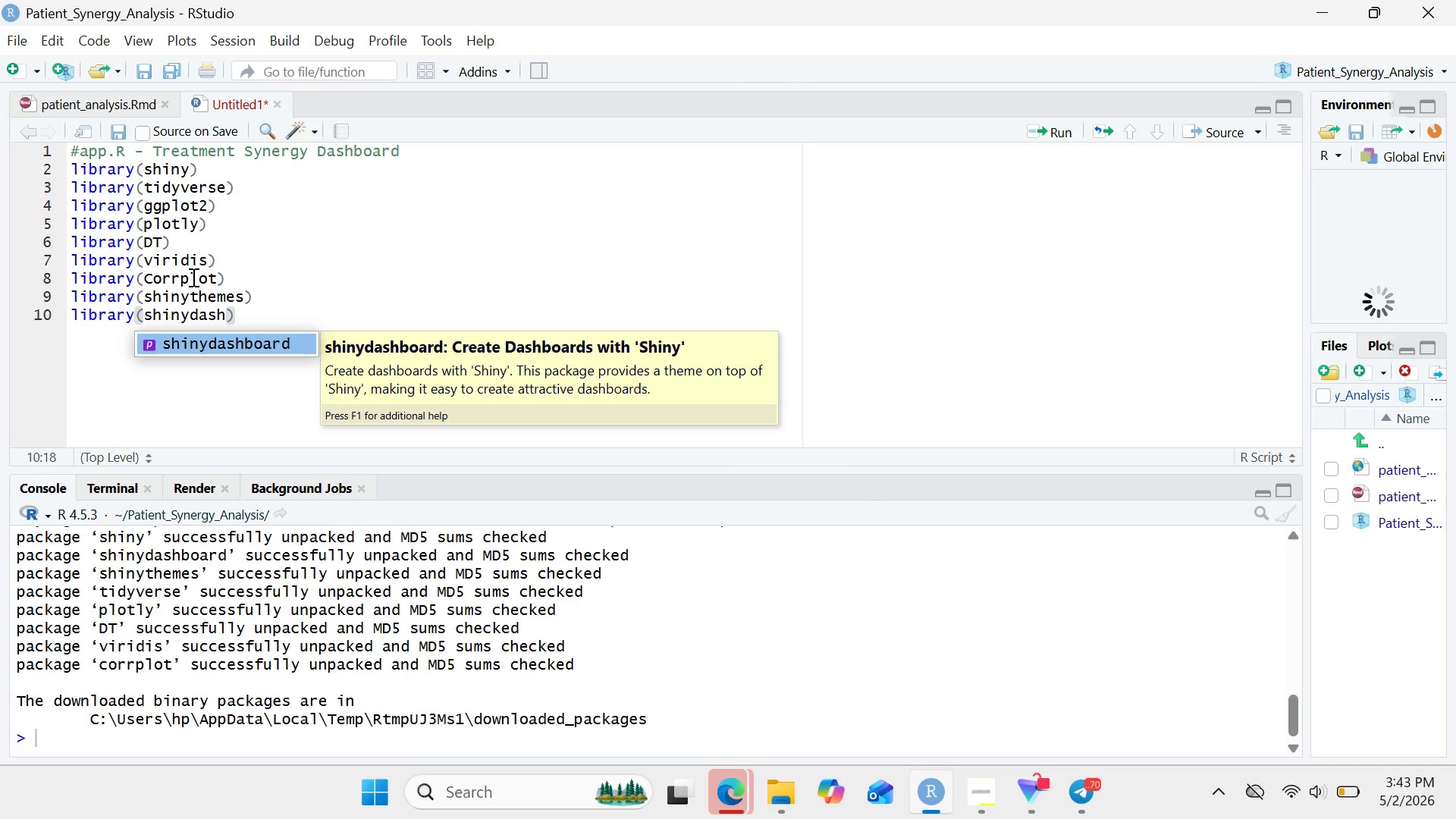 
key(Enter)
 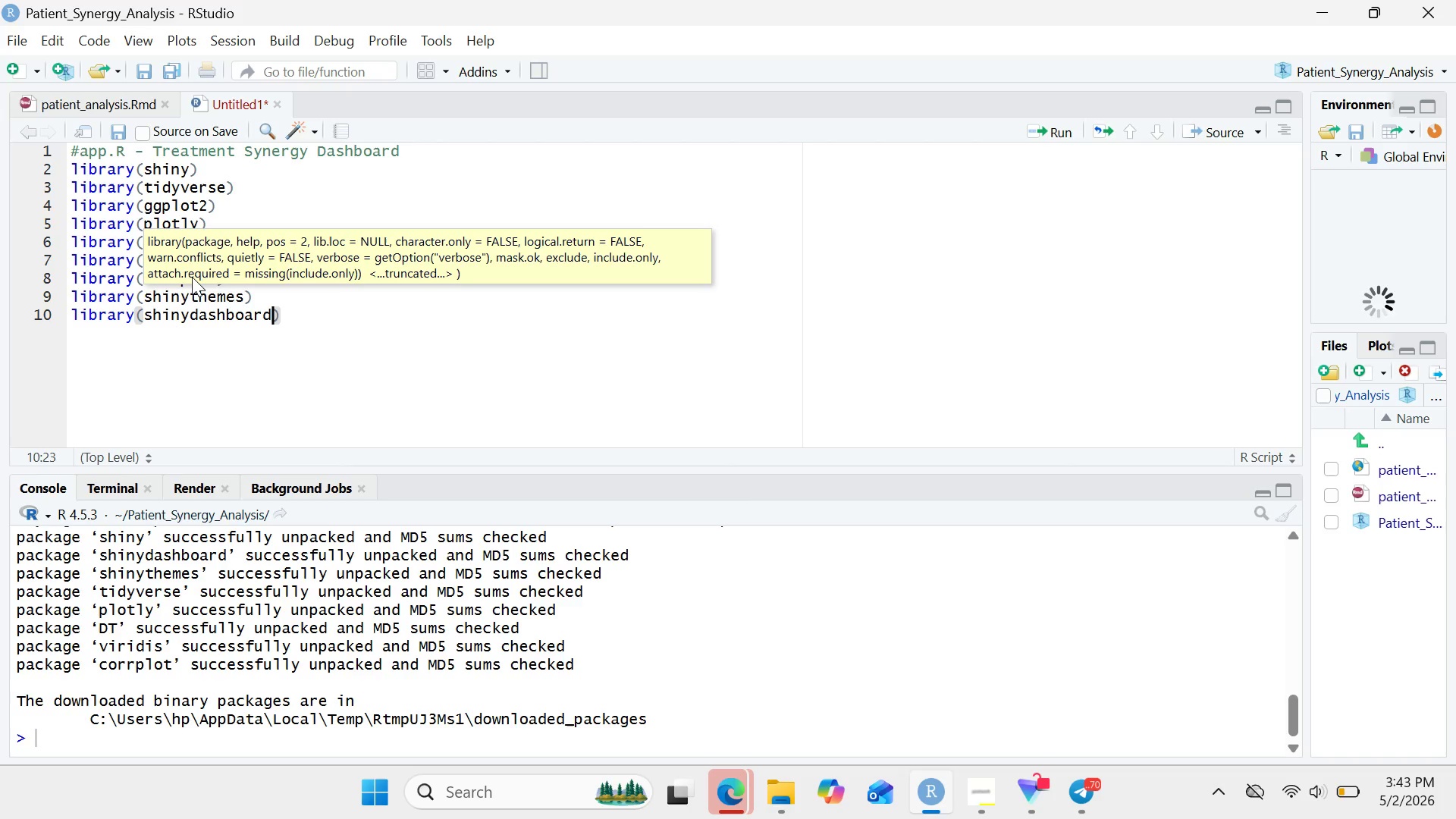 
wait(30.49)
 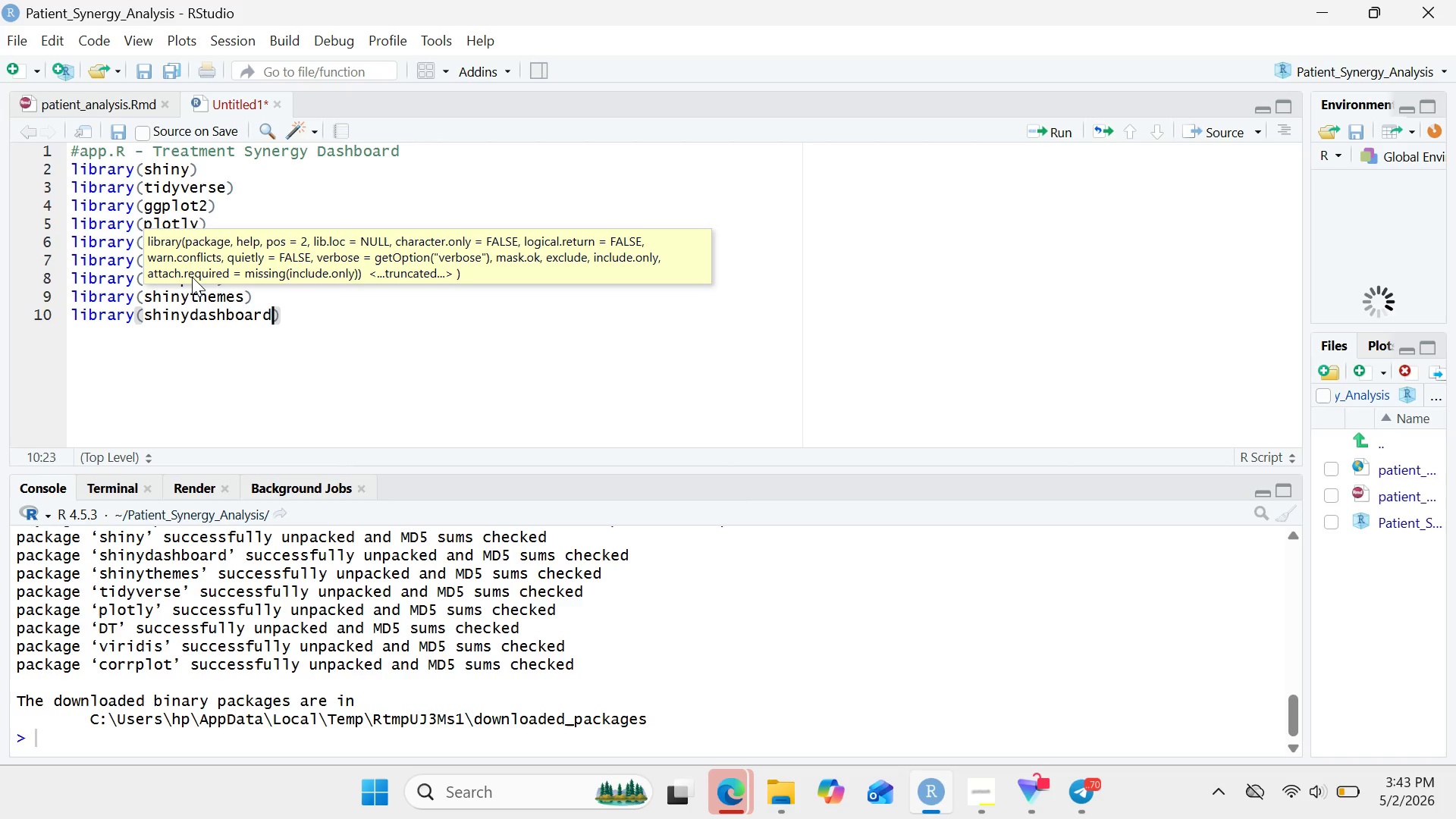 
left_click([336, 312])
 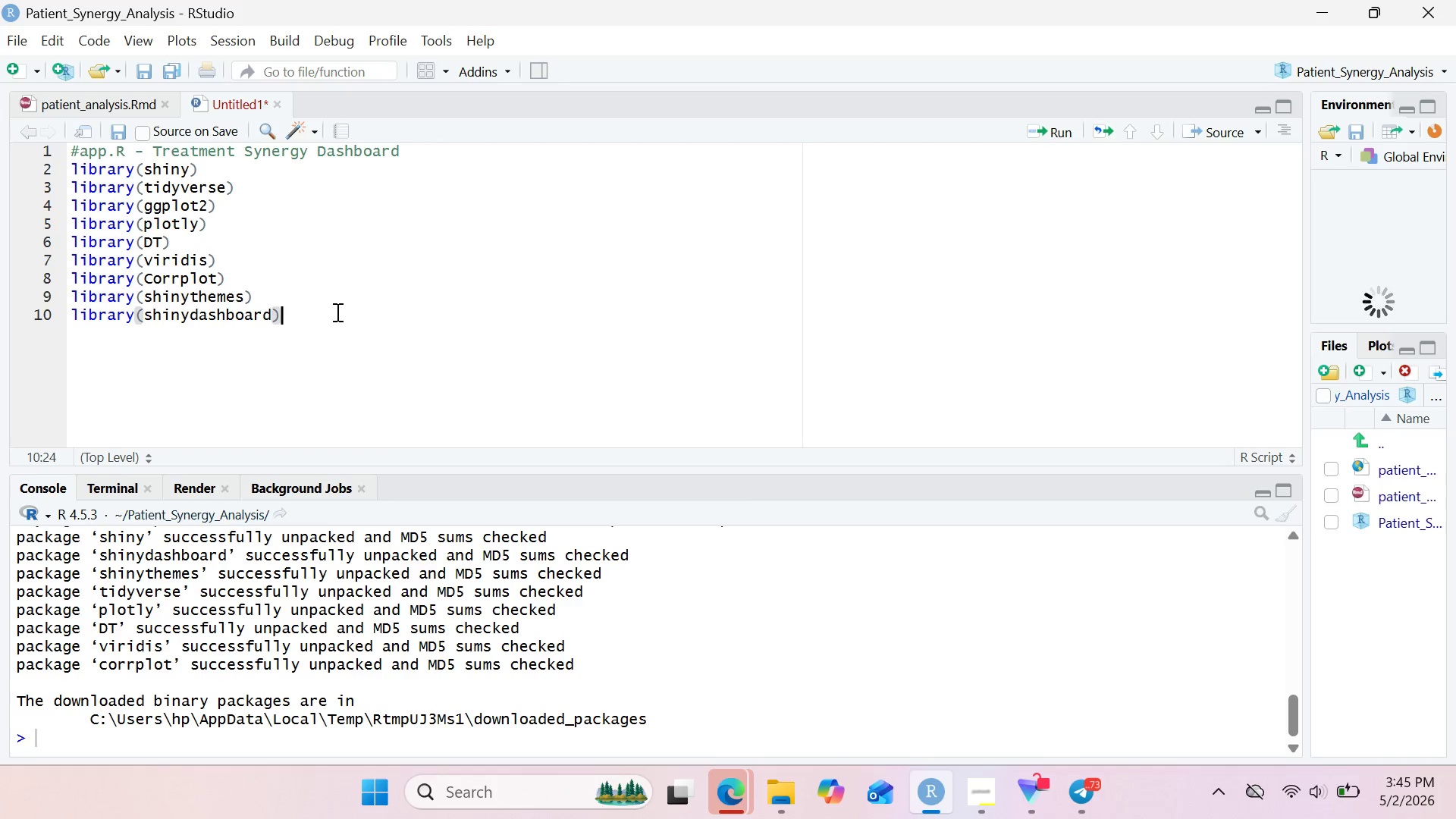 
wait(75.12)
 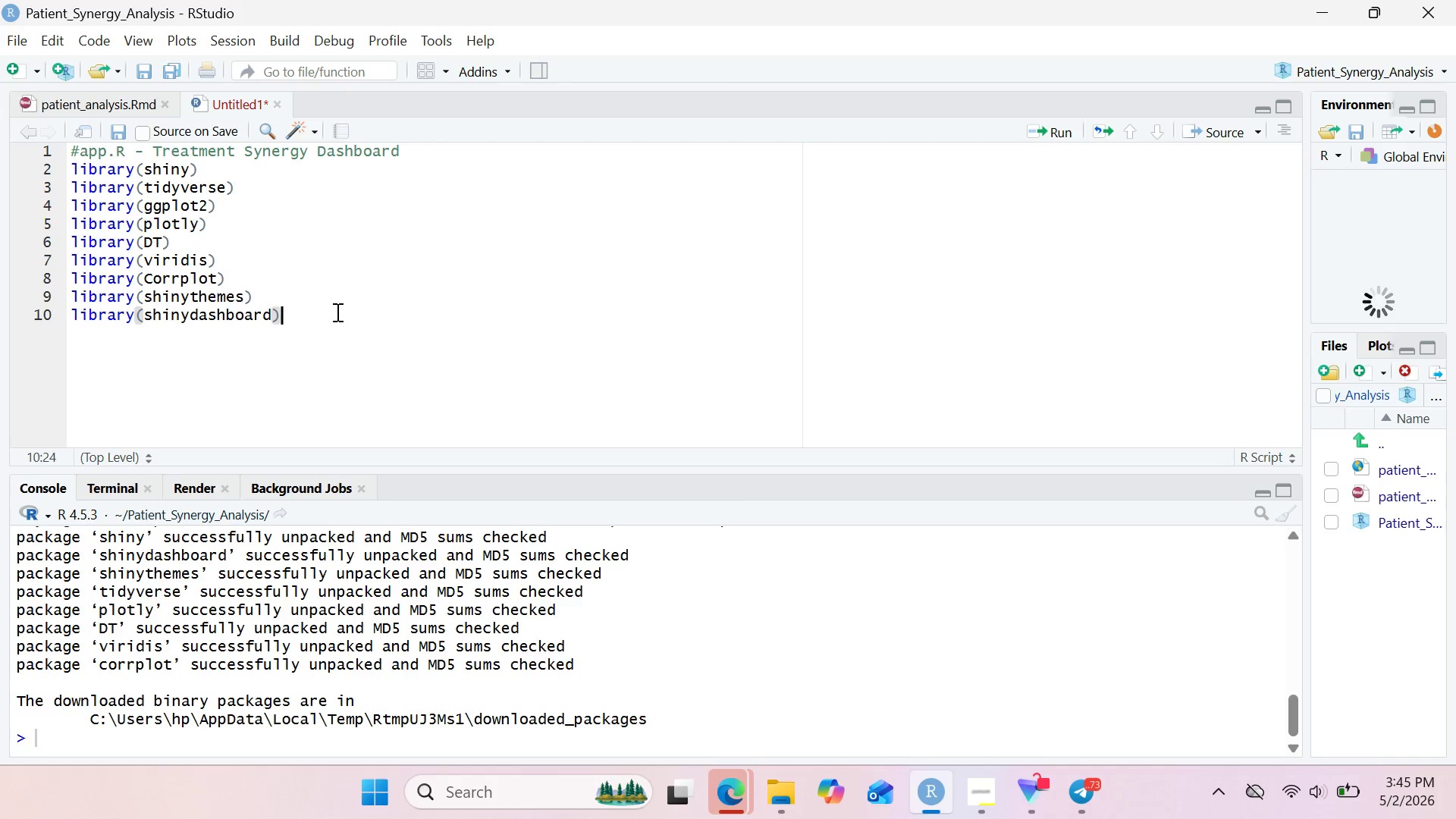 
key(Enter)
 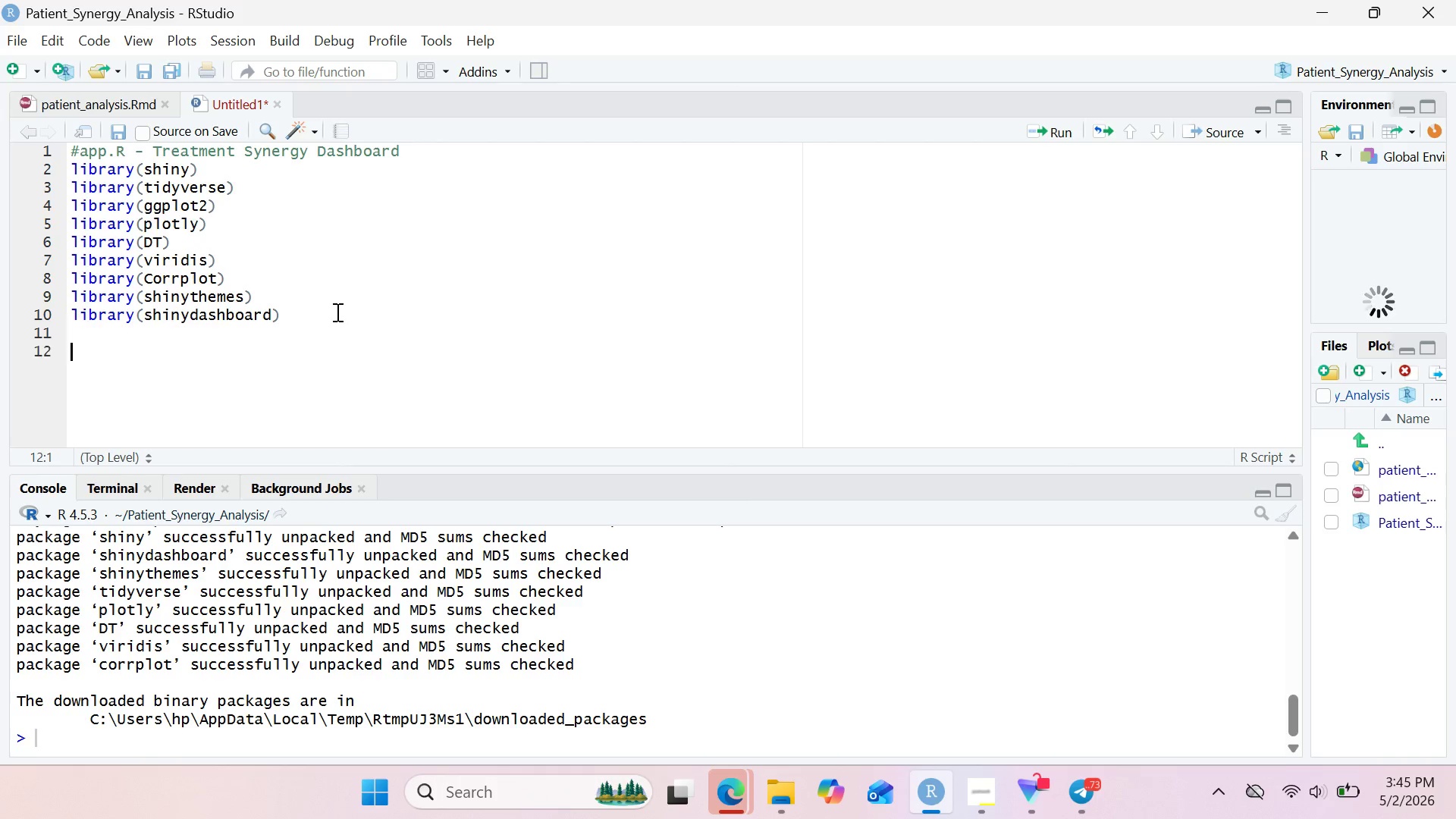 
key(Enter)
 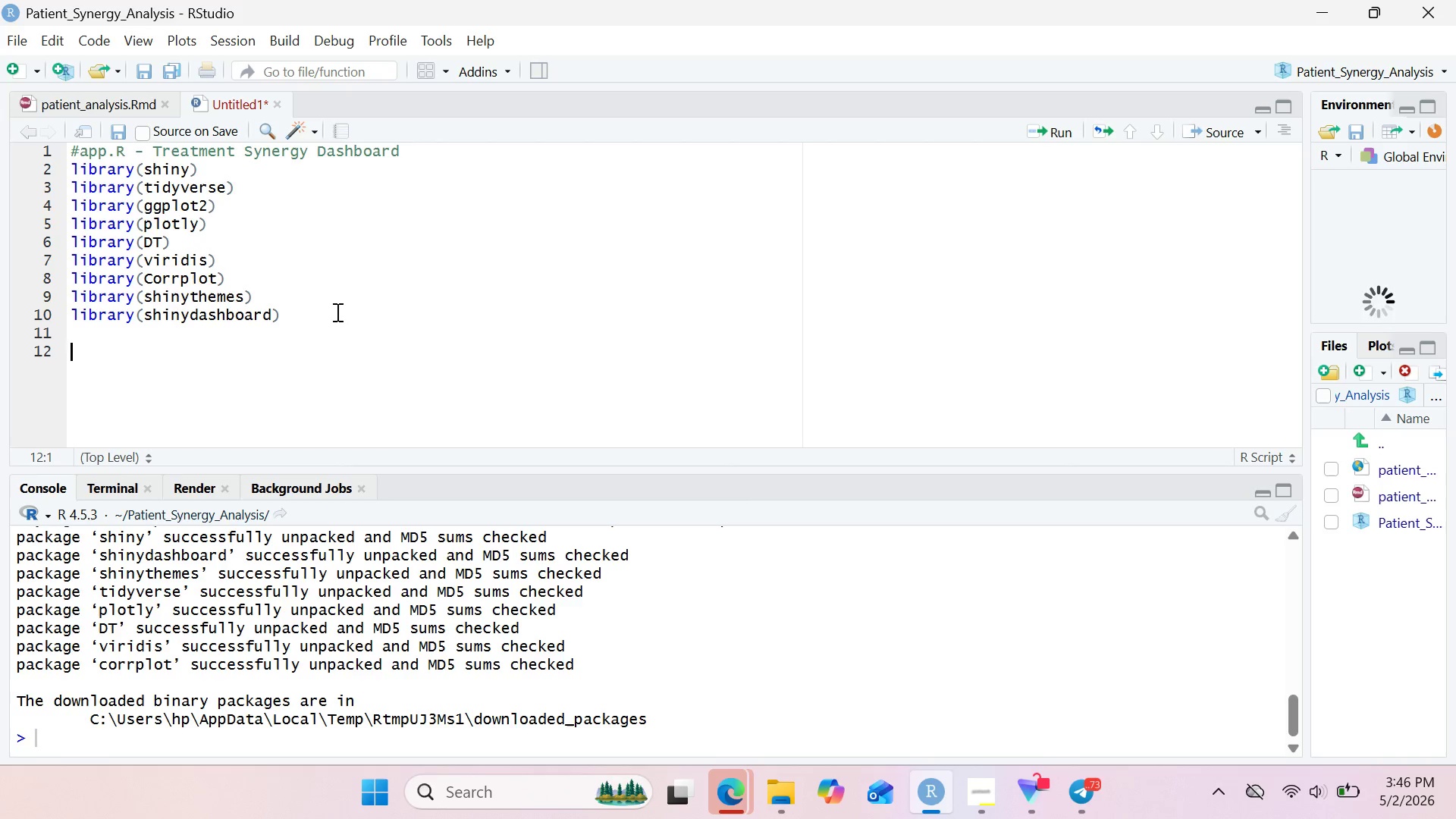 
wait(61.39)
 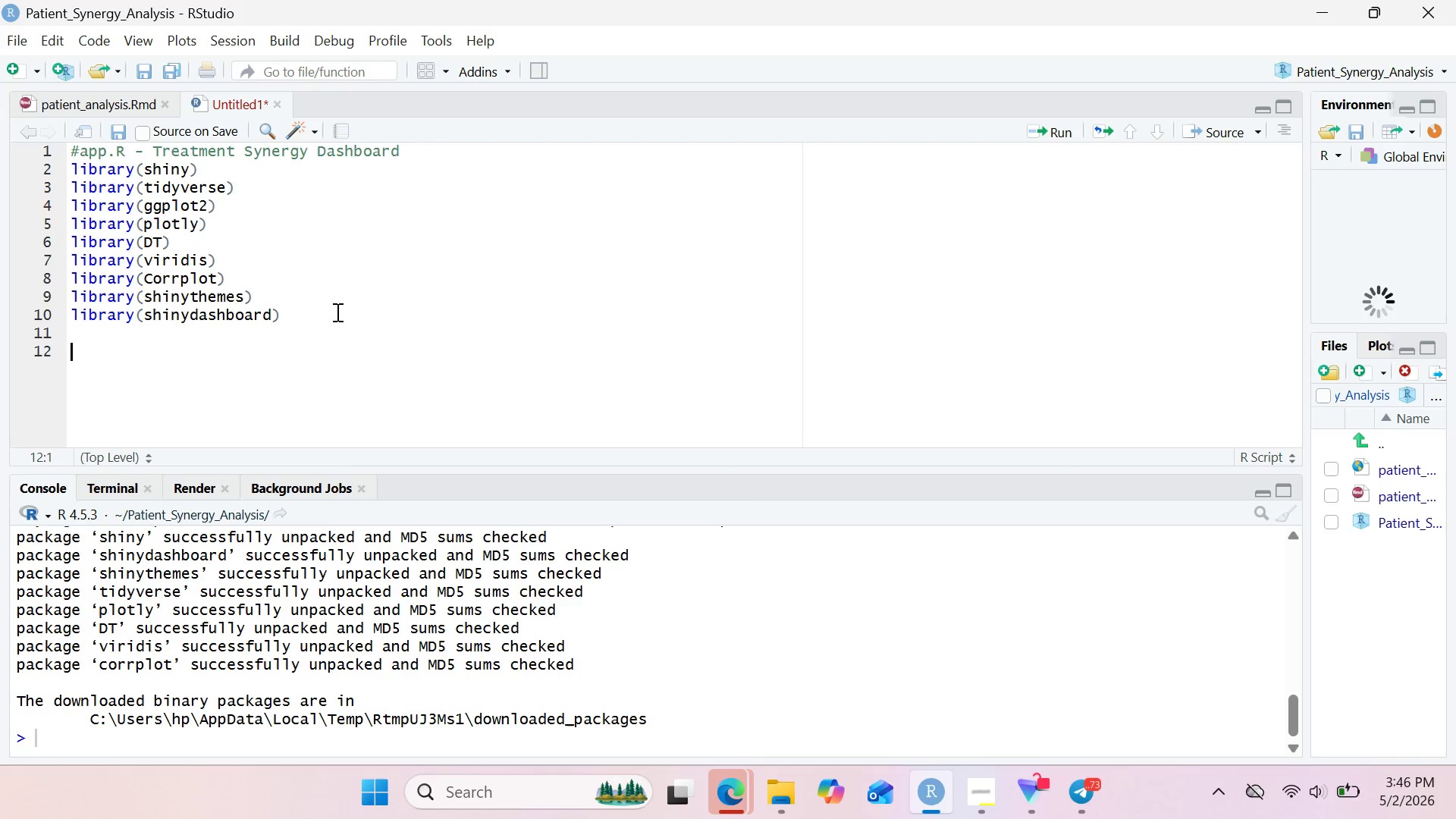 
left_click([67, 101])
 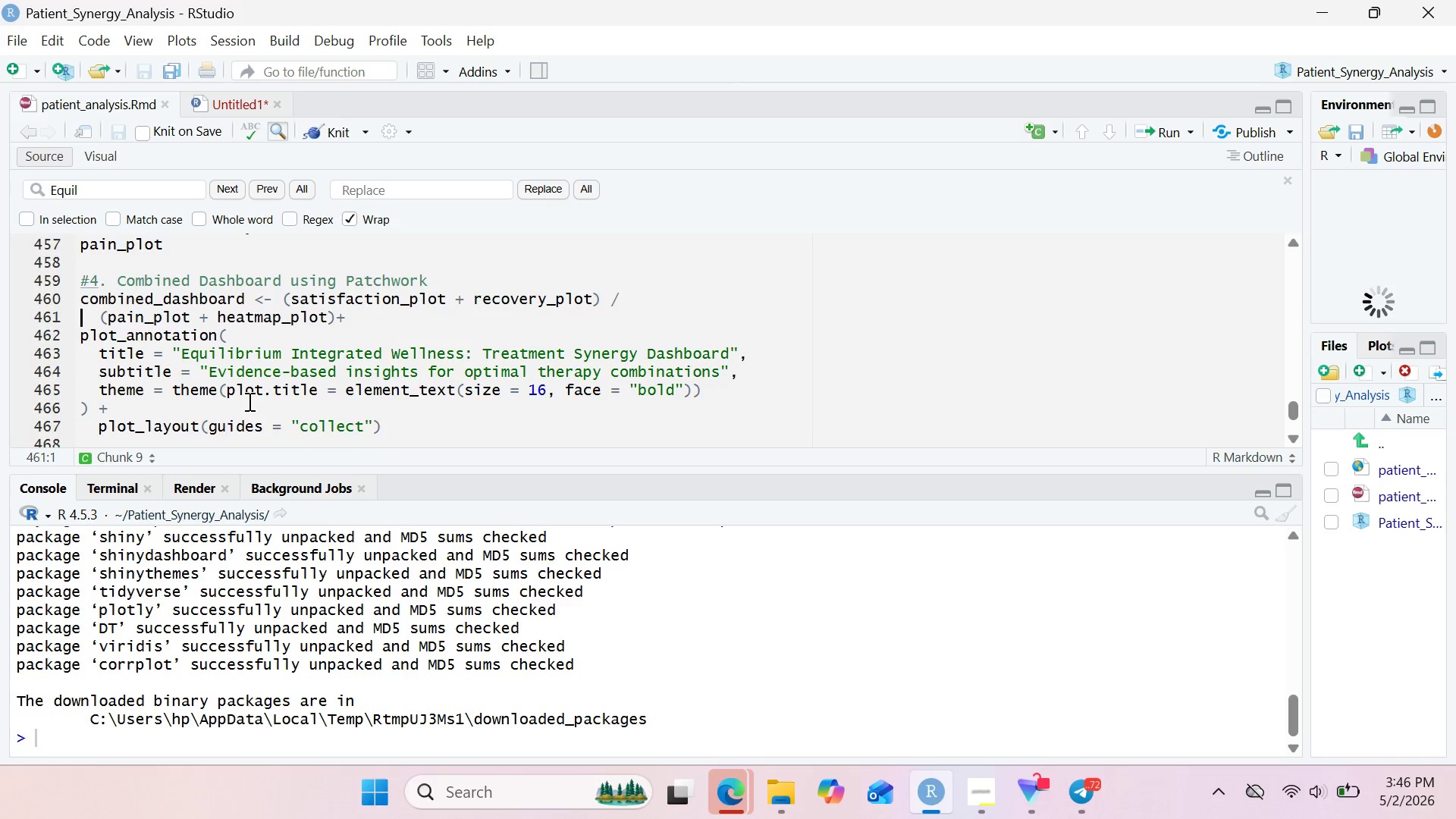 
wait(5.94)
 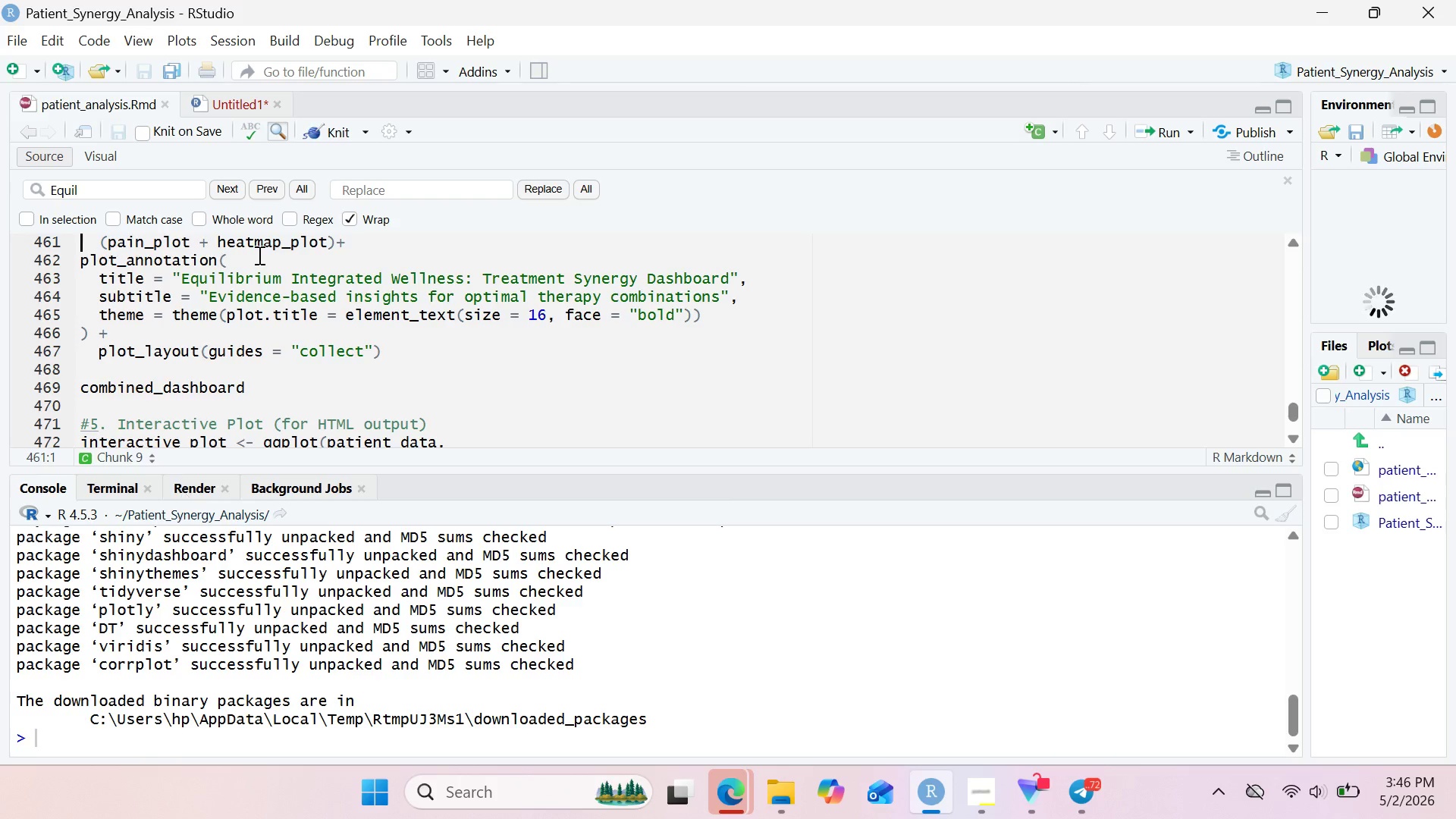 
left_click([234, 429])
 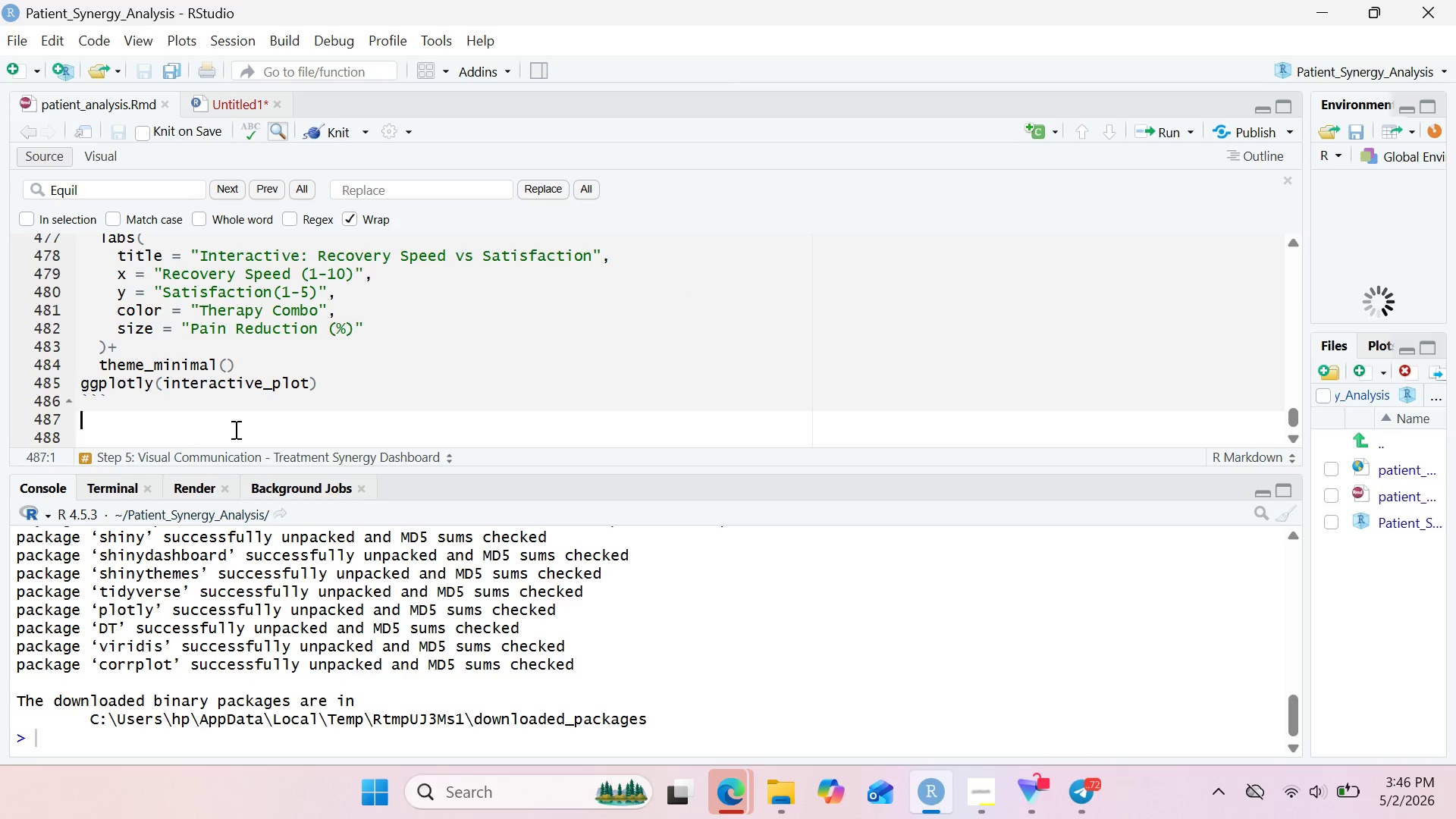 
wait(8.48)
 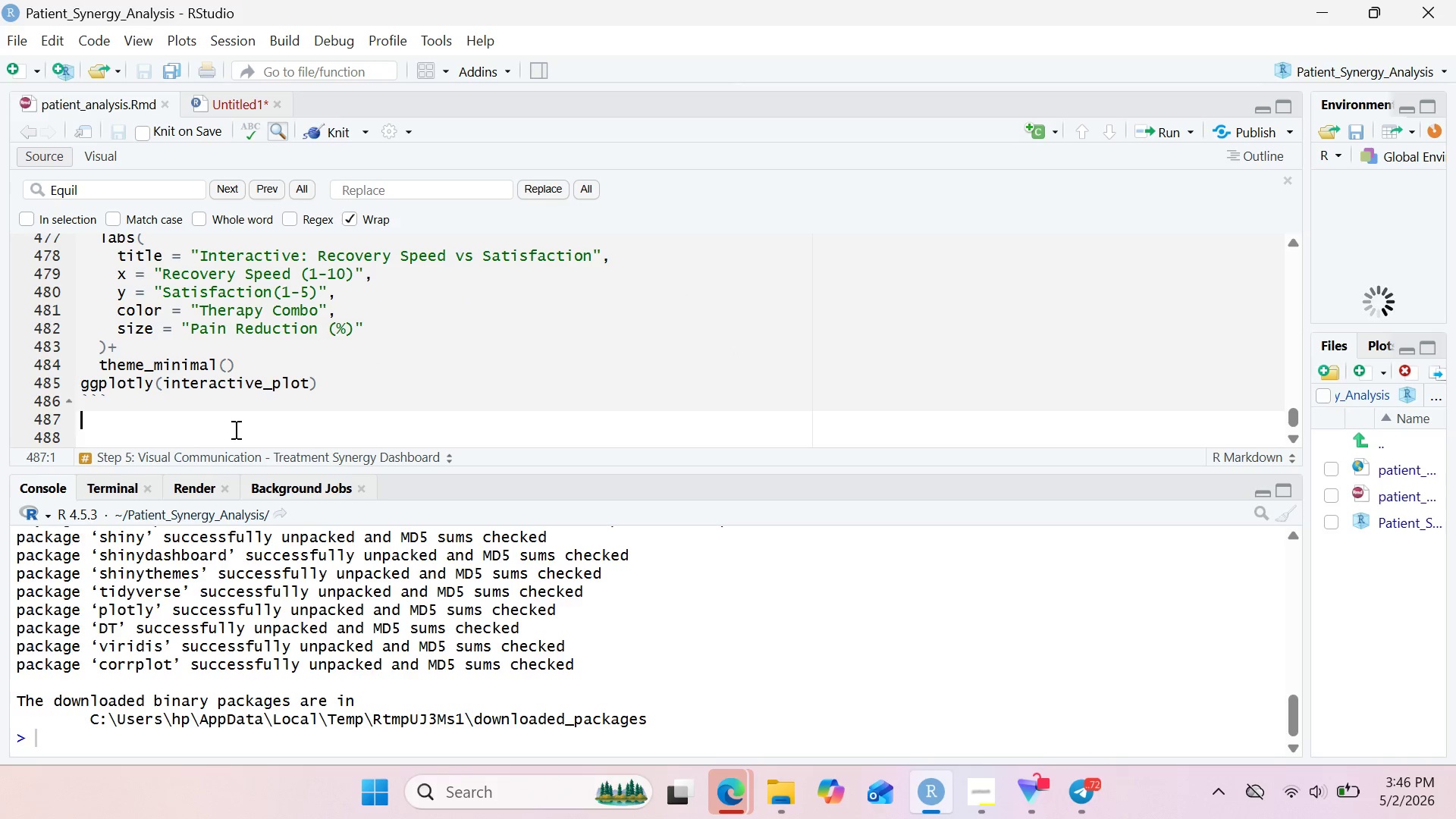 
left_click([1008, 171])
 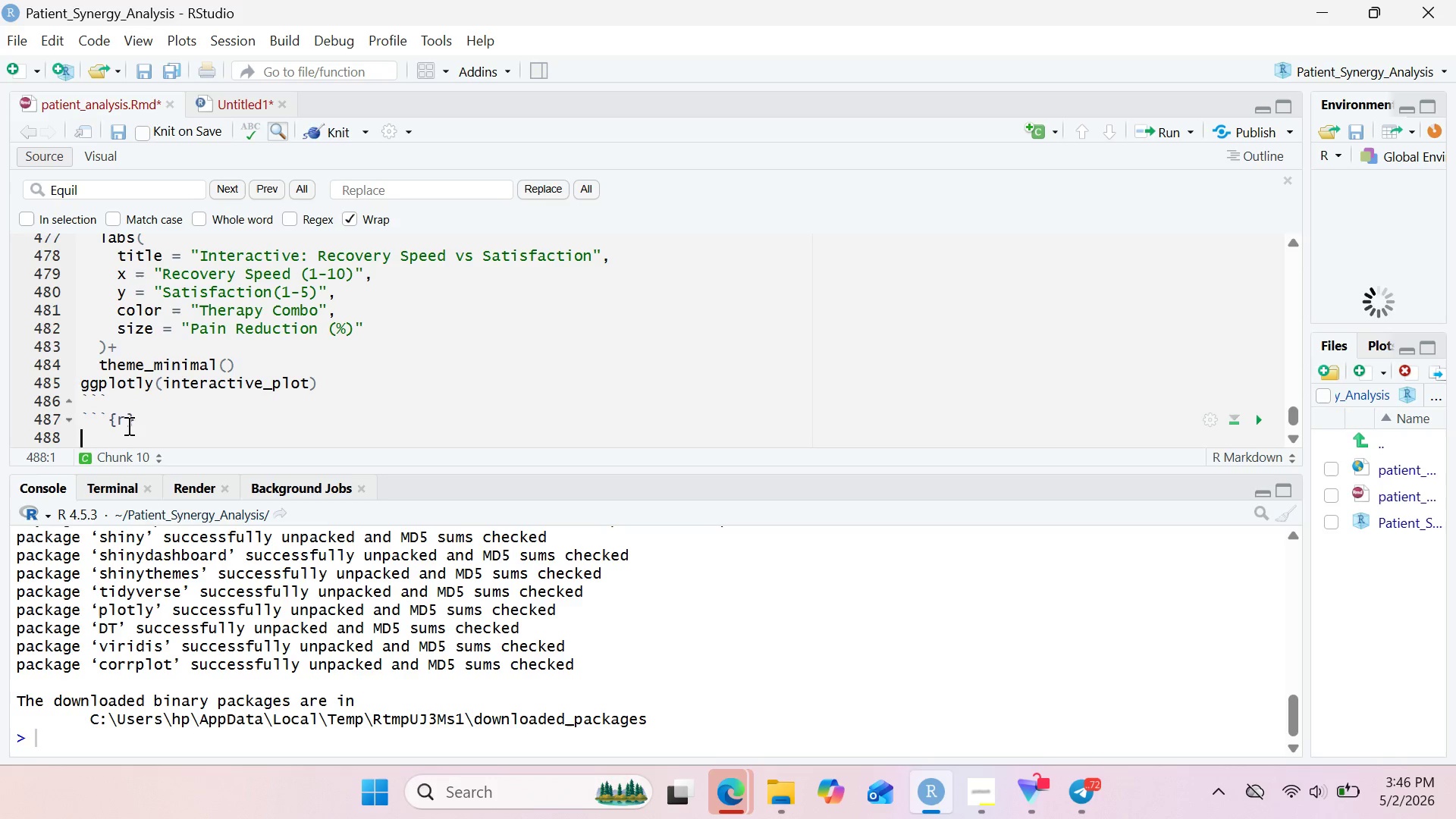 
left_click([112, 425])
 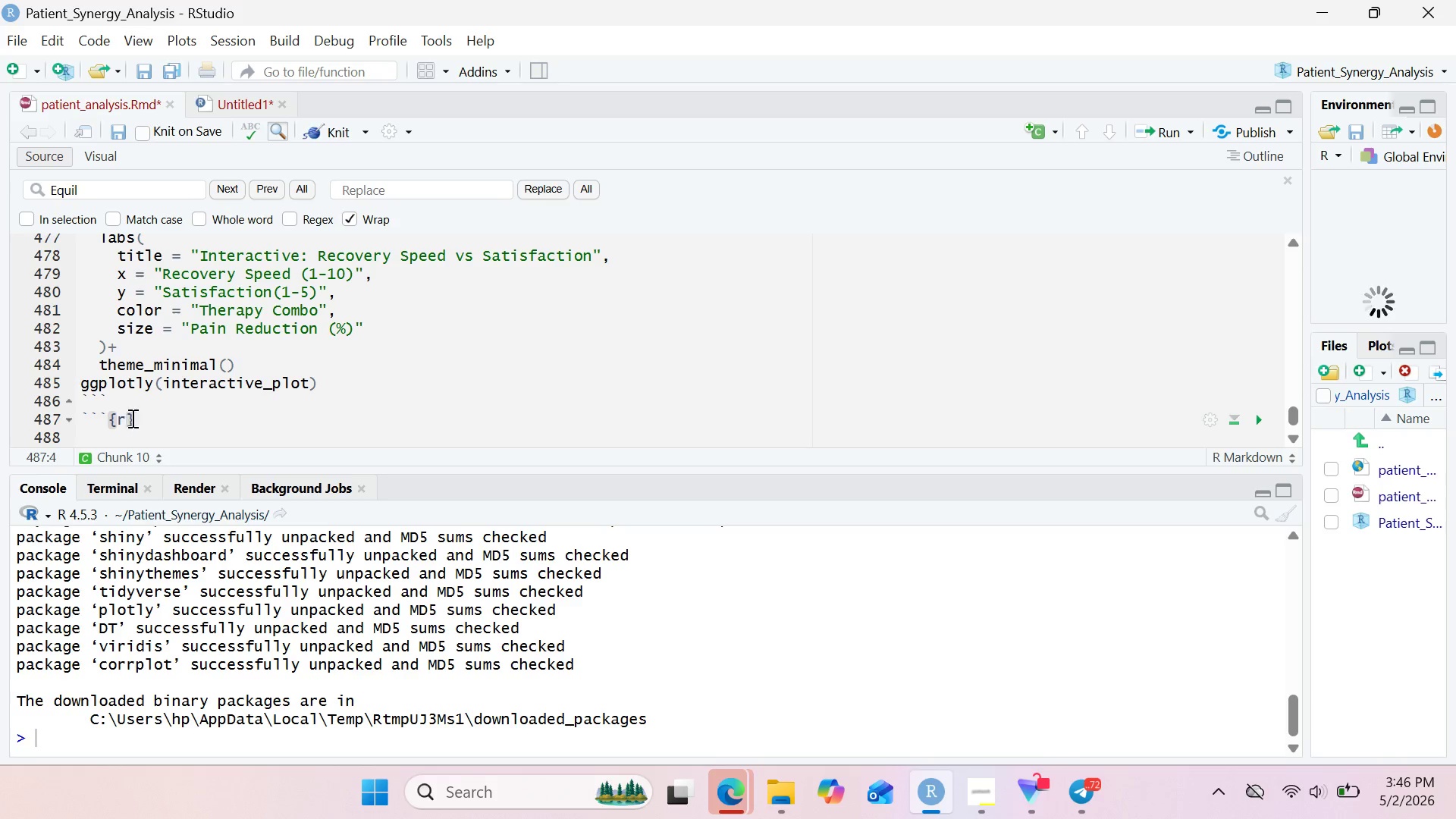 
left_click([132, 418])
 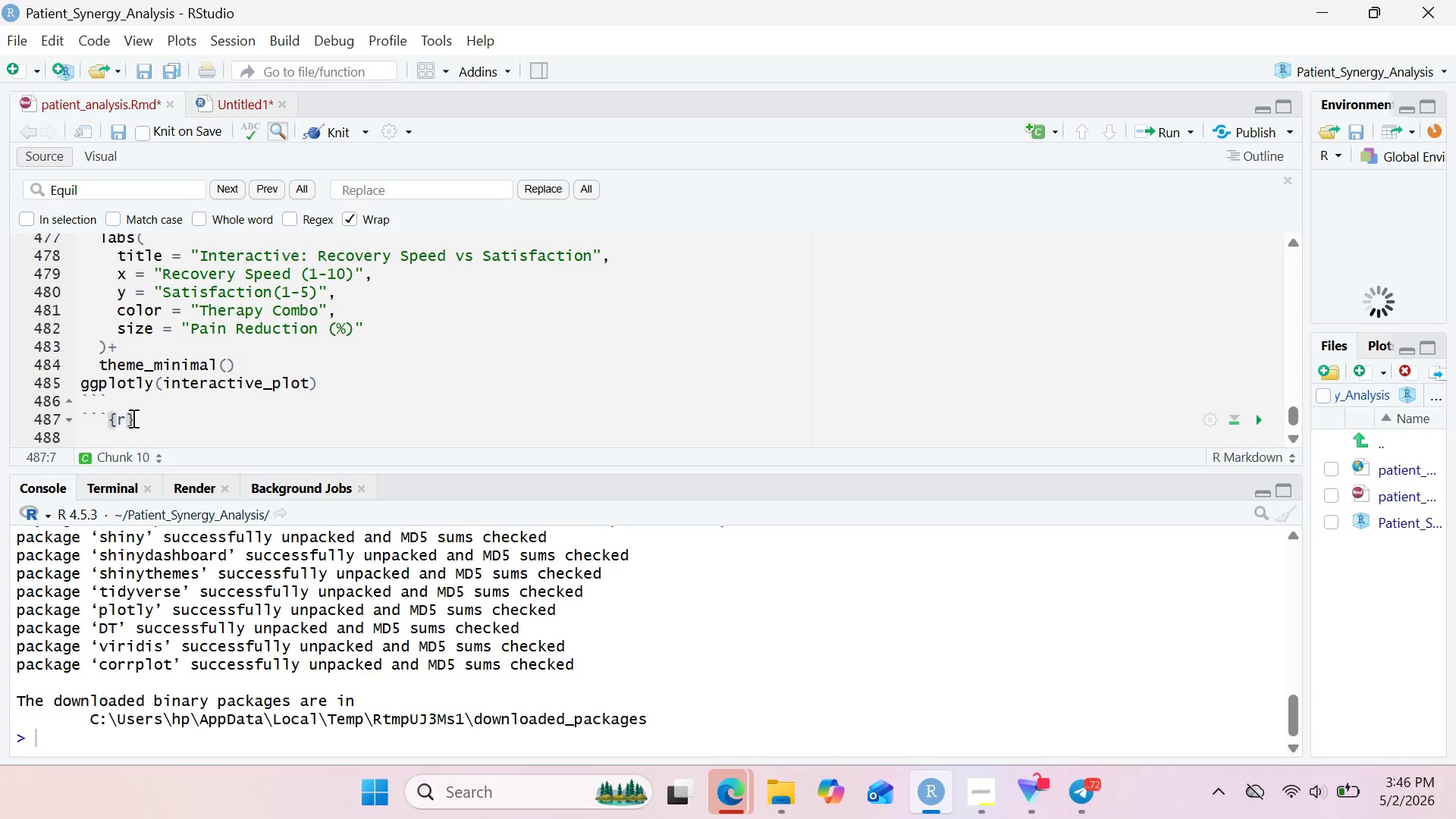 
key(ArrowLeft)
 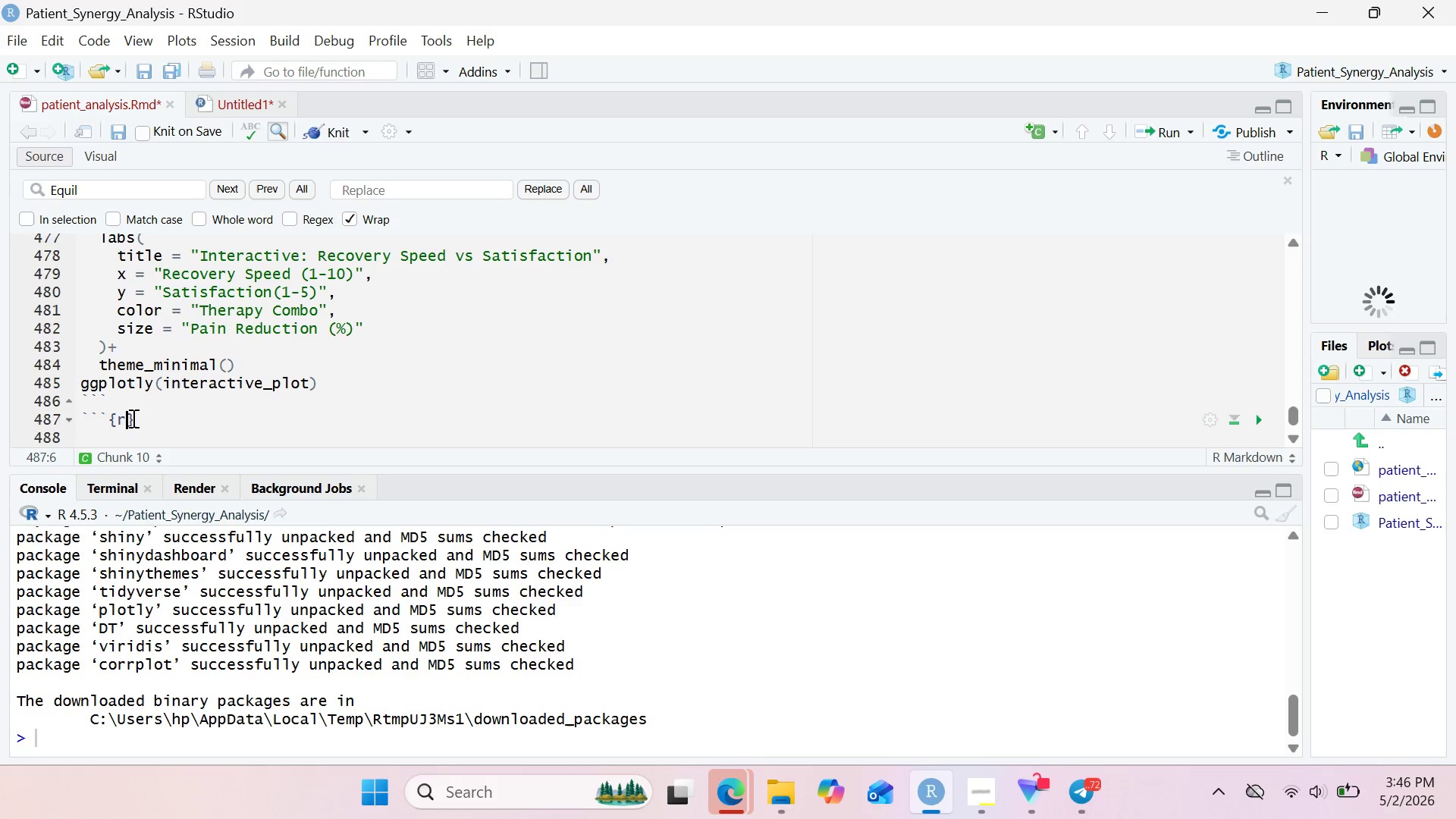 
type( save-data-for-shiny, include=)
 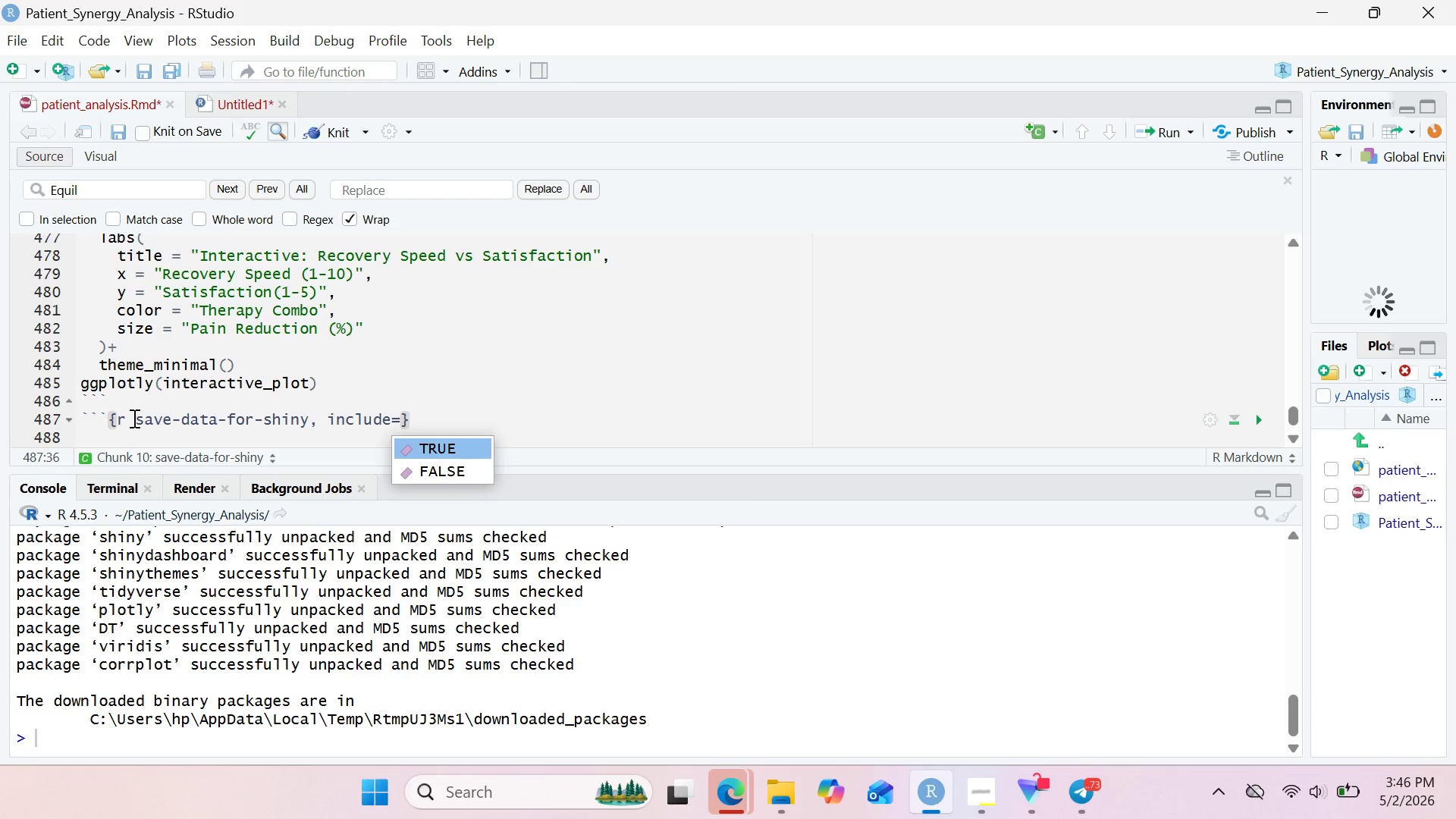 
hold_key(key=ShiftRight, duration=0.47)
 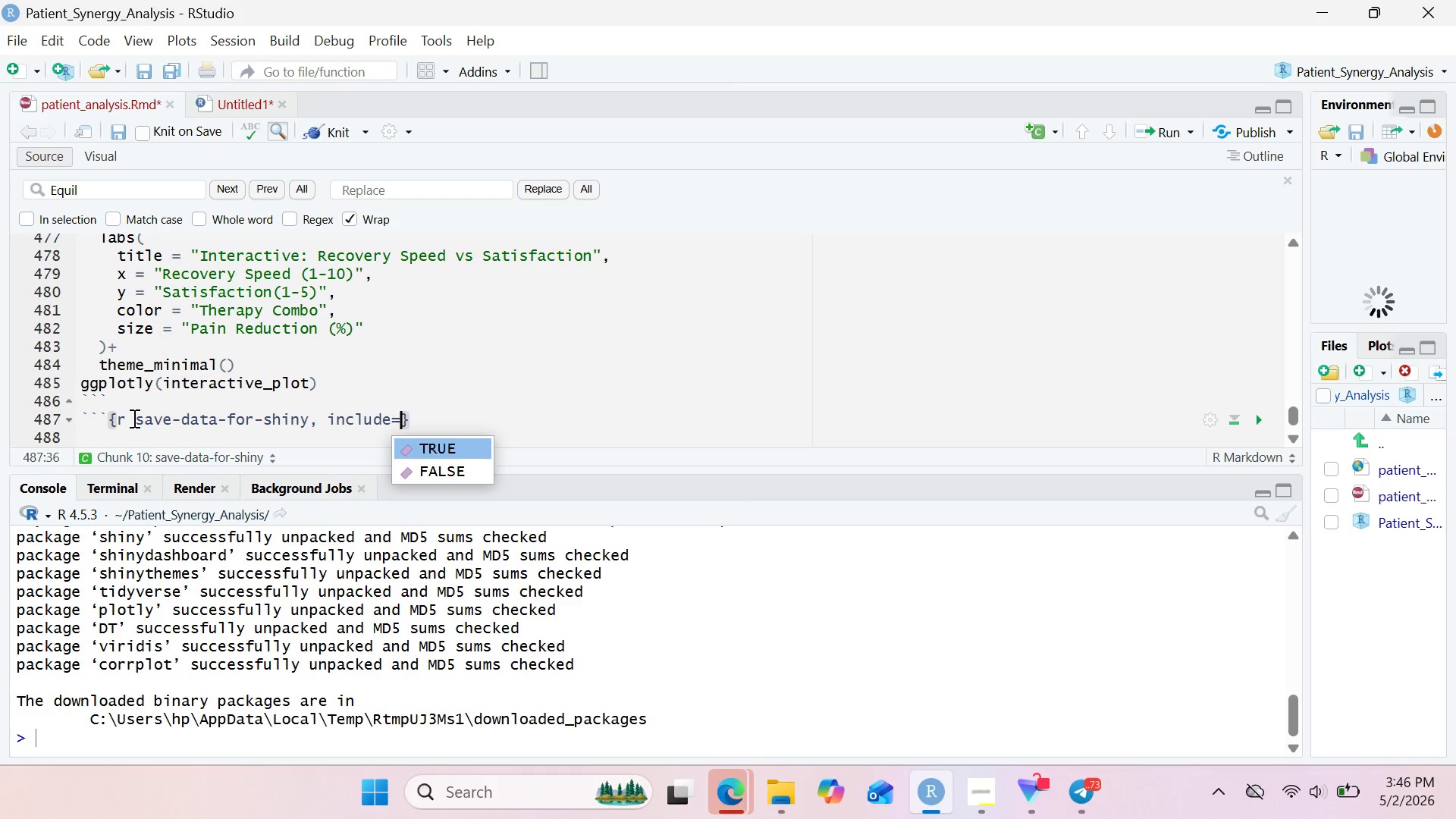 
key(ArrowDown)
 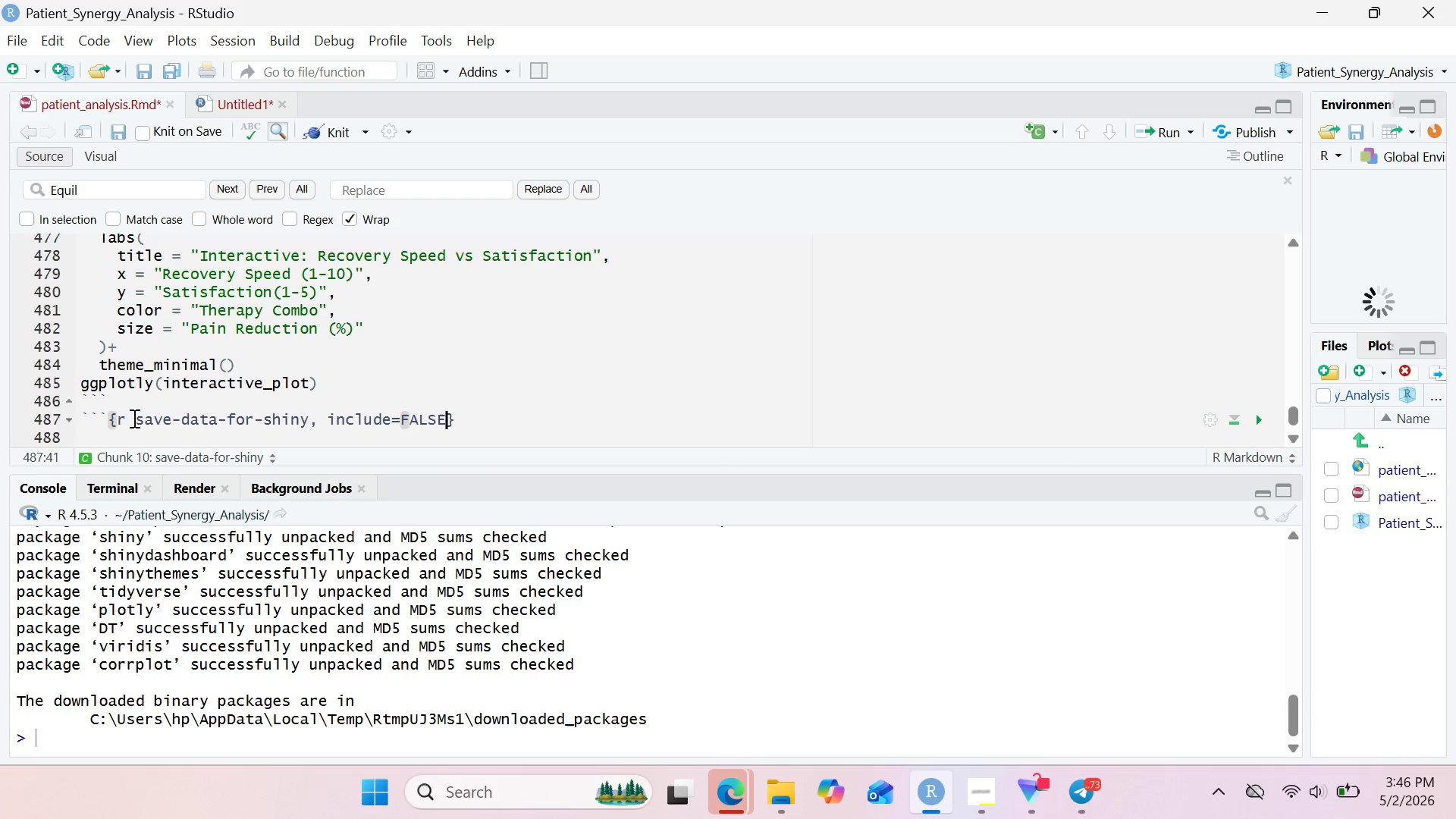 
key(Enter)
 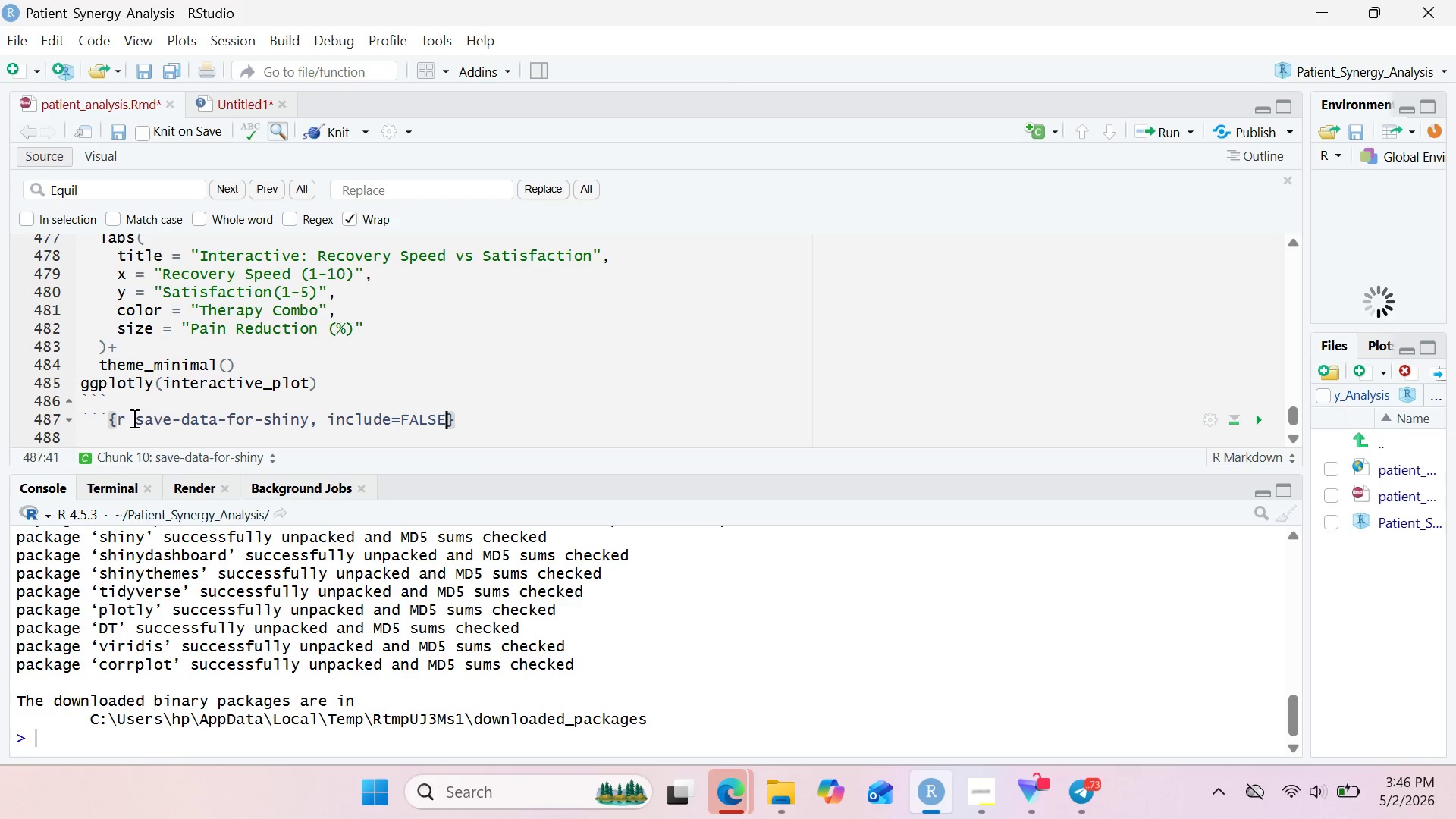 
key(ArrowRight)
 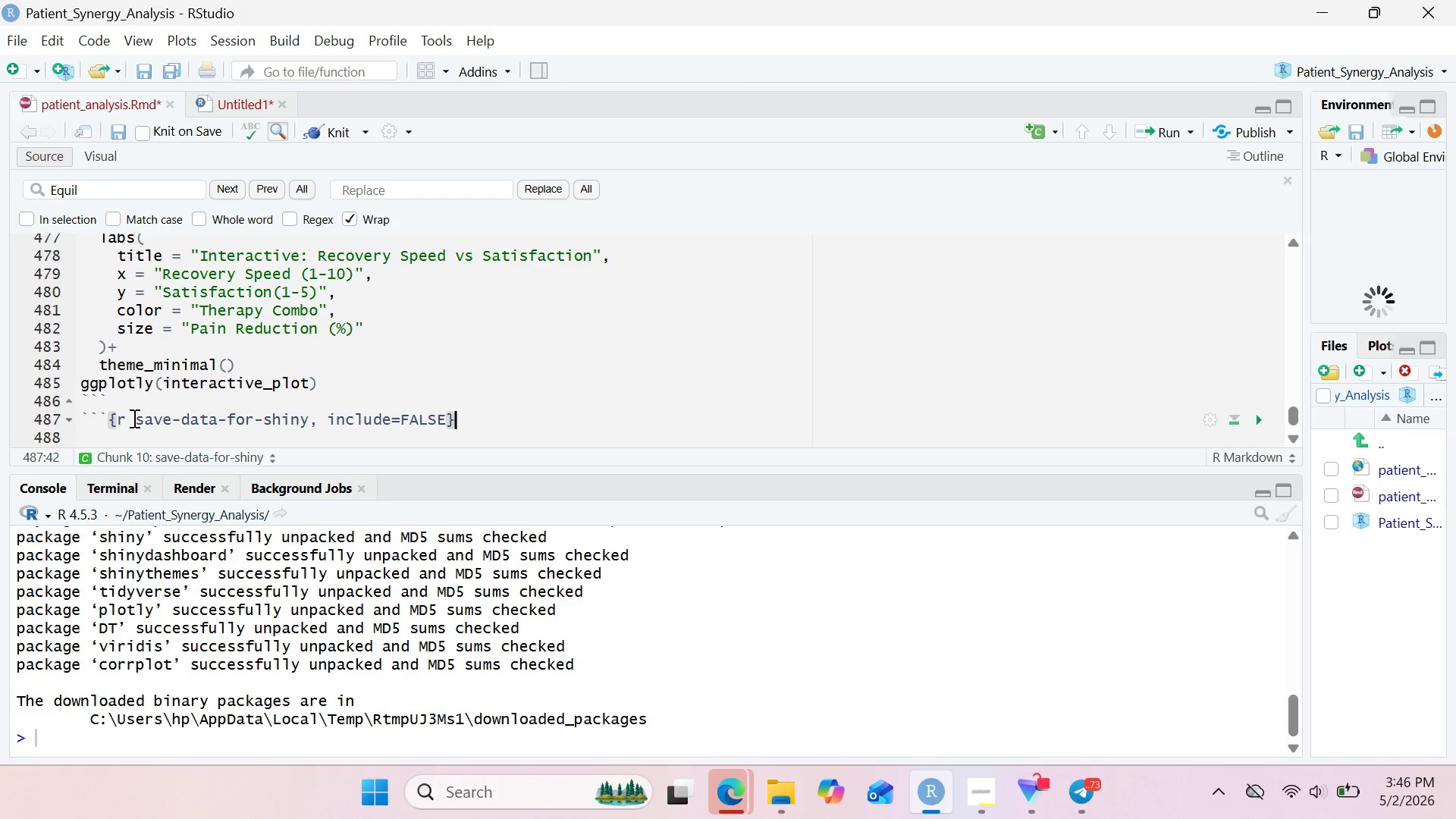 
key(Enter)
 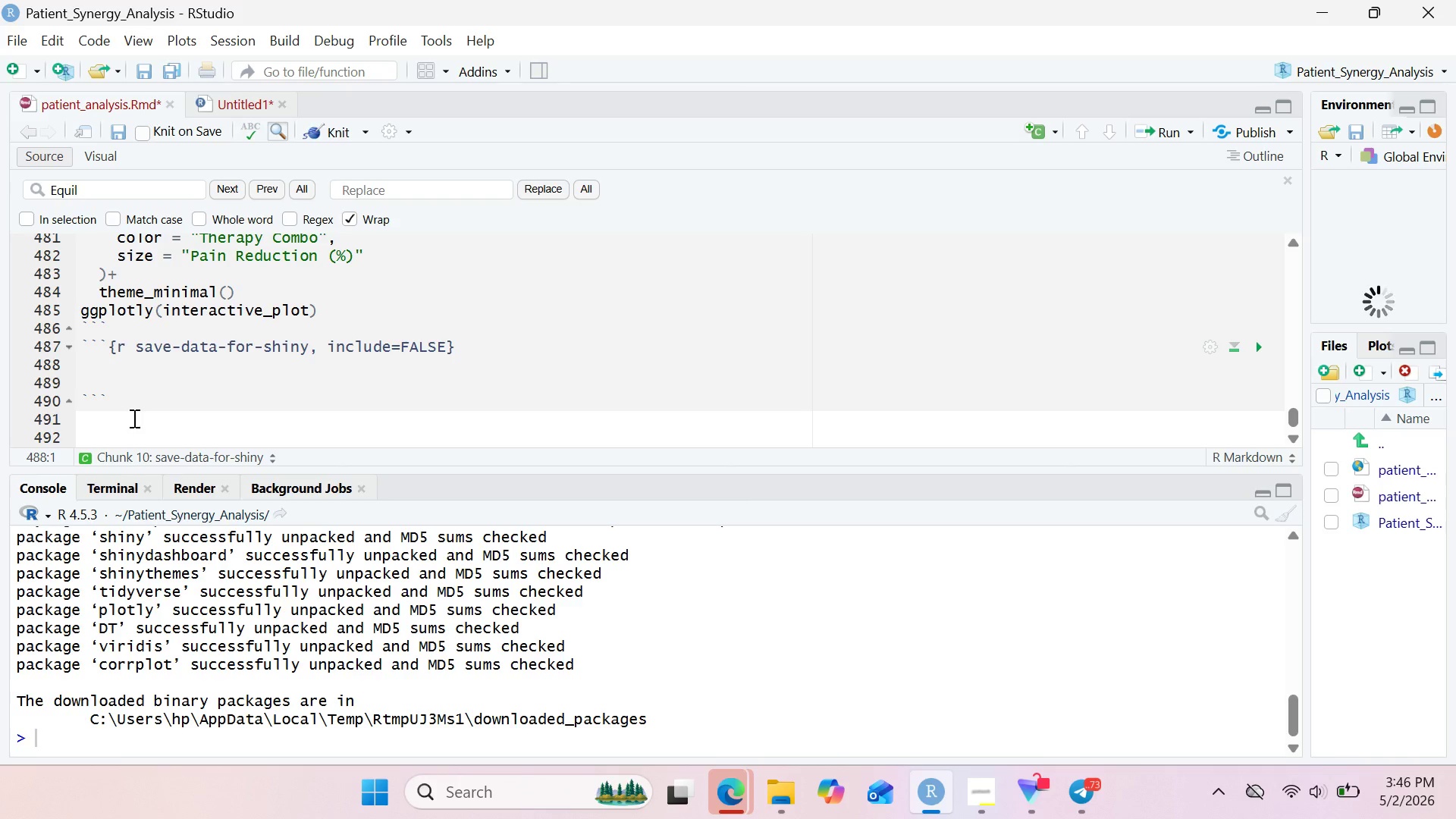 
wait(10.17)
 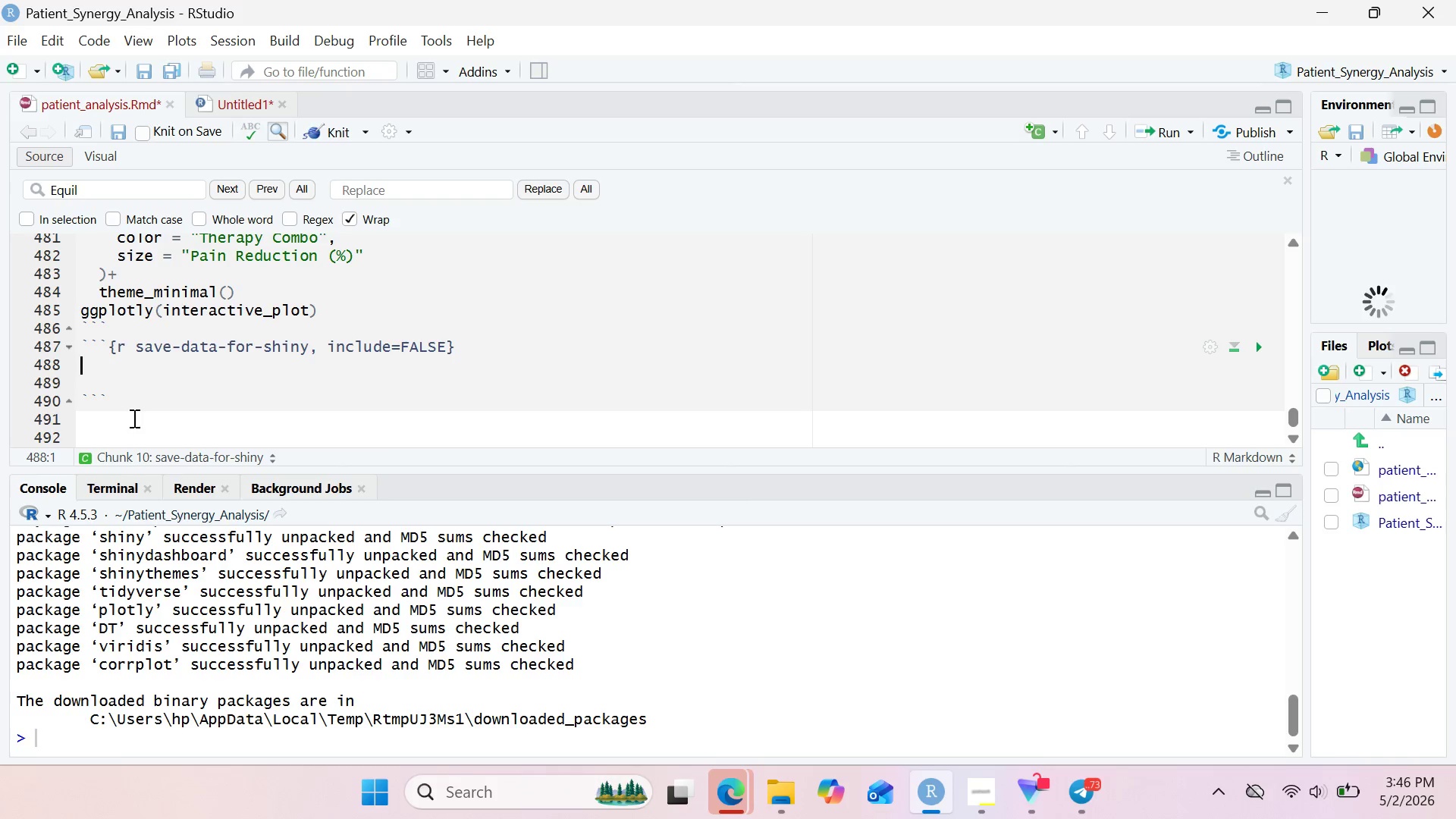 
type(#save the data)
 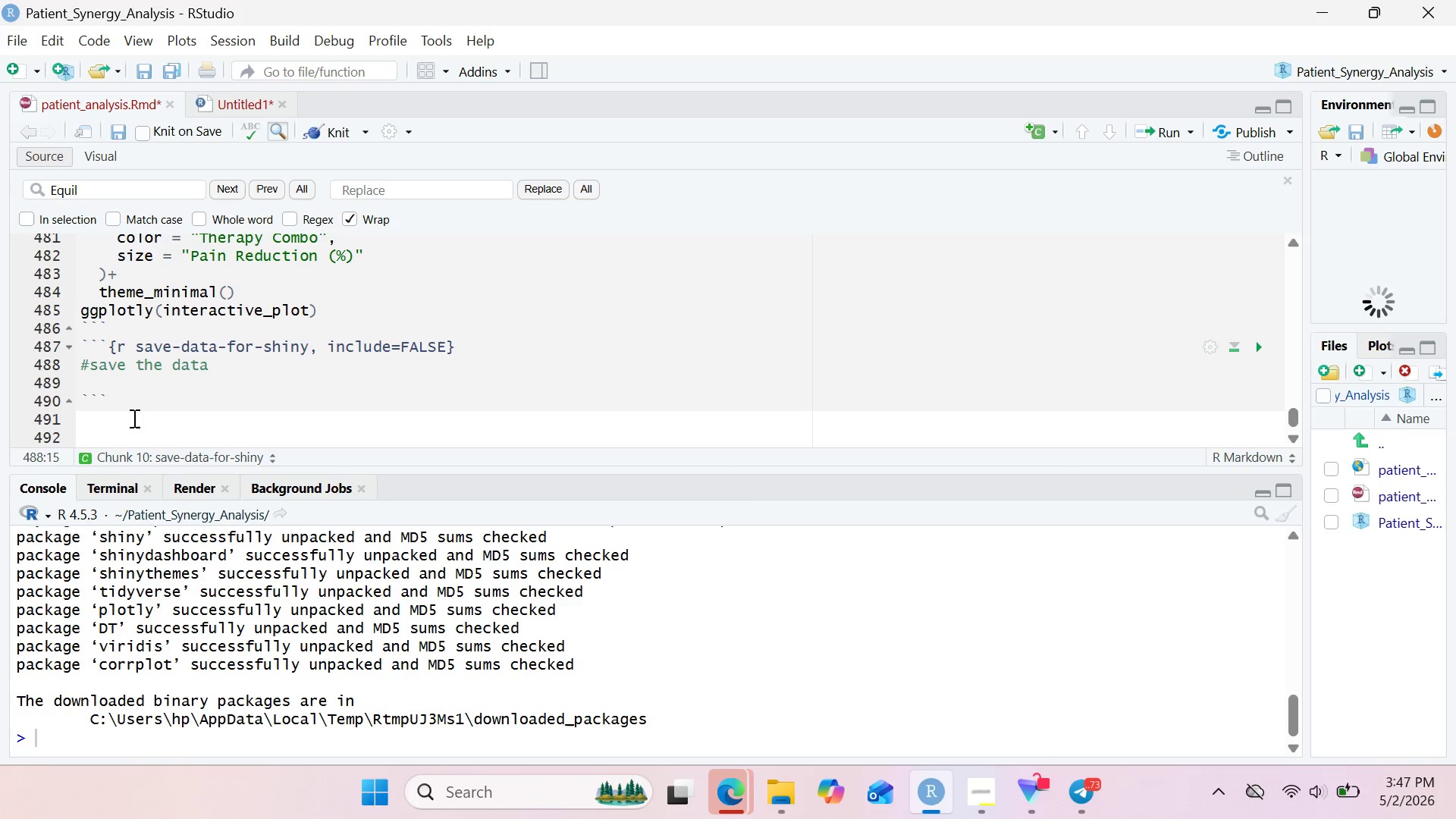 
key(ArrowLeft)
 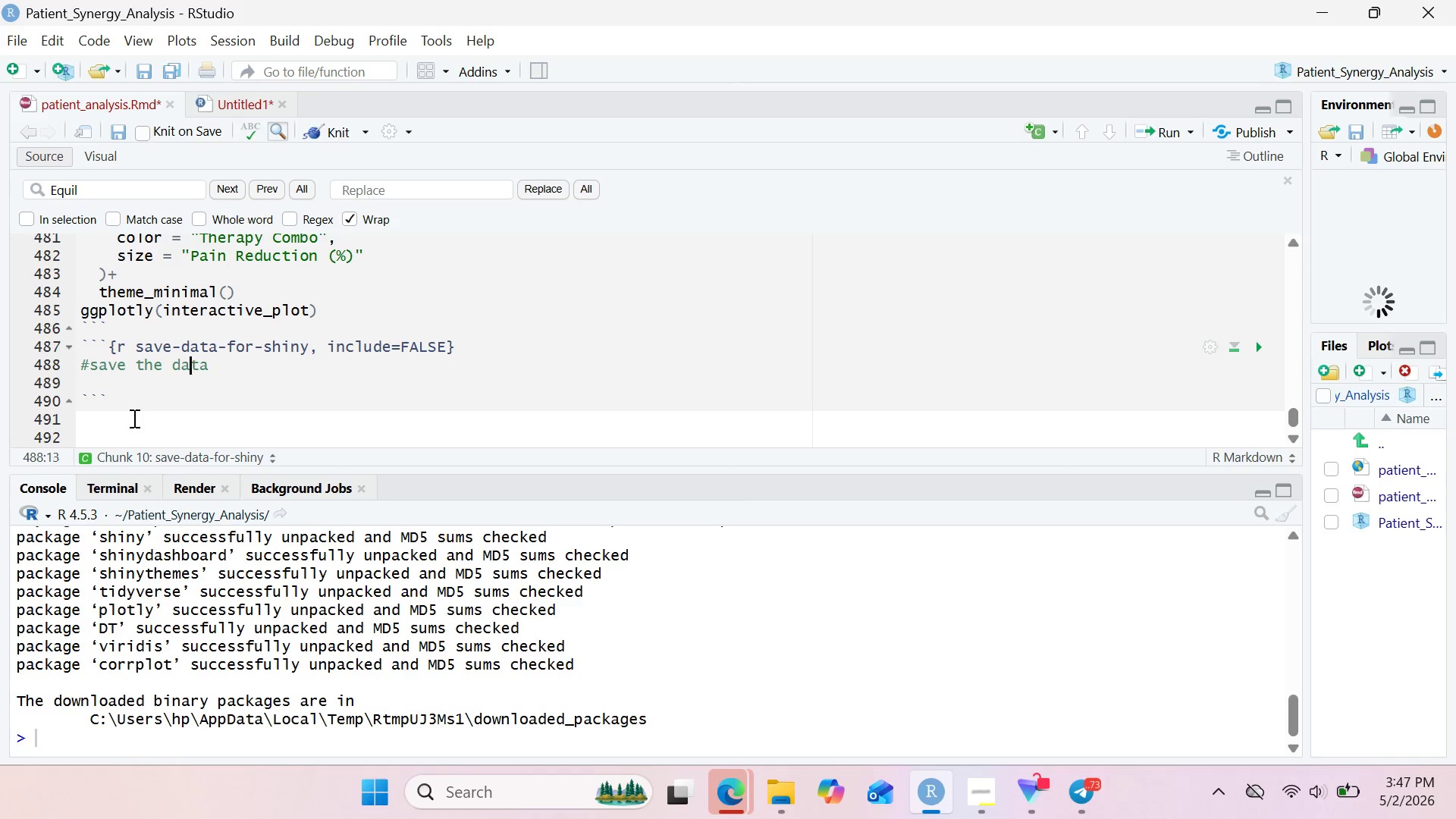 
key(ArrowLeft)
 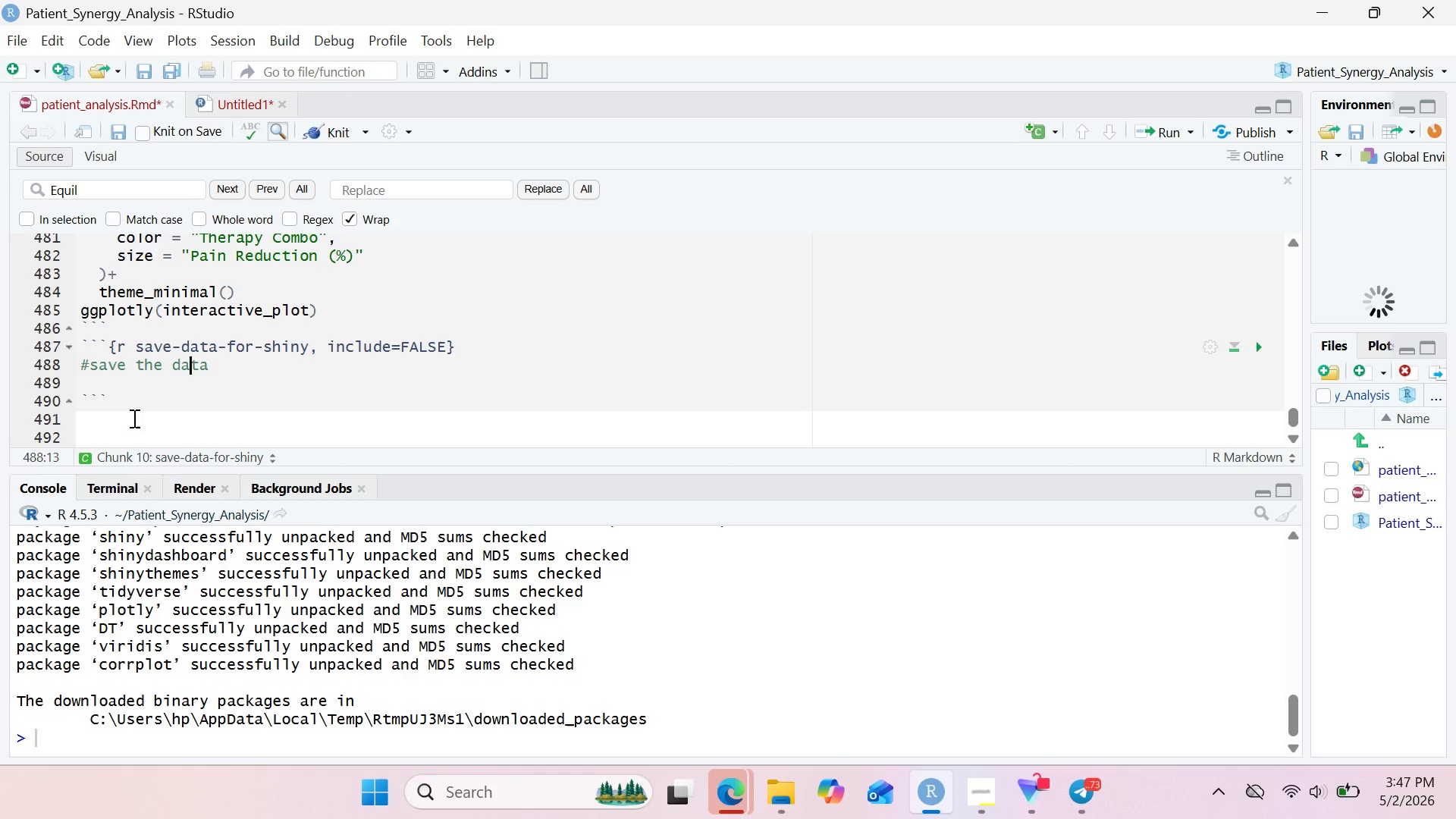 
key(ArrowLeft)
 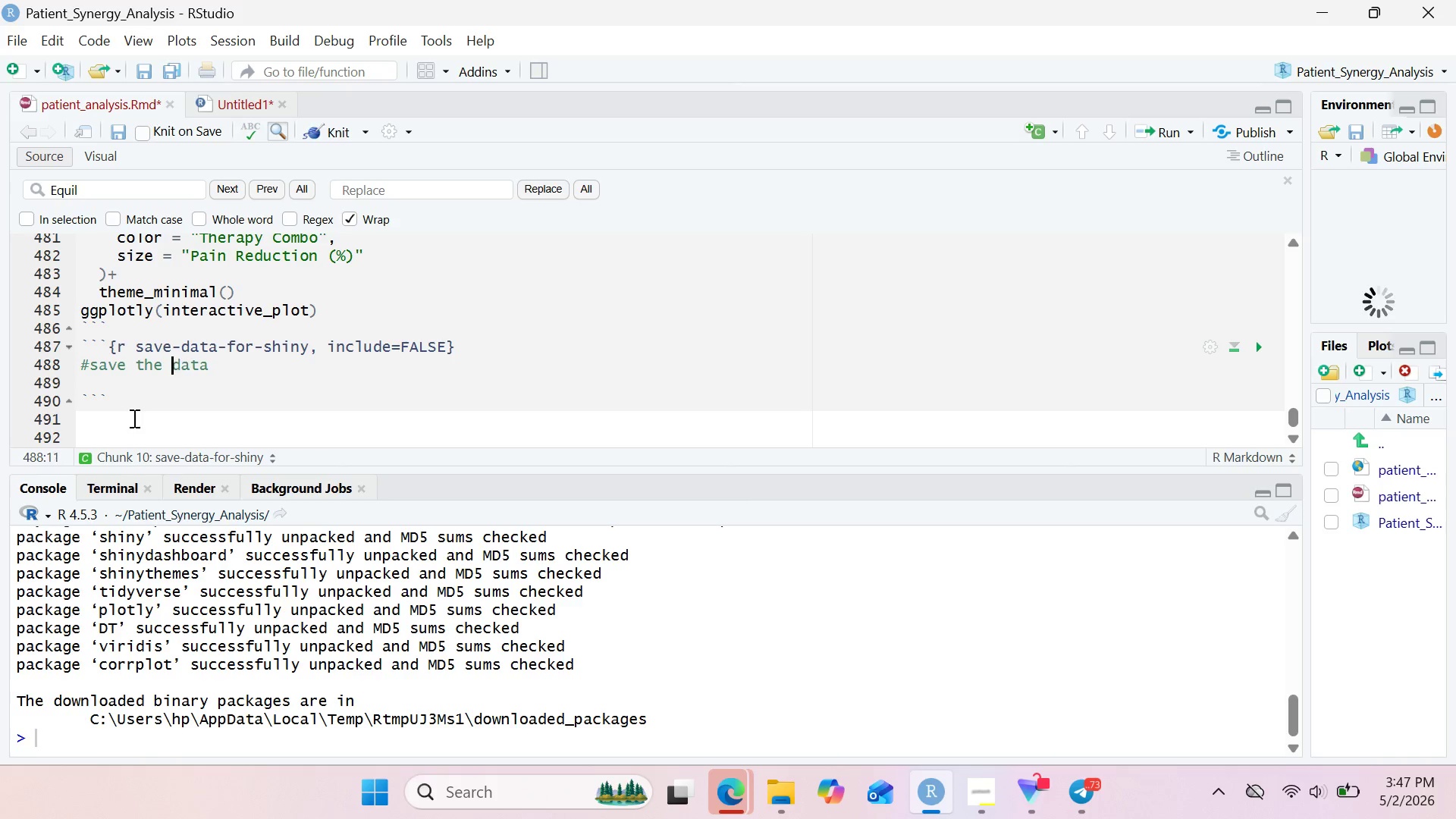 
key(ArrowLeft)
 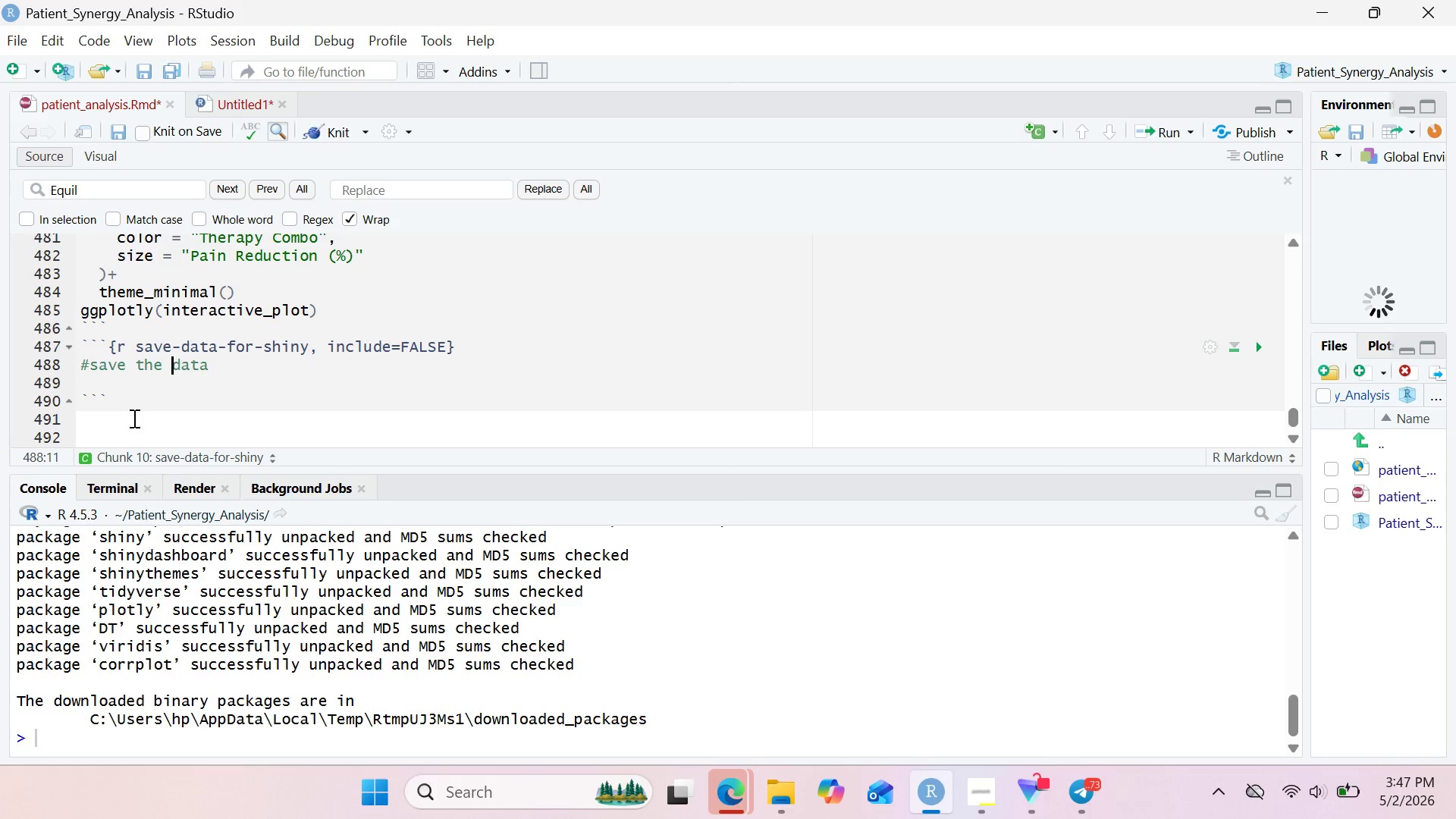 
type(generated )
 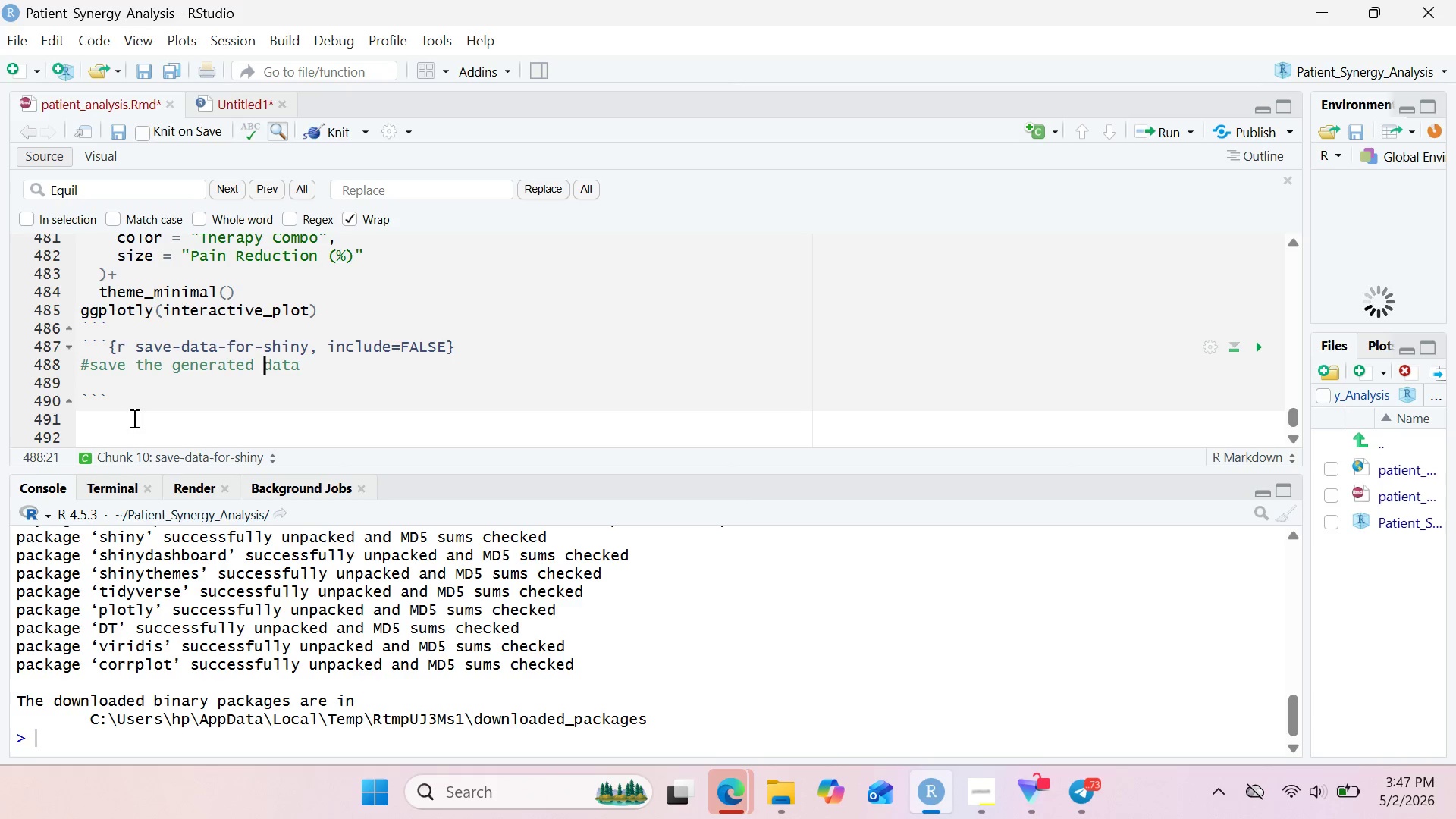 
key(ArrowRight)
 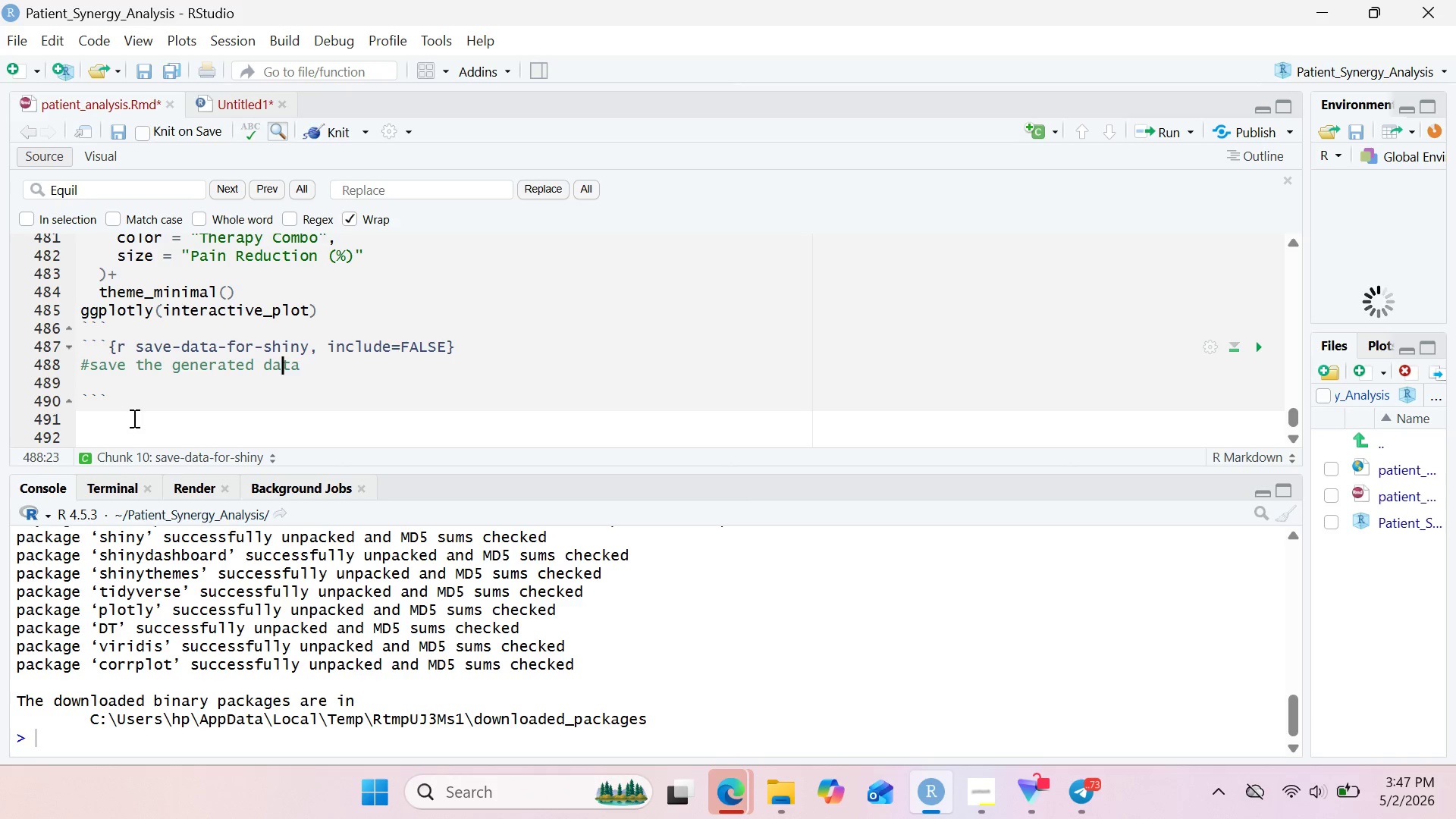 
key(ArrowRight)
 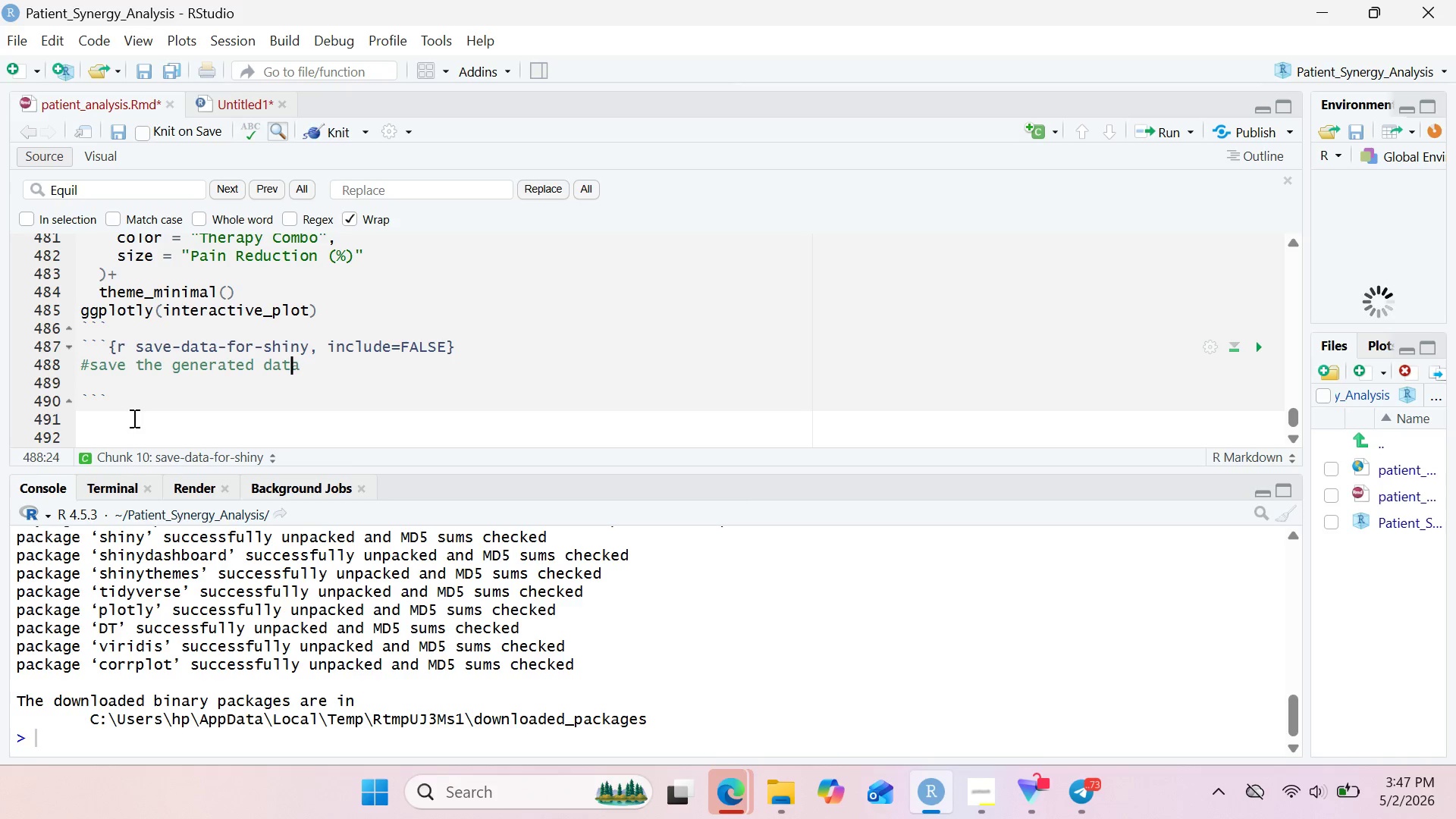 
key(ArrowRight)
 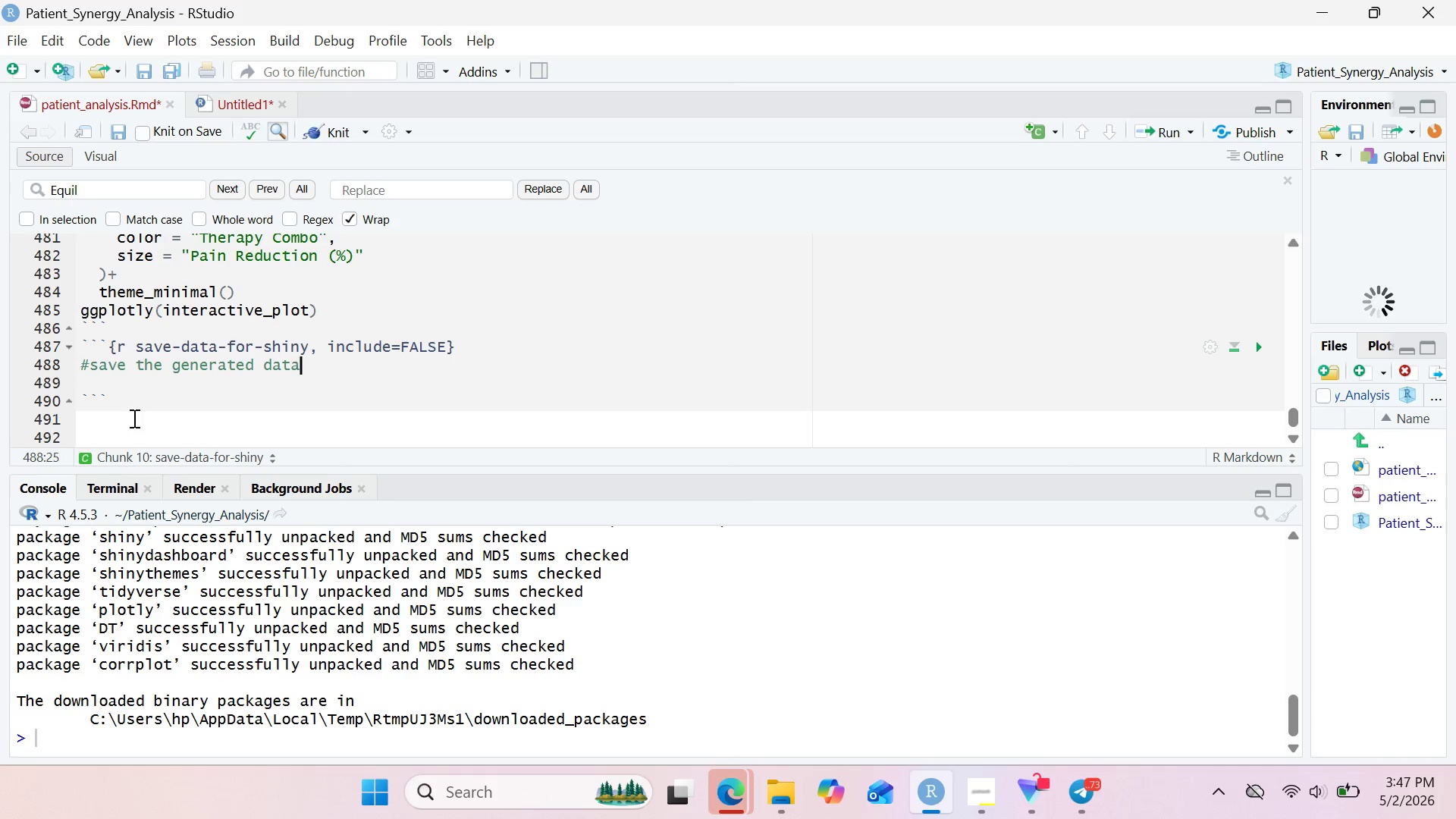 
key(ArrowRight)
 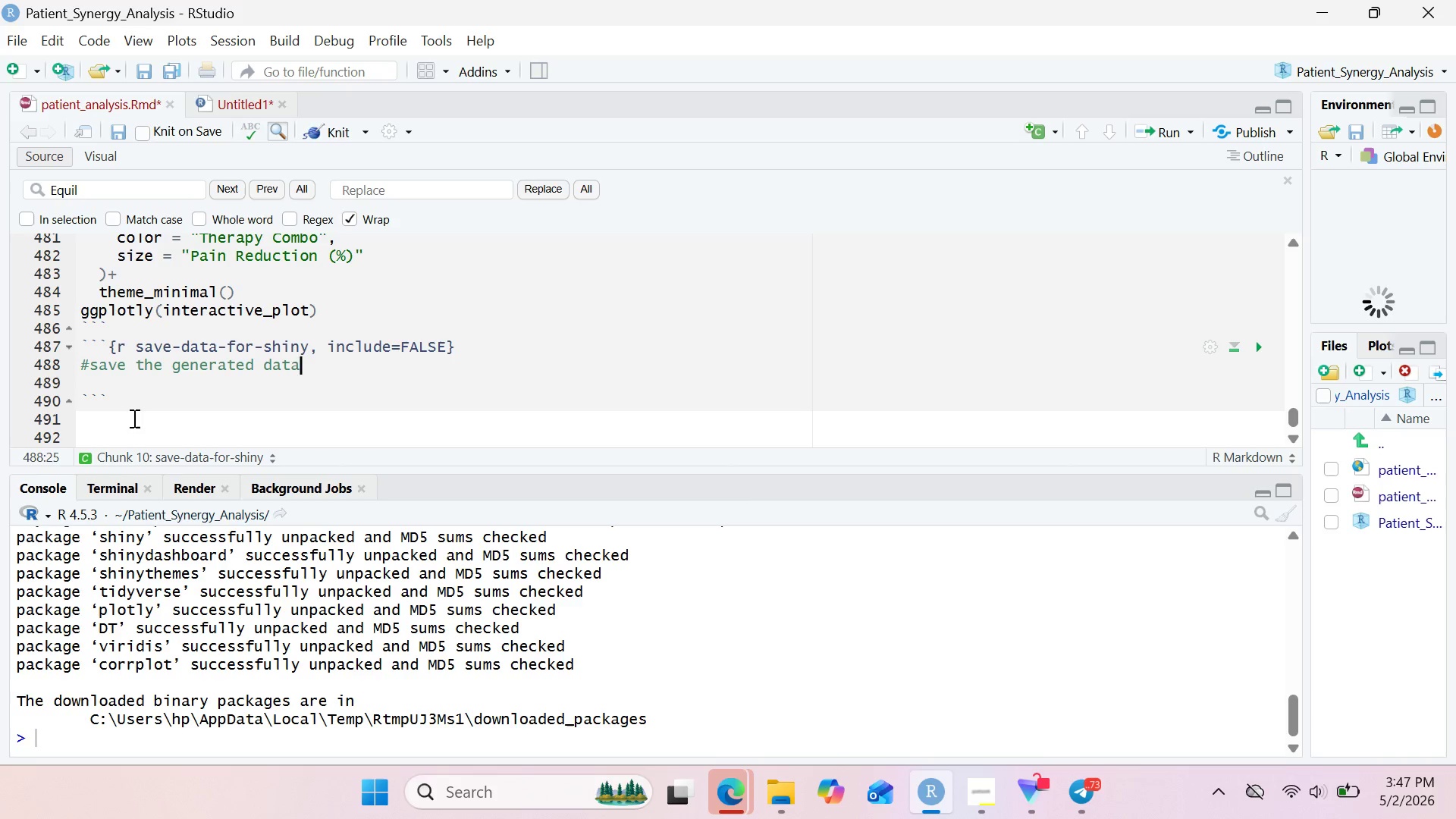 
type( to an RData file)
 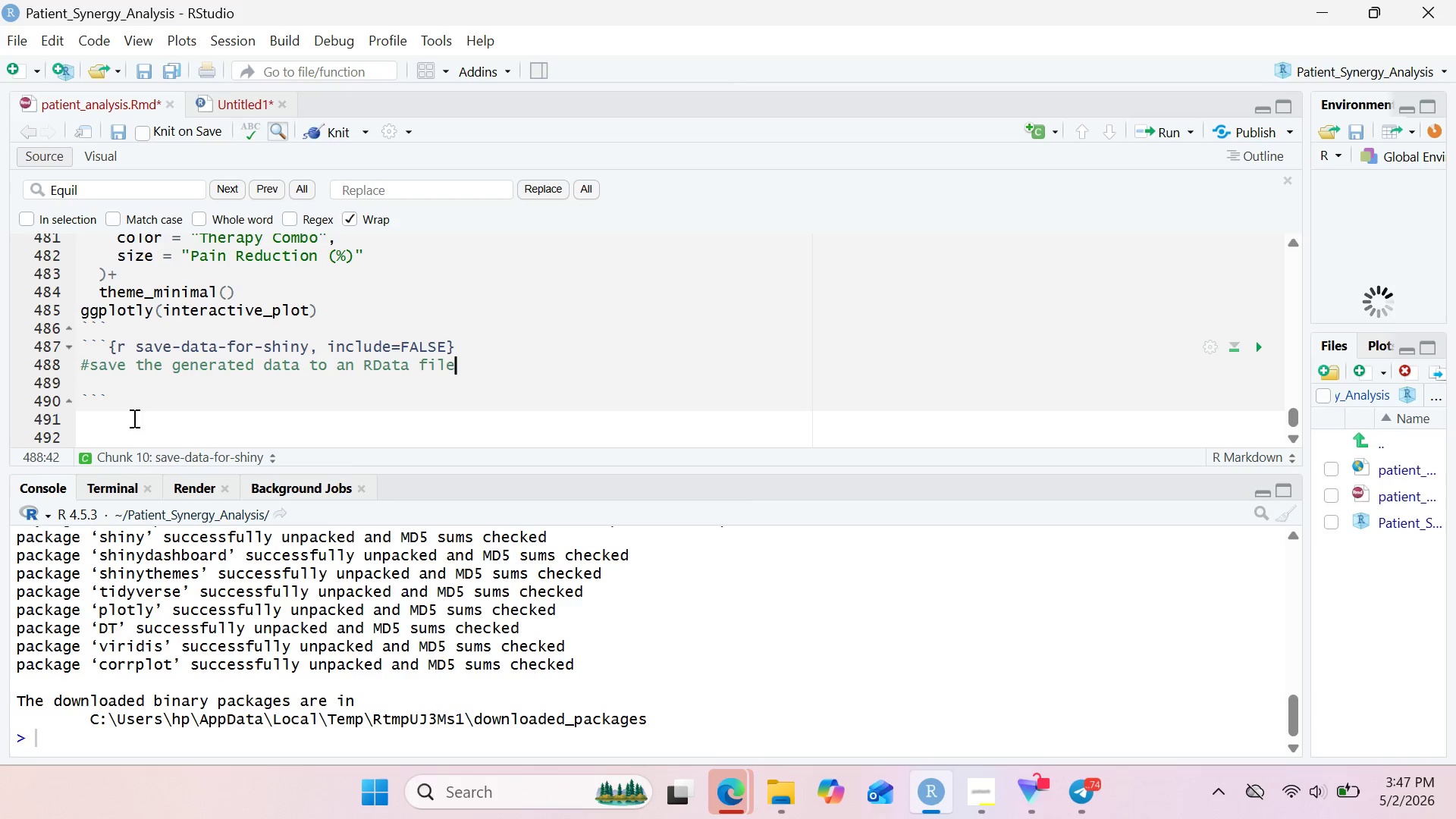 
key(Enter)
 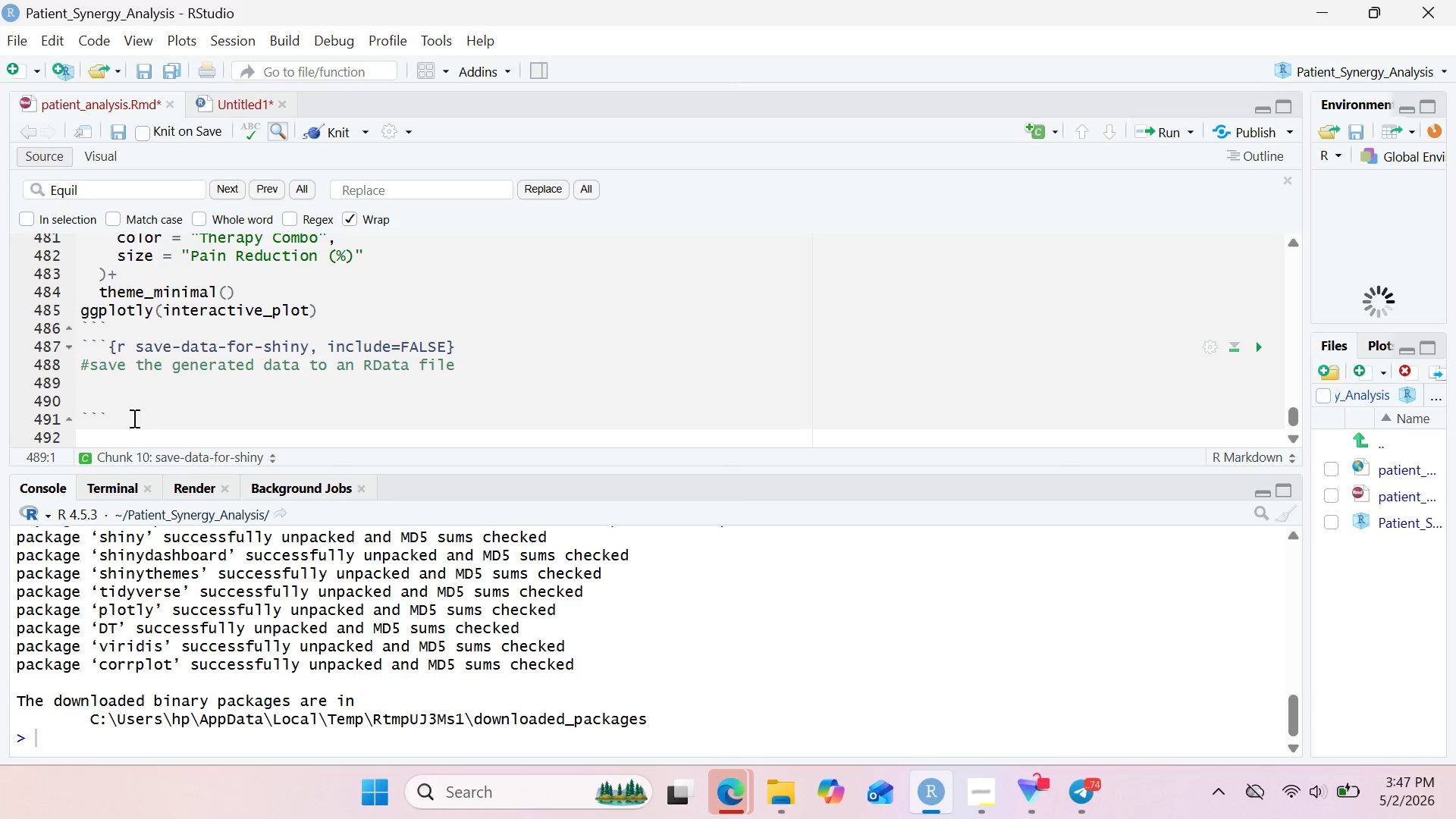 
type(save(patient_)
 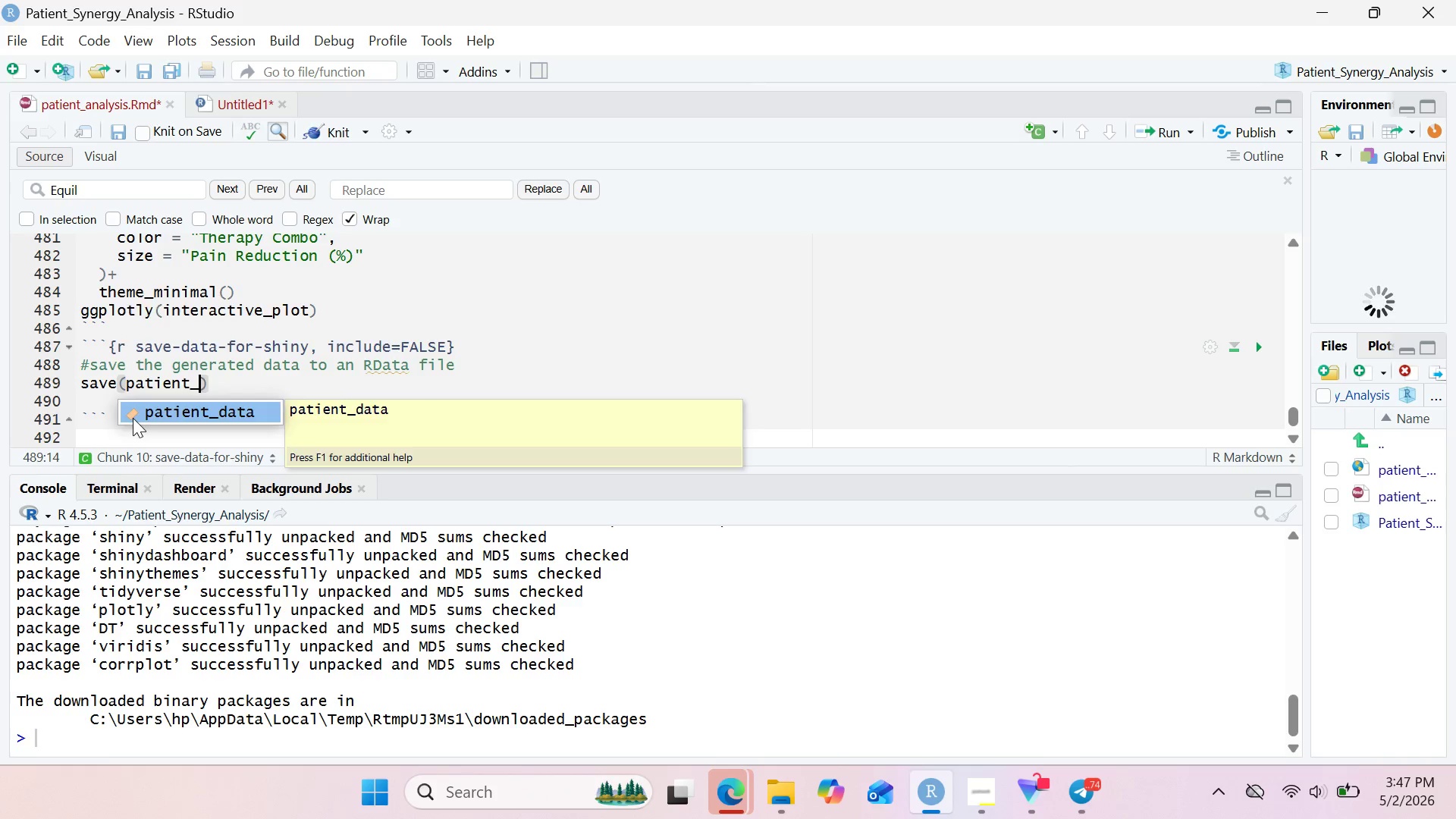 
 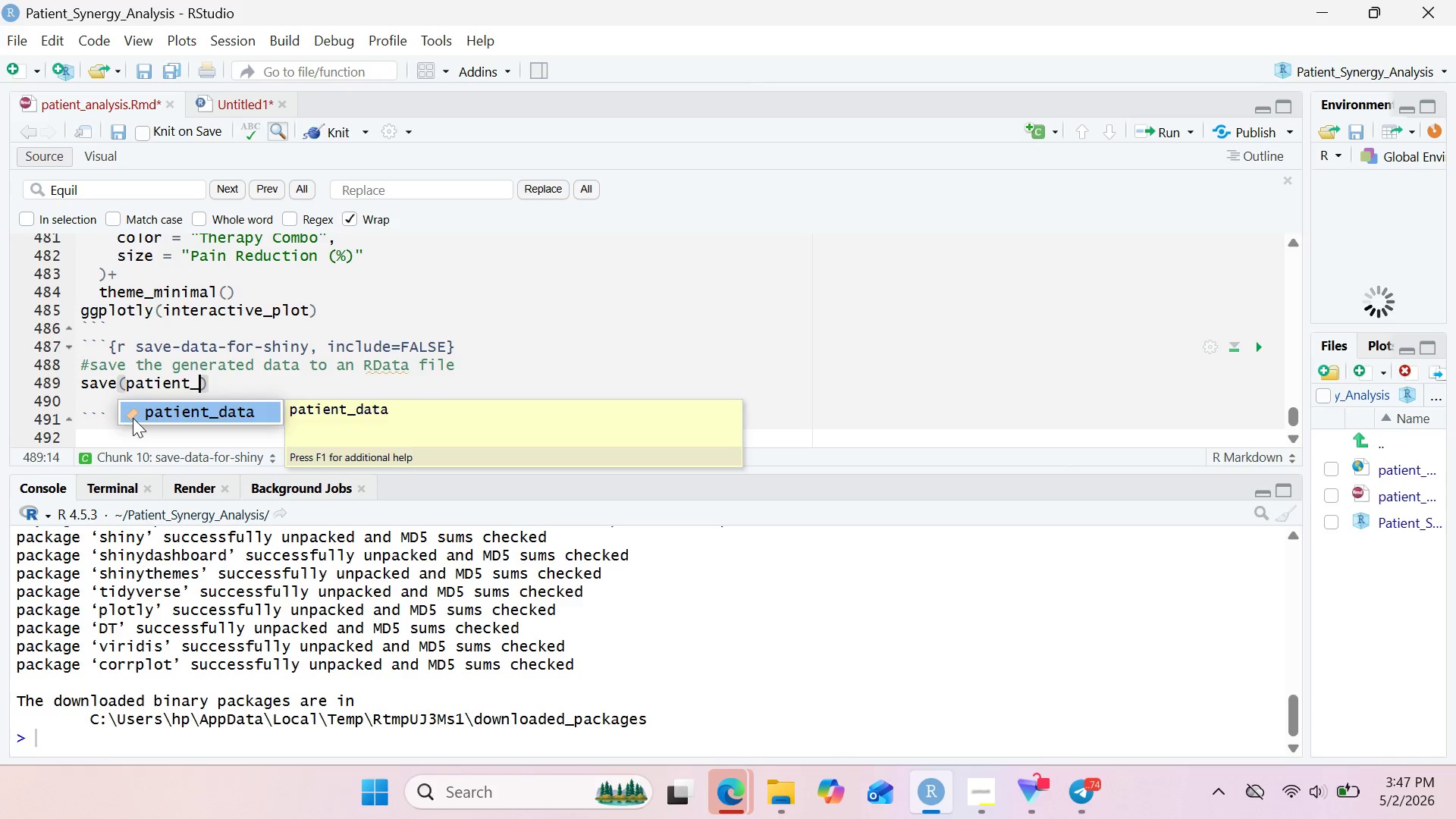 
key(Enter)
 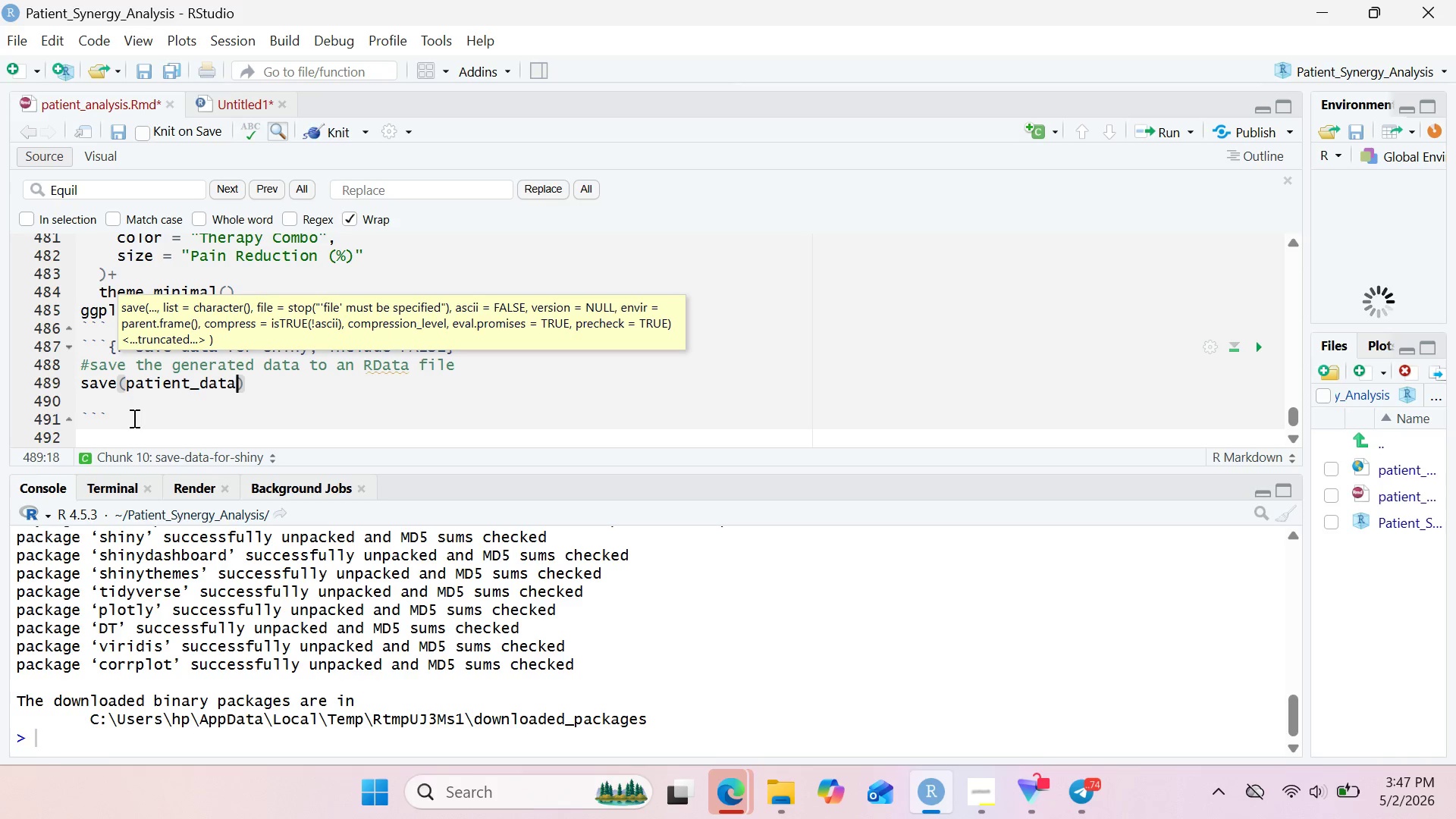 
type(, file = "patient_SYnergy_AT)
key(Backspace)
type(ta.RData)
 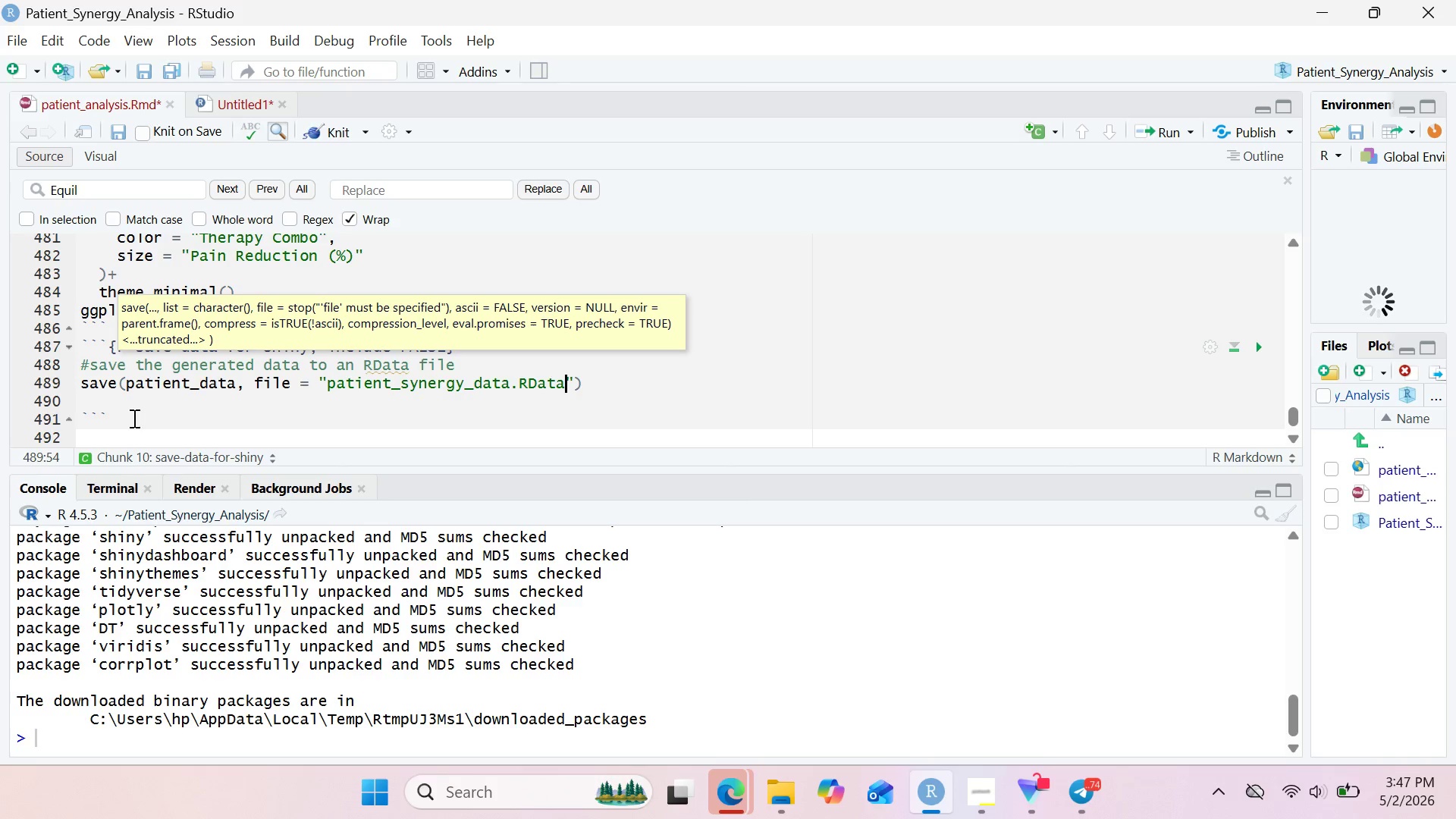 
wait(6.03)
 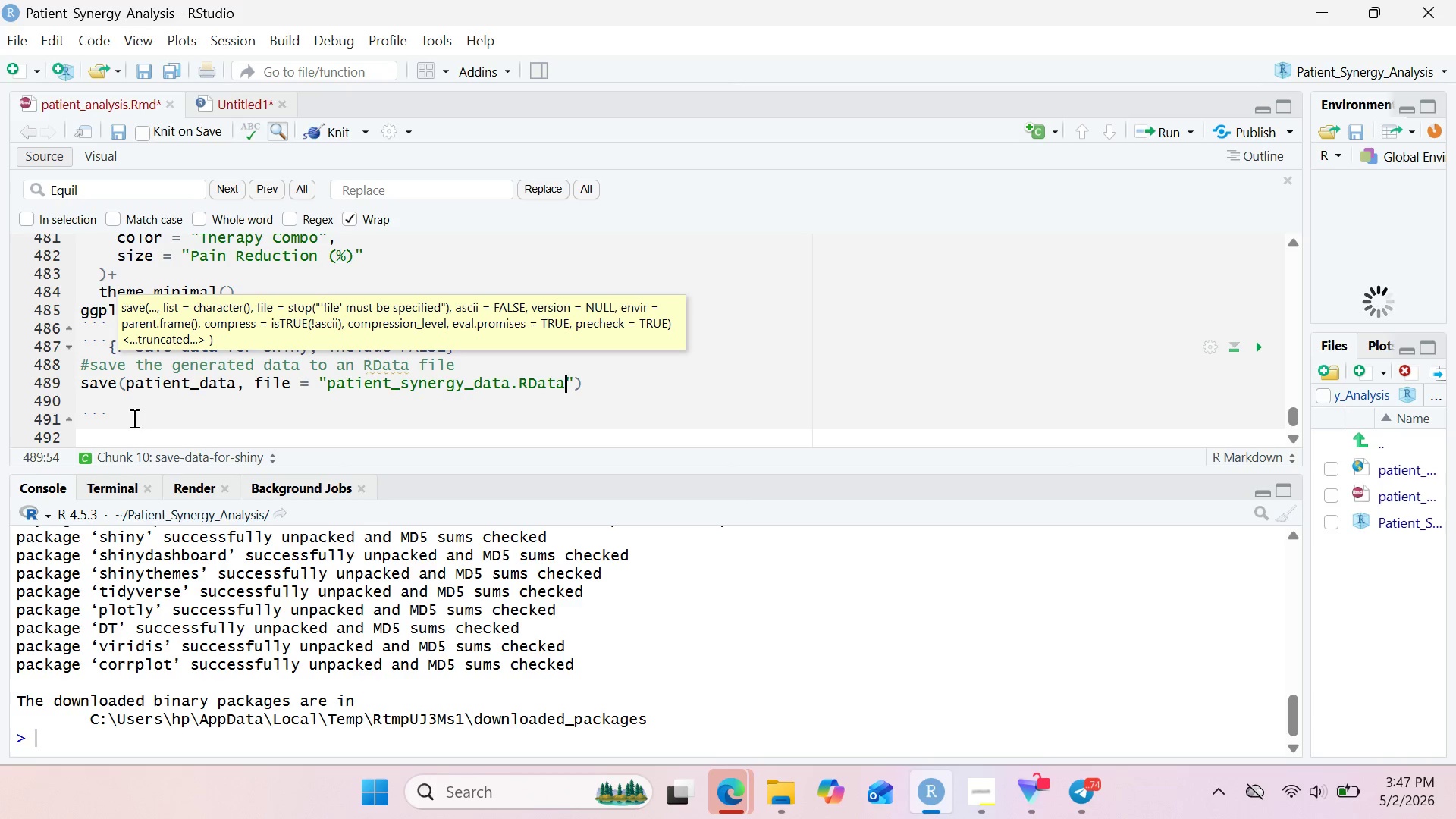 
left_click([334, 132])
 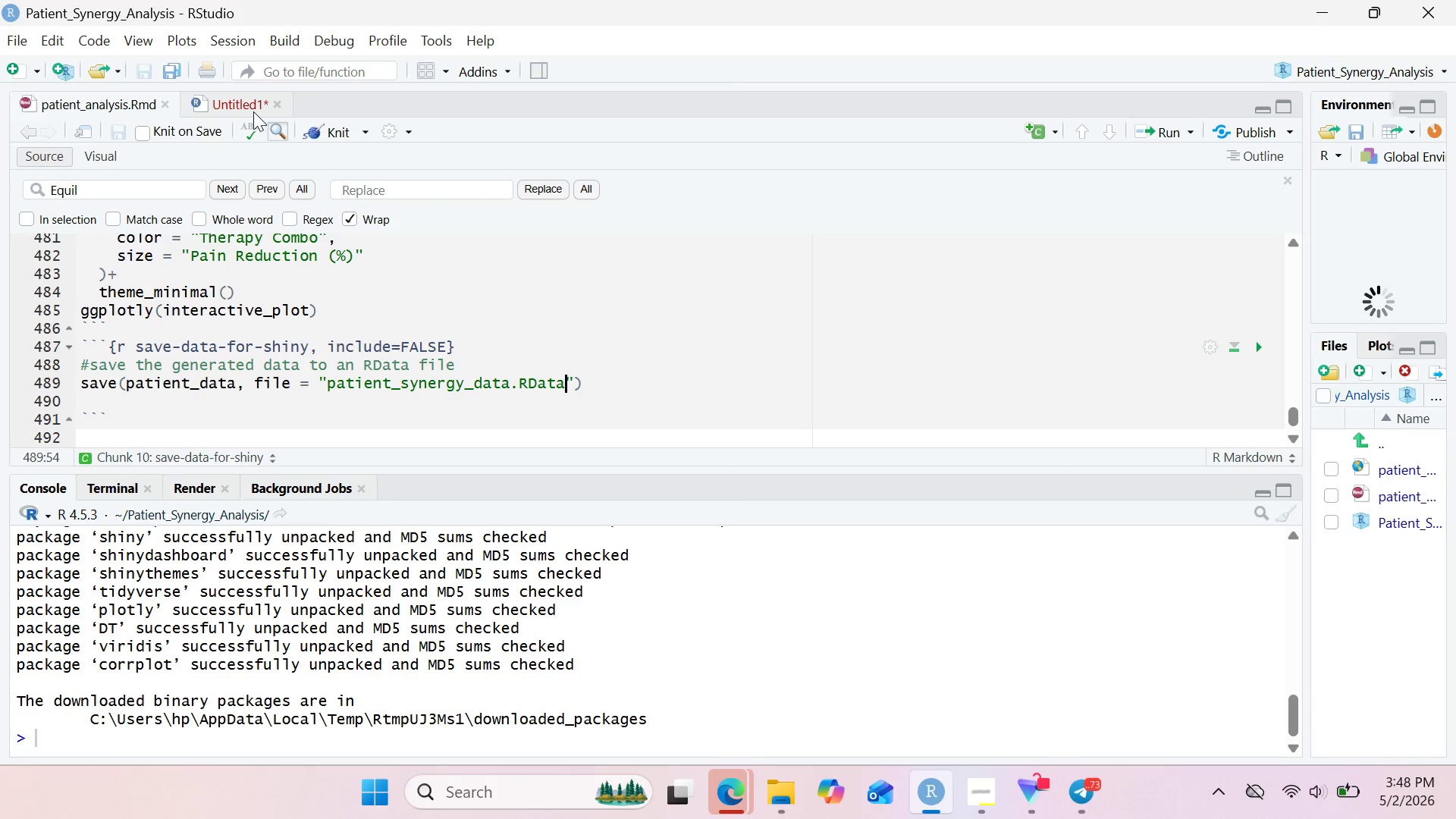 
left_click([247, 111])
 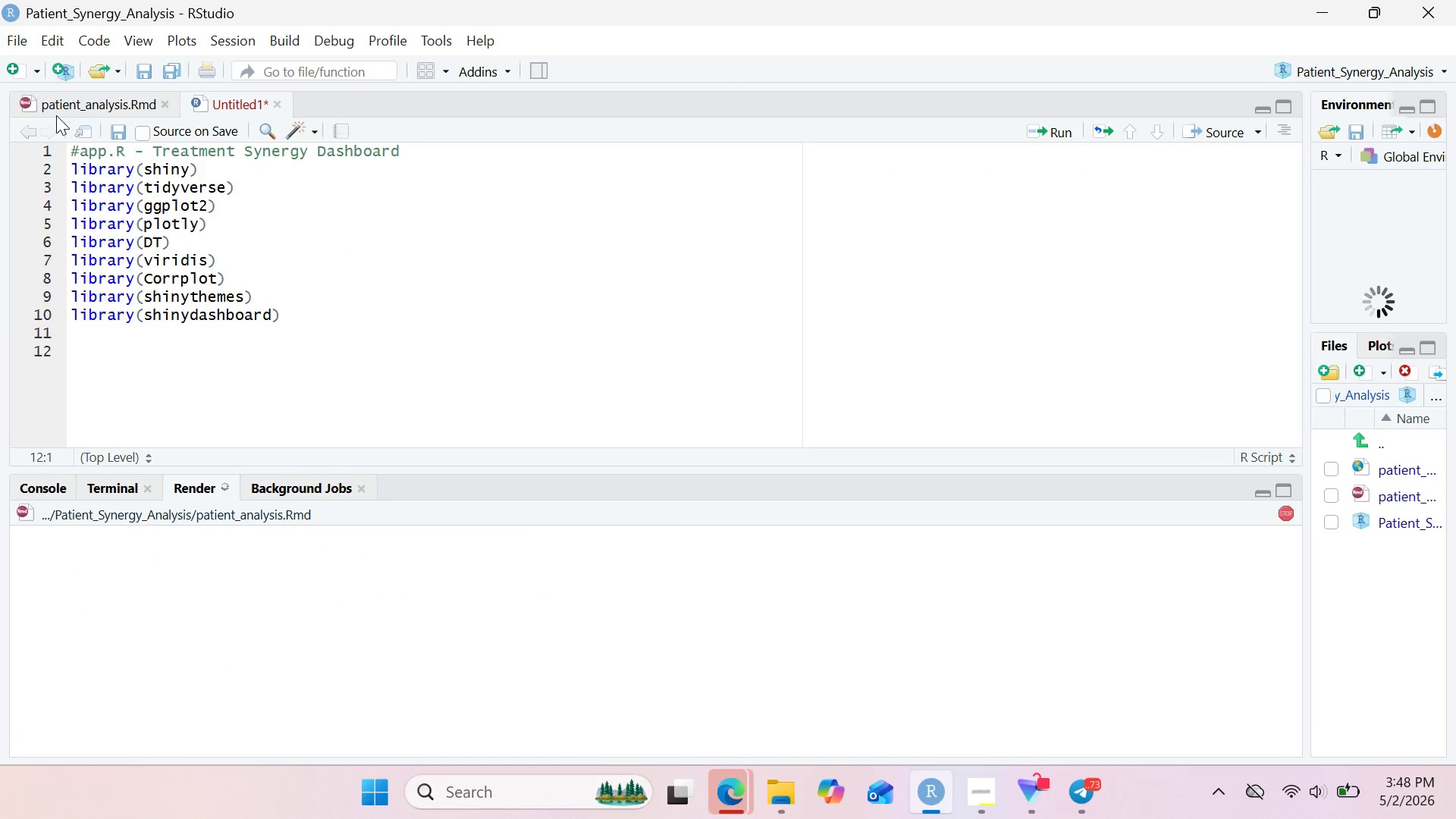 
left_click([56, 115])
 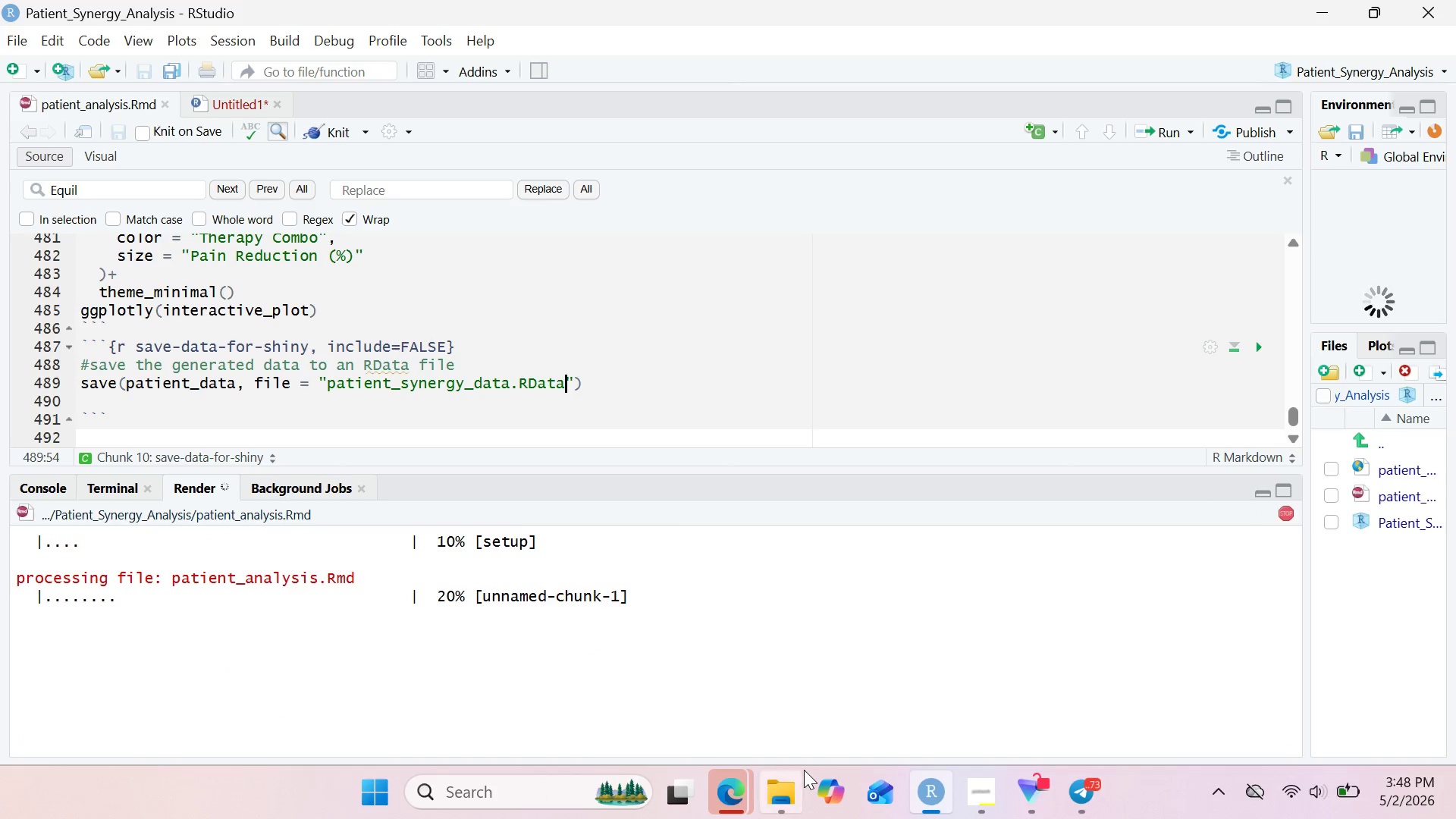 
left_click([793, 798])
 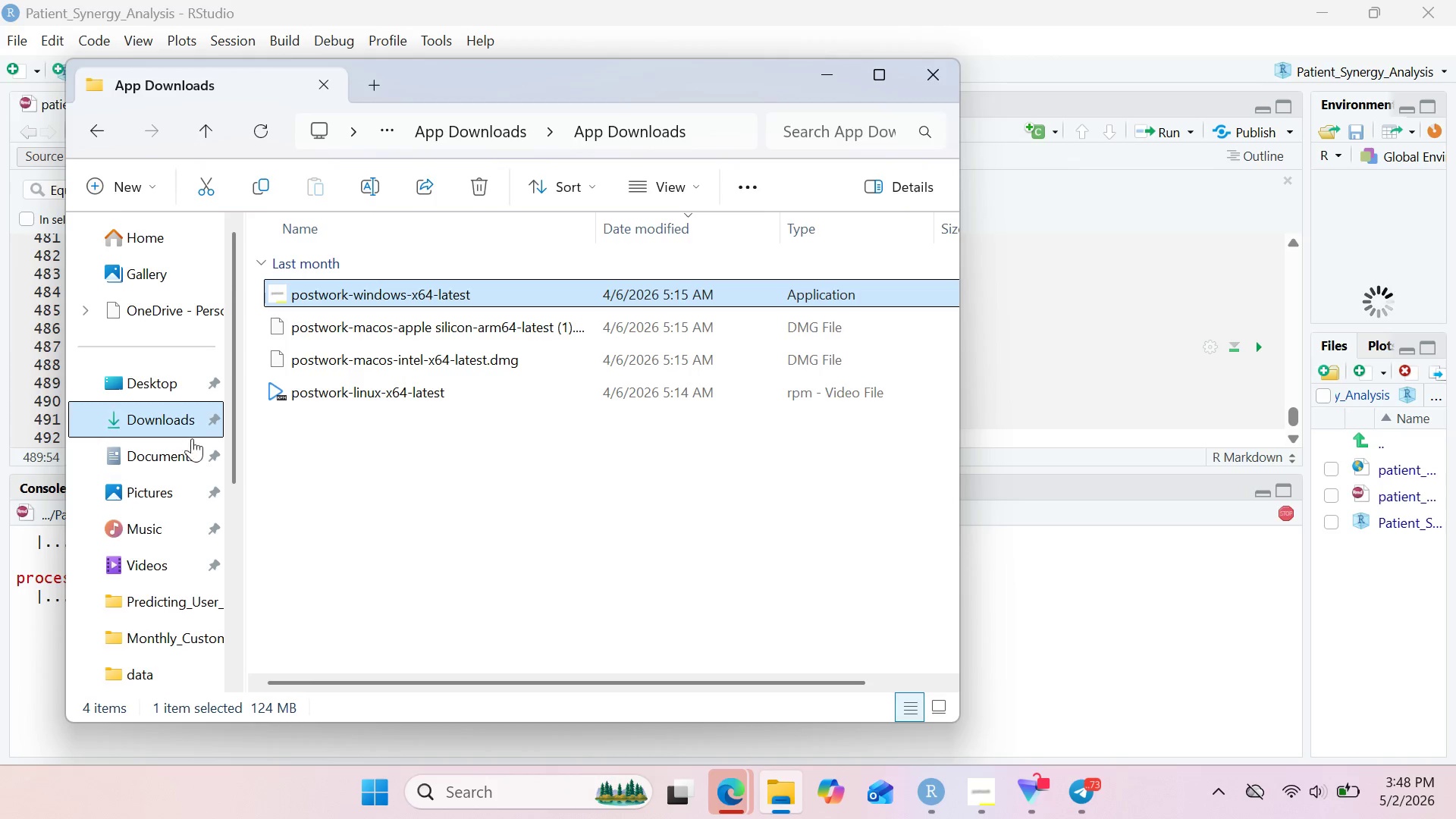 
left_click([193, 462])
 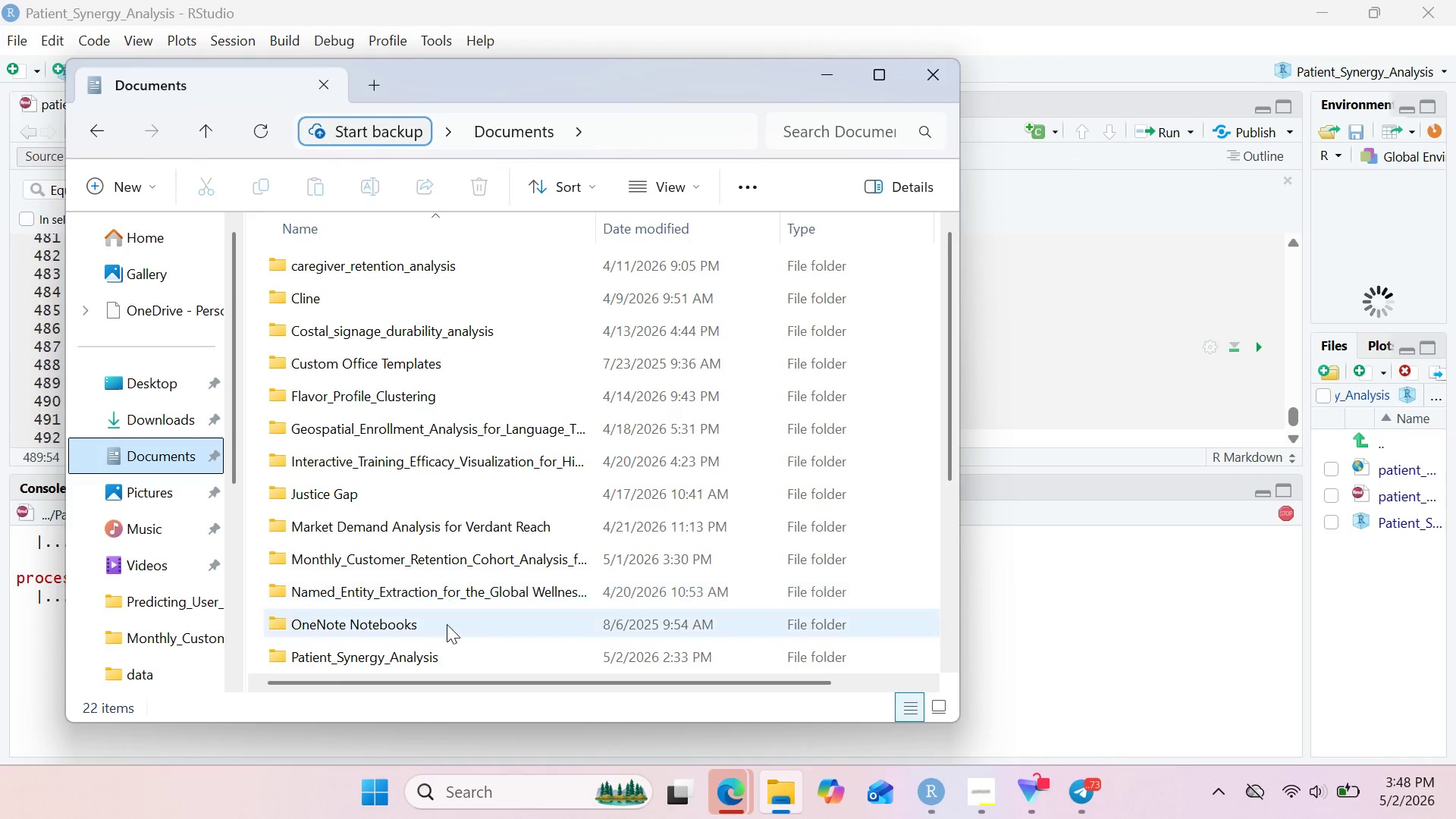 
double_click([447, 651])
 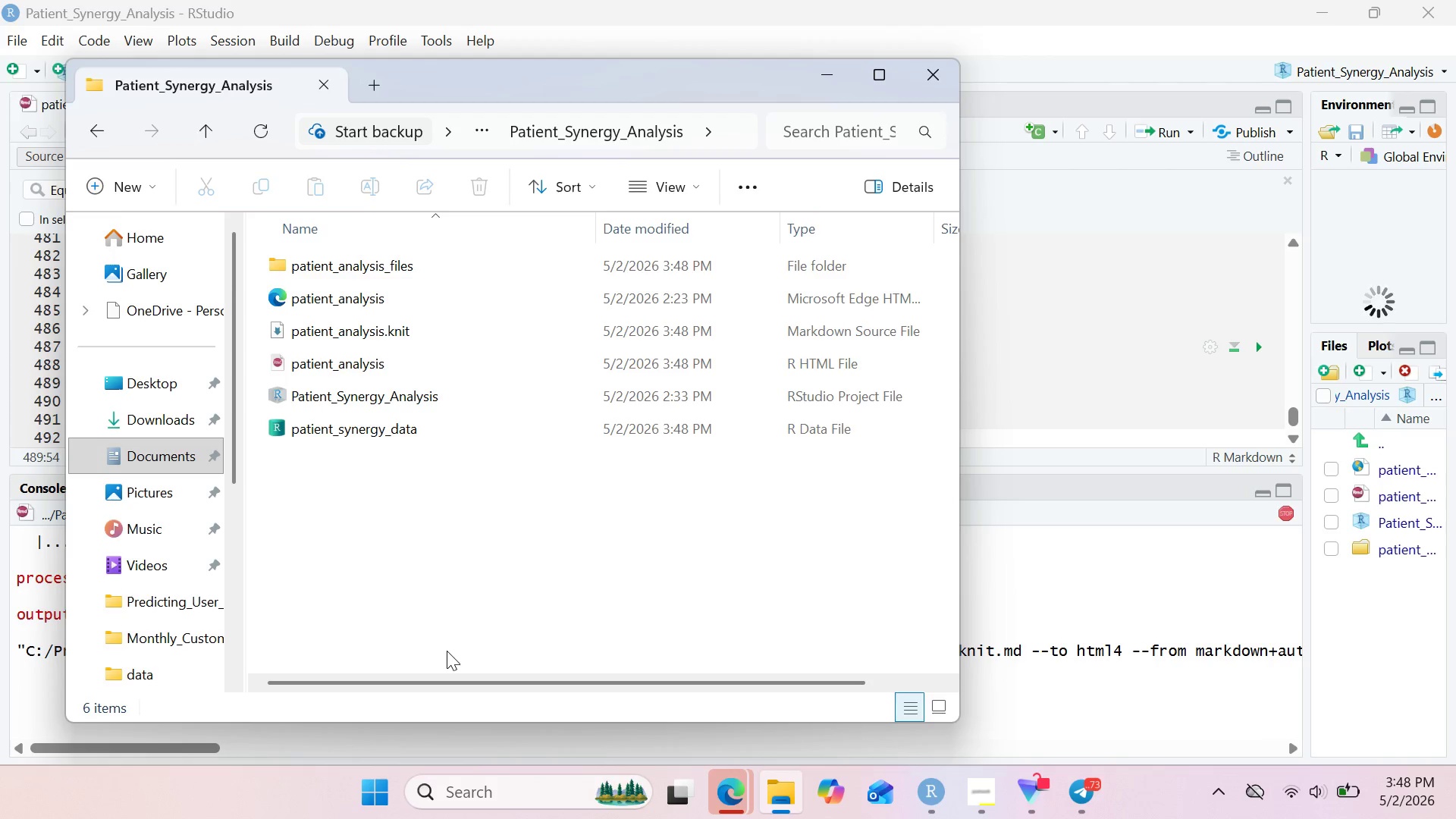 
wait(20.0)
 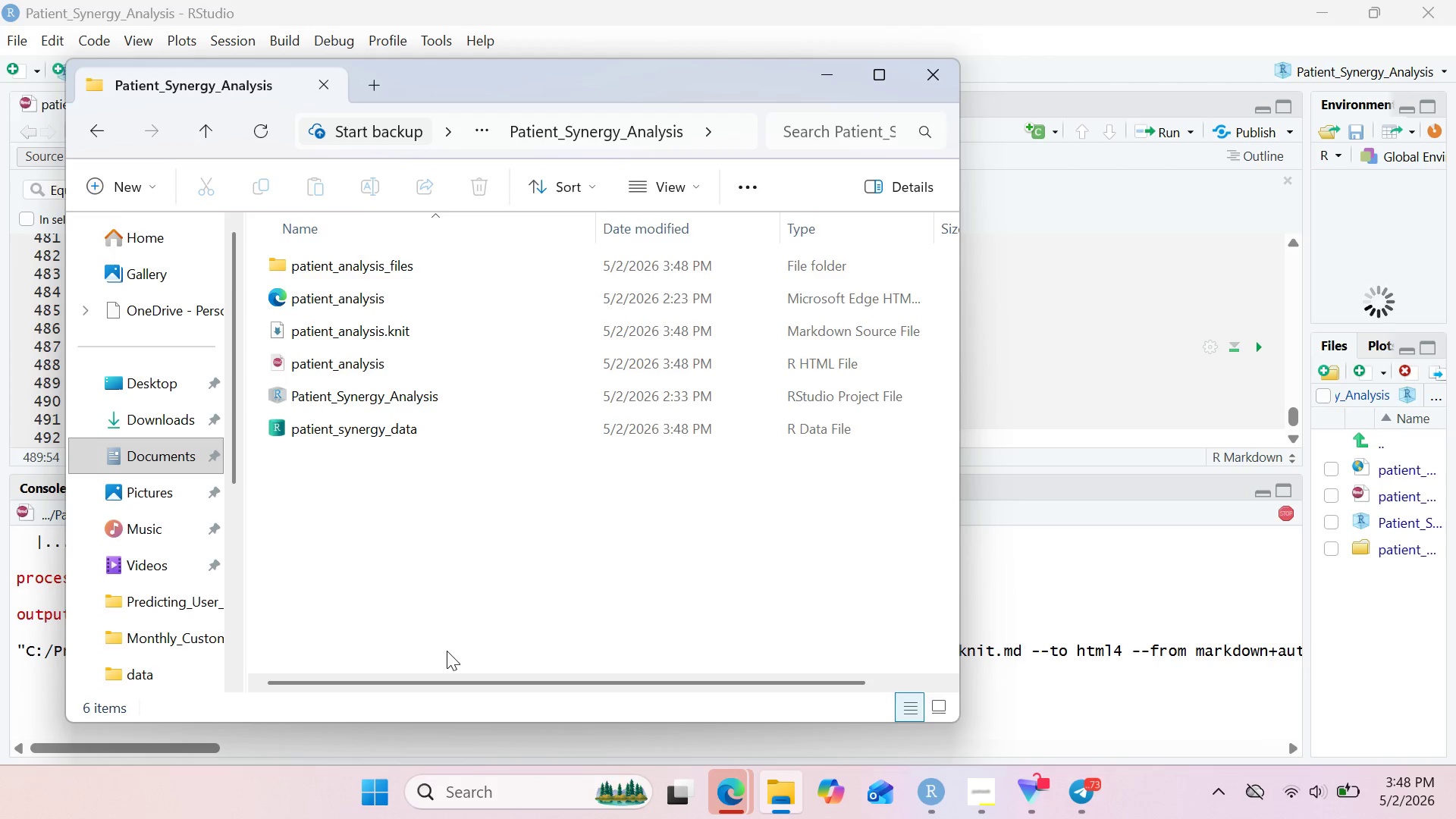 
double_click([558, 255])
 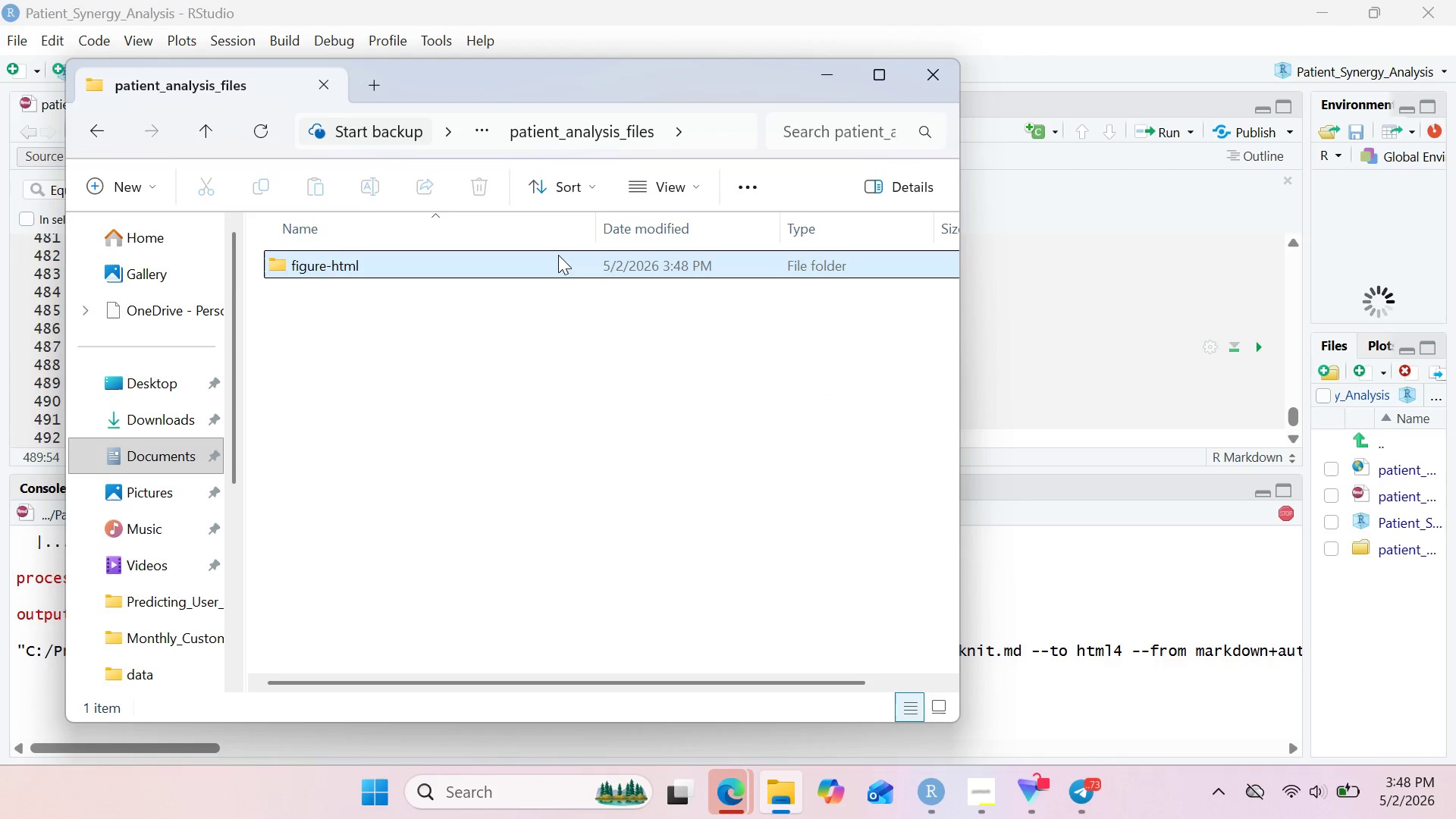 
double_click([558, 255])
 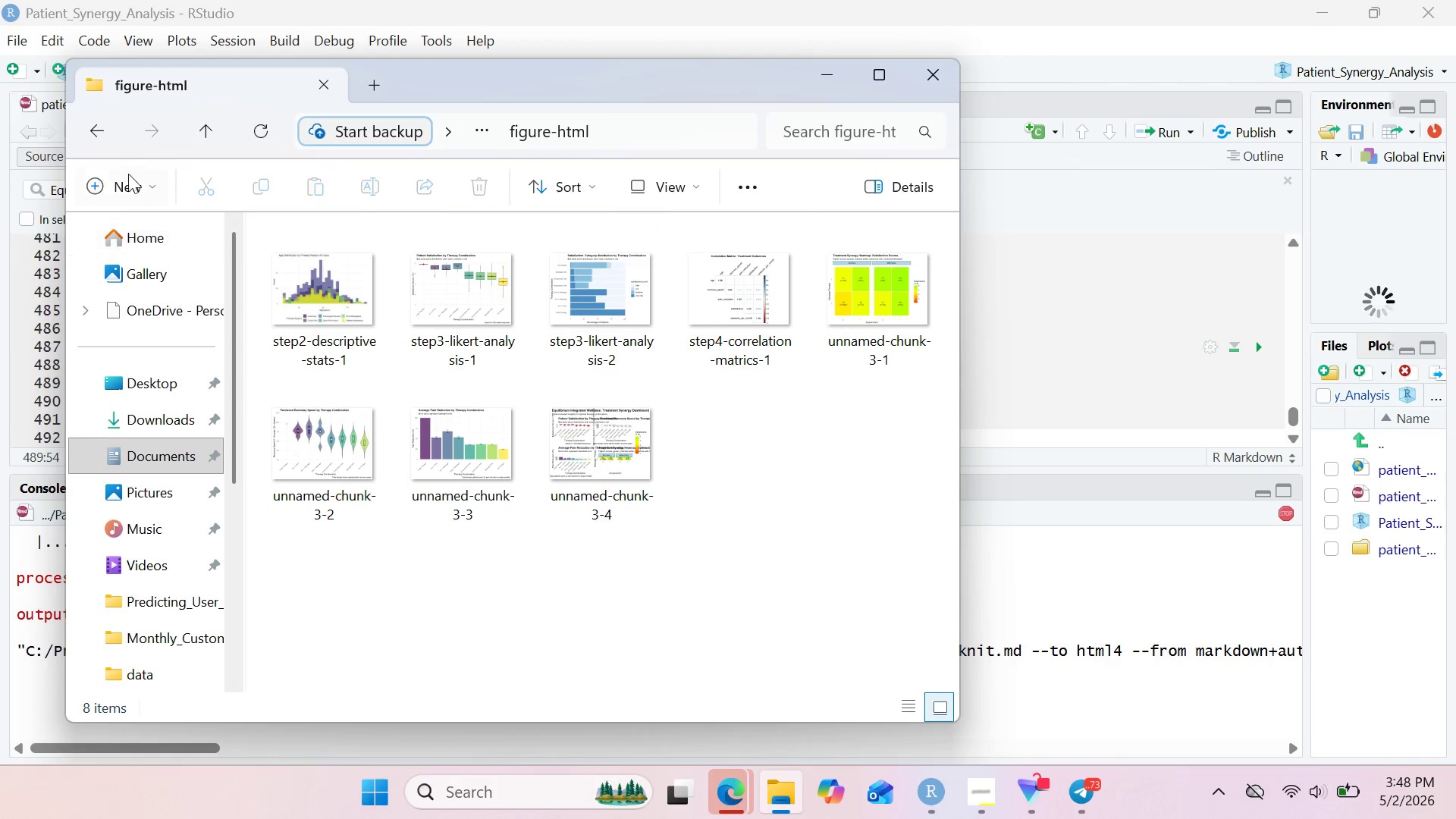 
left_click([92, 133])
 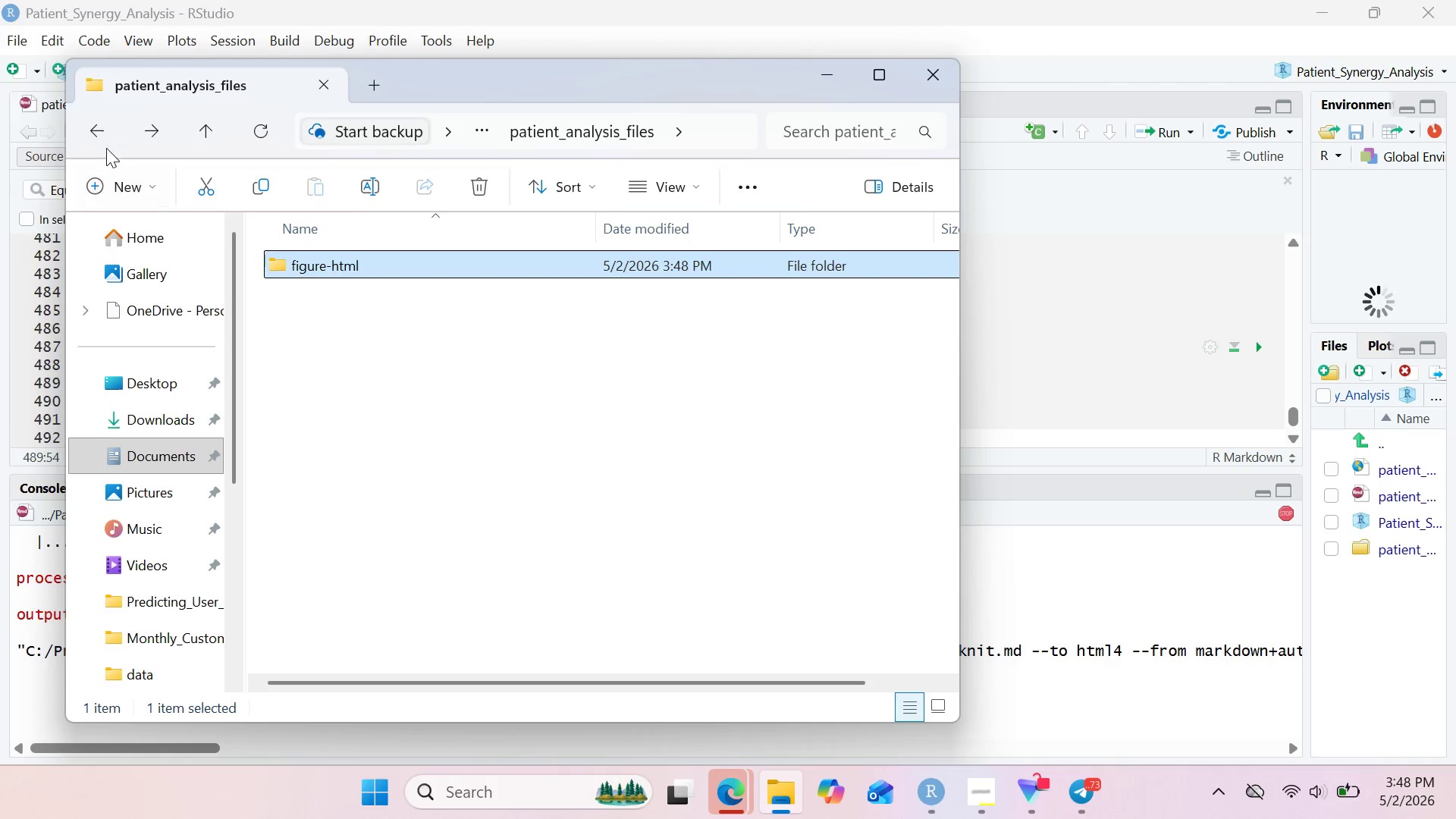 
left_click([96, 130])
 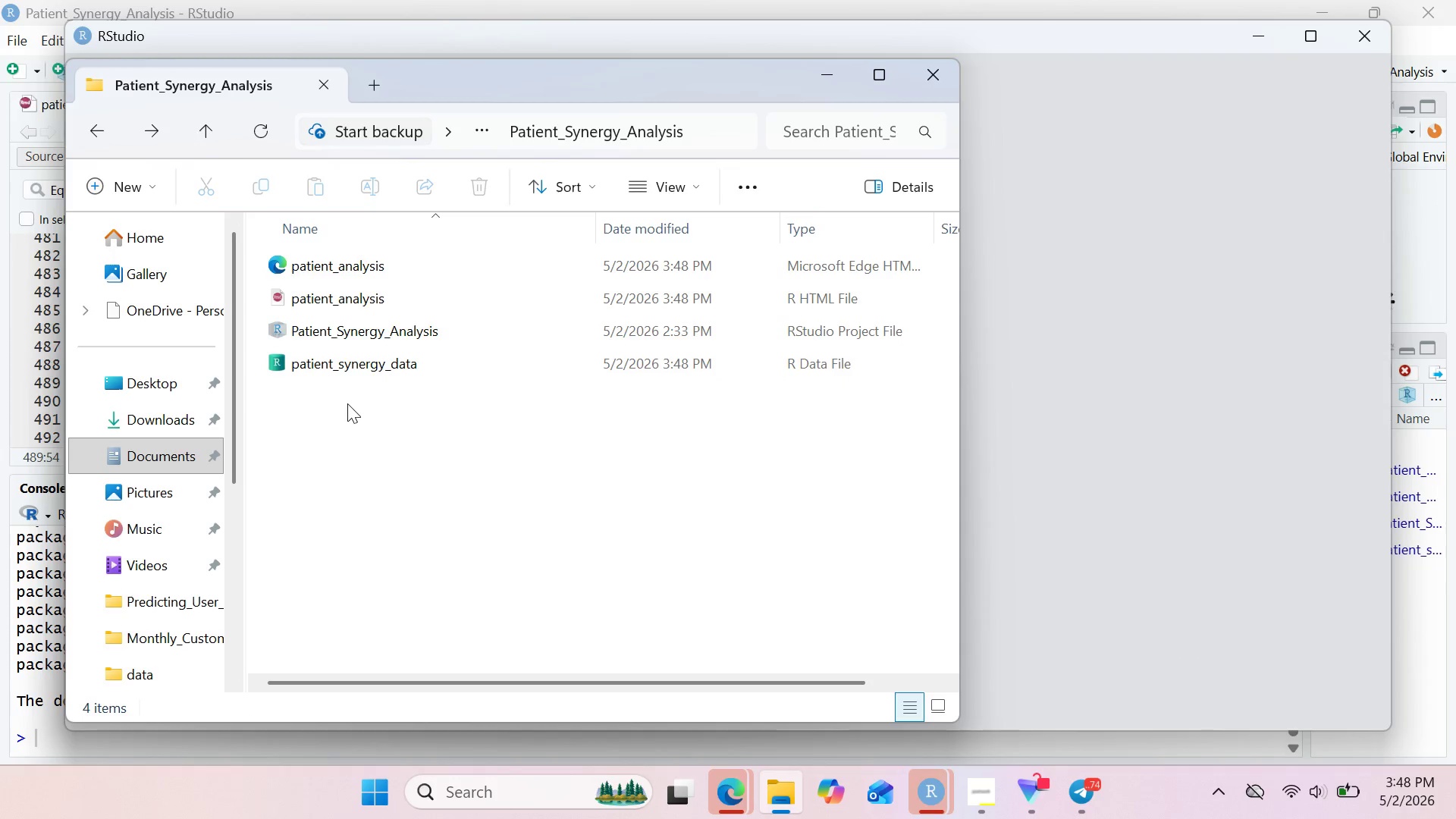 
wait(8.06)
 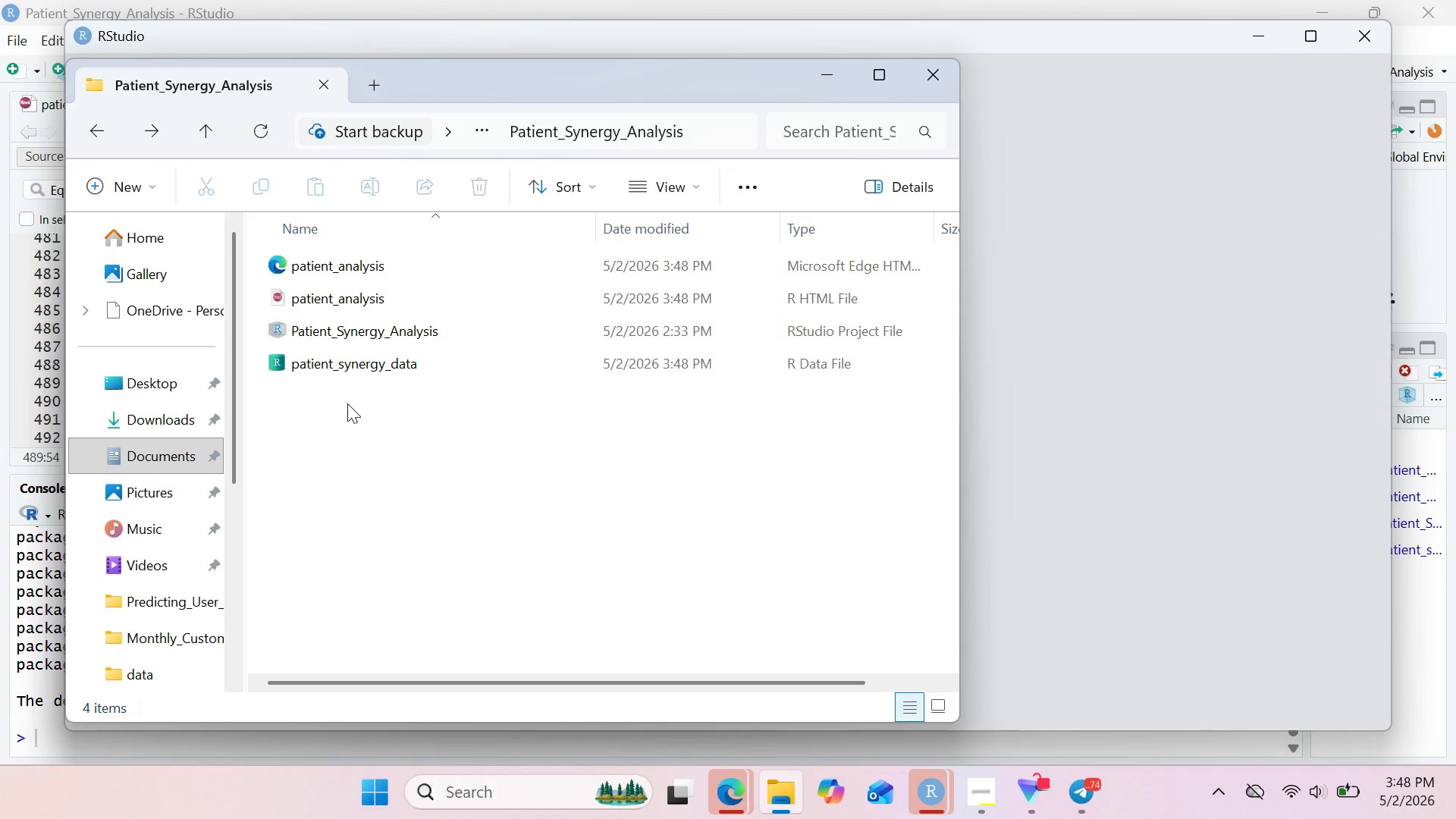 
left_click([351, 362])
 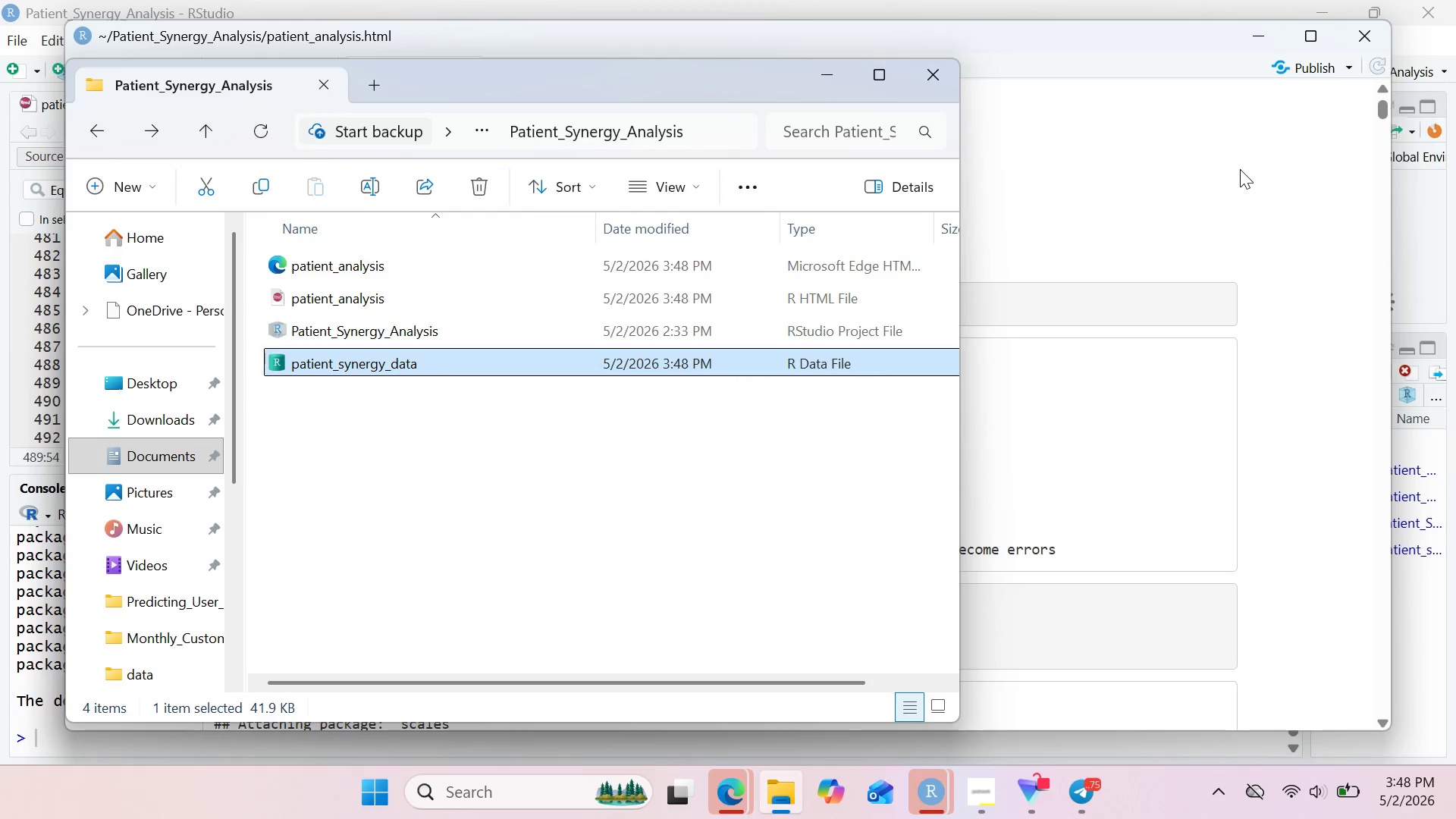 
left_click([1251, 32])
 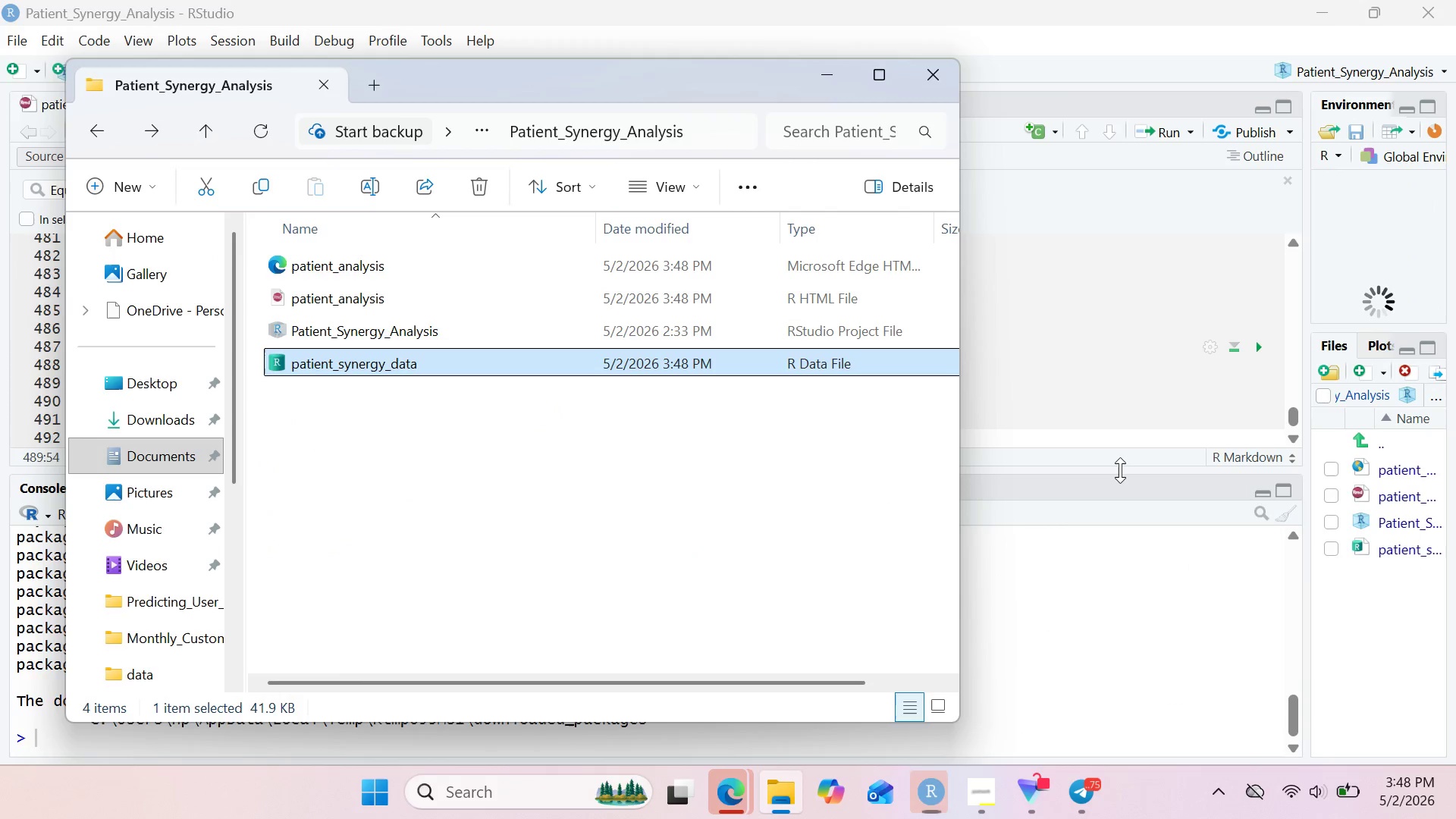 
left_click([1120, 470])
 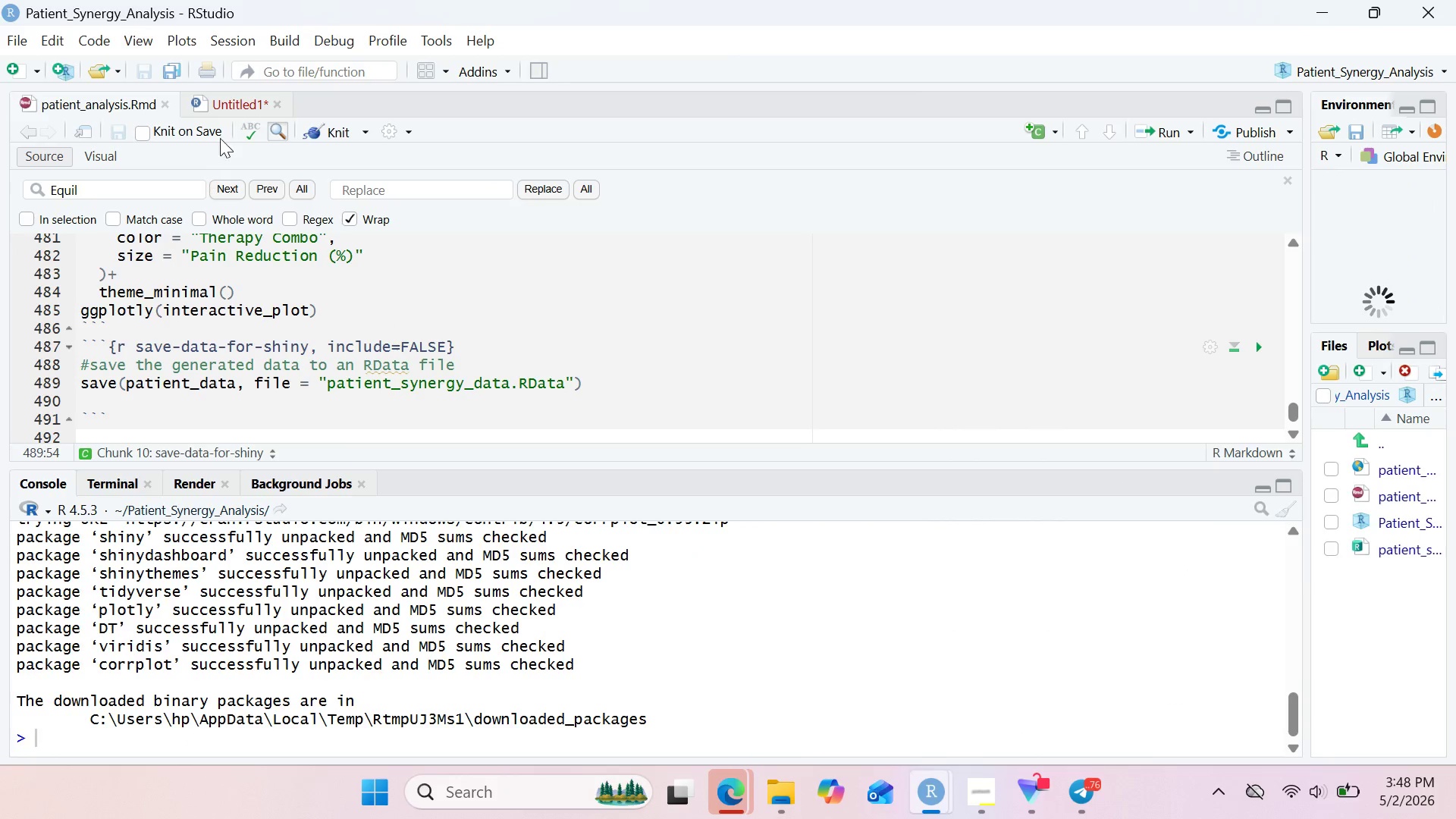 
wait(5.33)
 